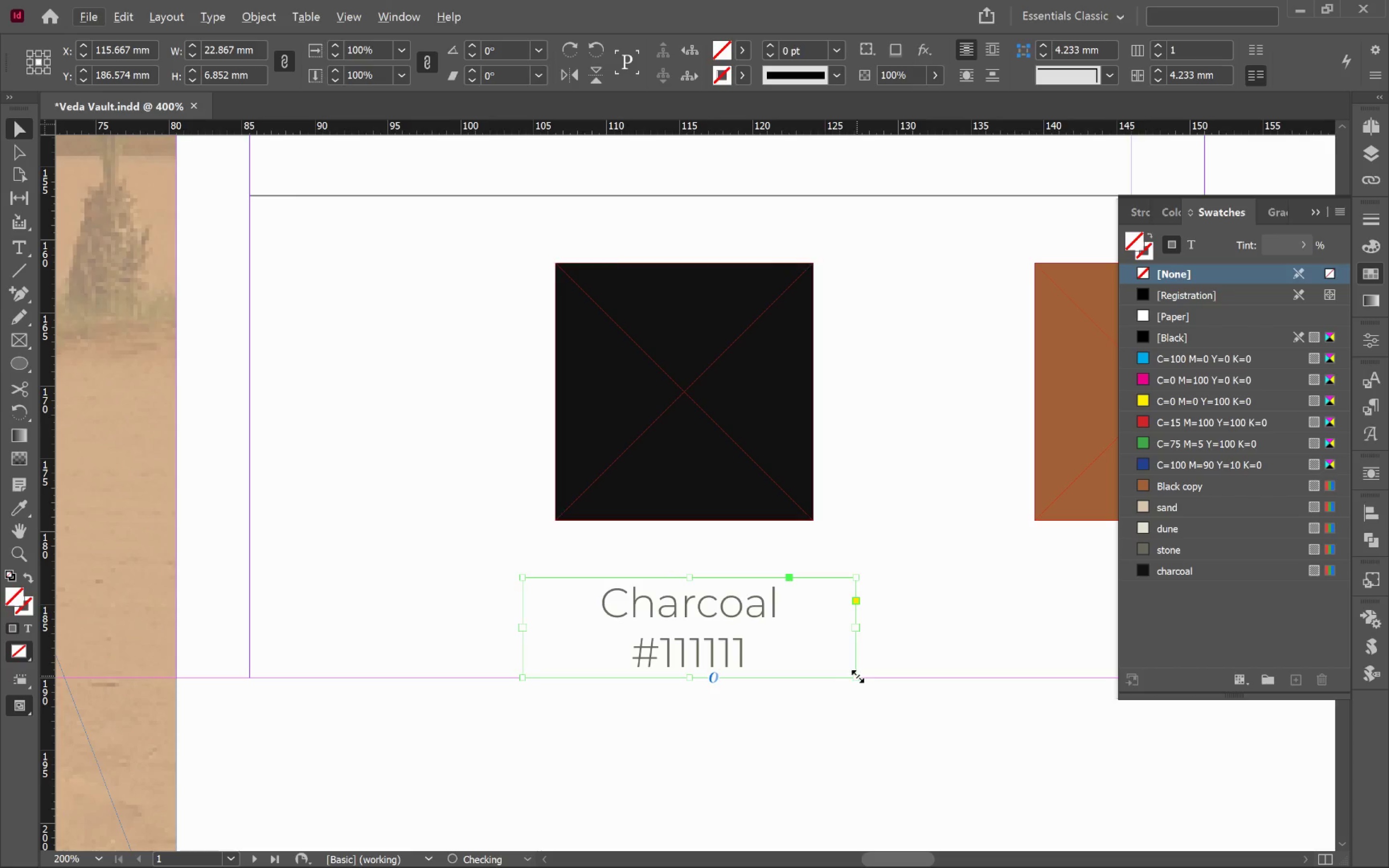 
hold_key(key=AltLeft, duration=2.49)
 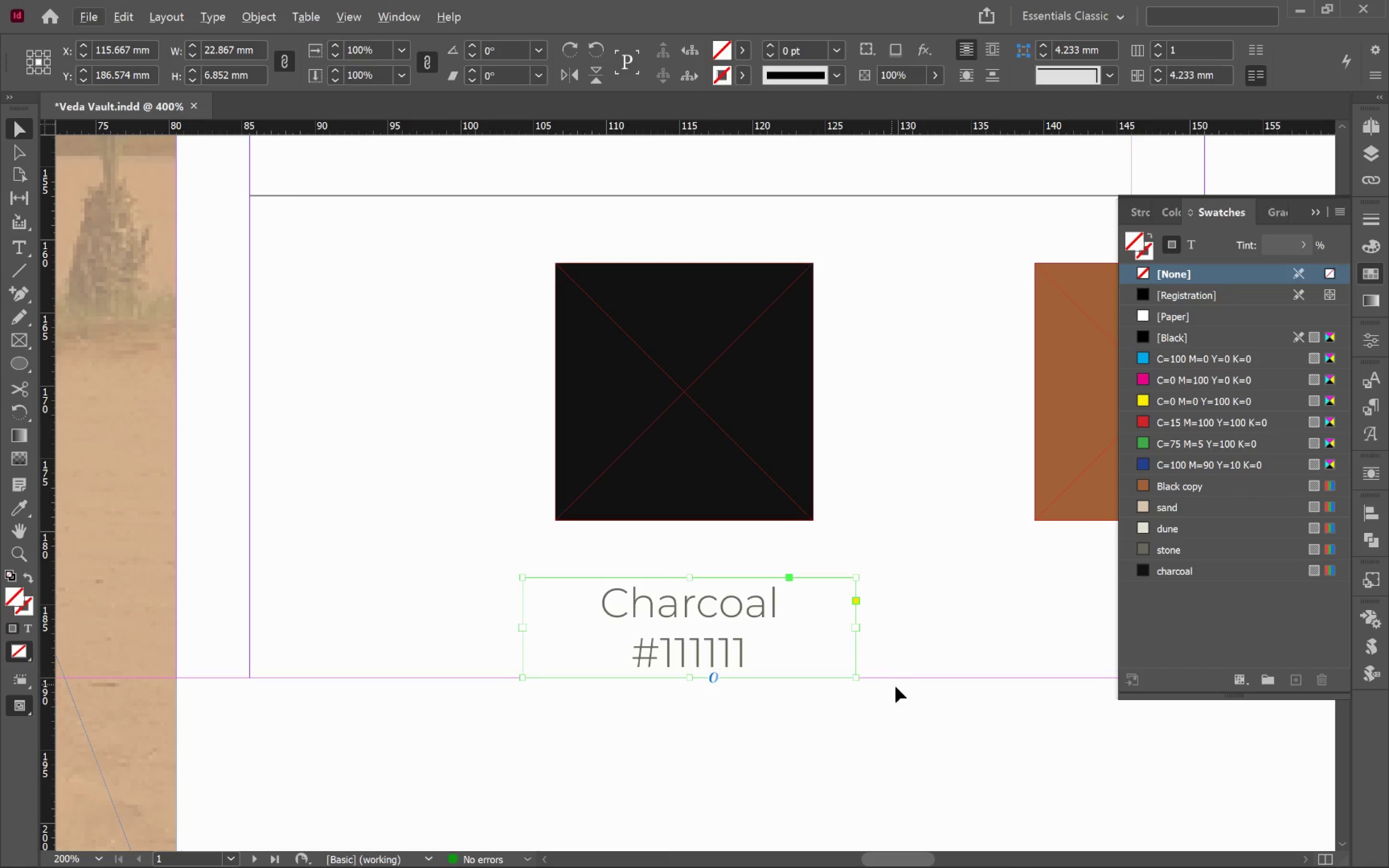 
hold_key(key=AltLeft, duration=0.6)
 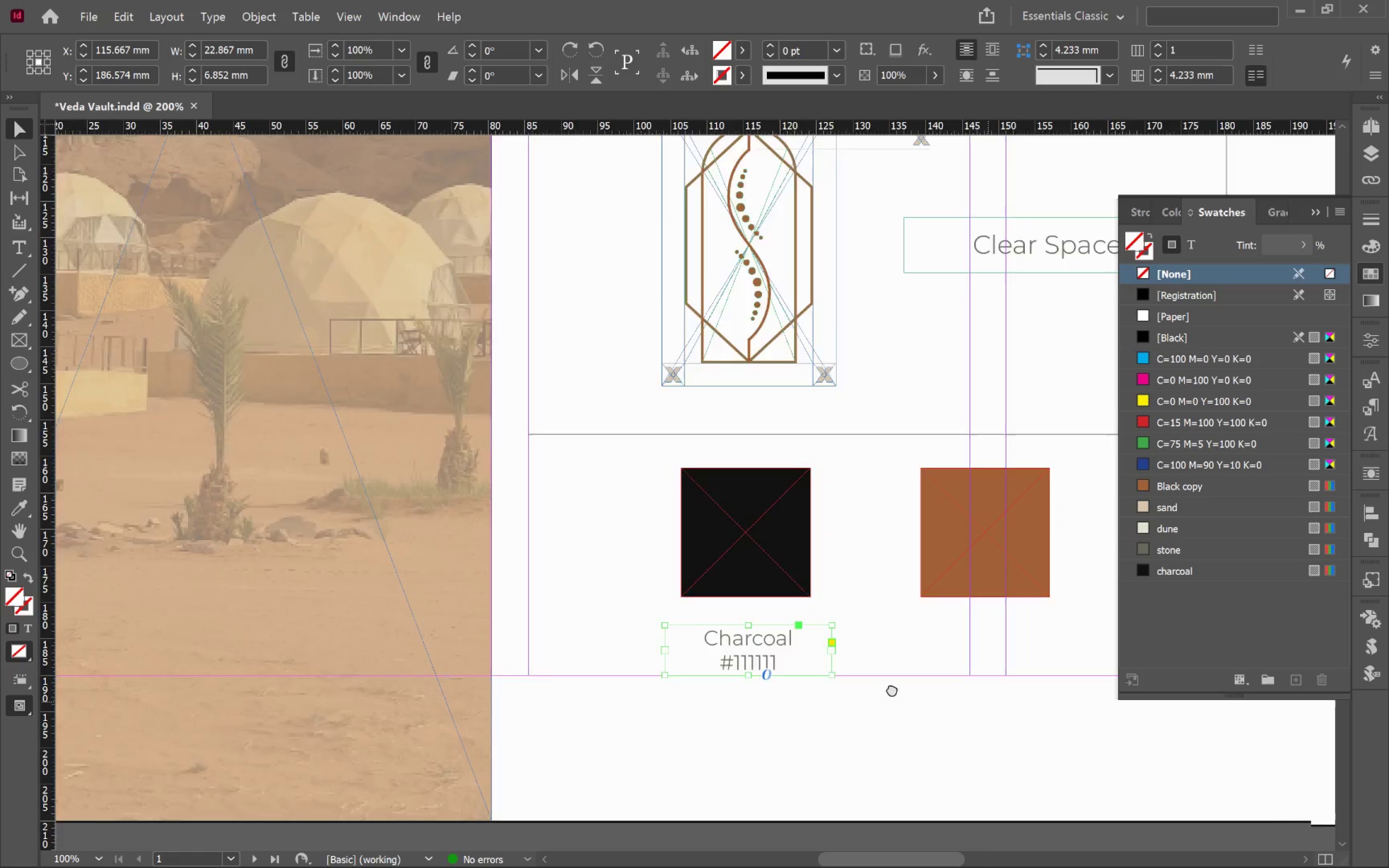 
hold_key(key=Space, duration=0.64)
 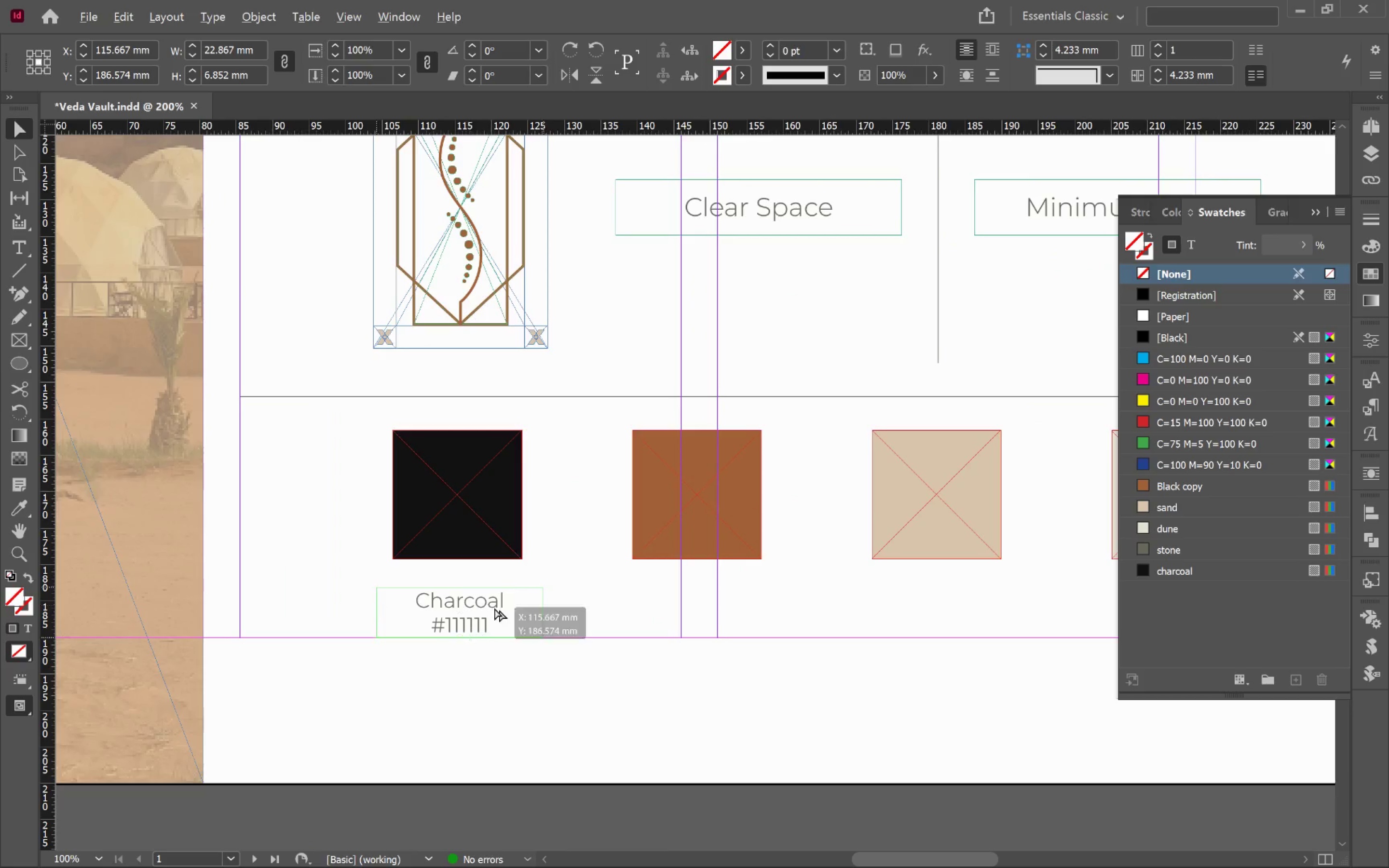 
scroll: coordinate [897, 687], scroll_direction: down, amount: 2.0
 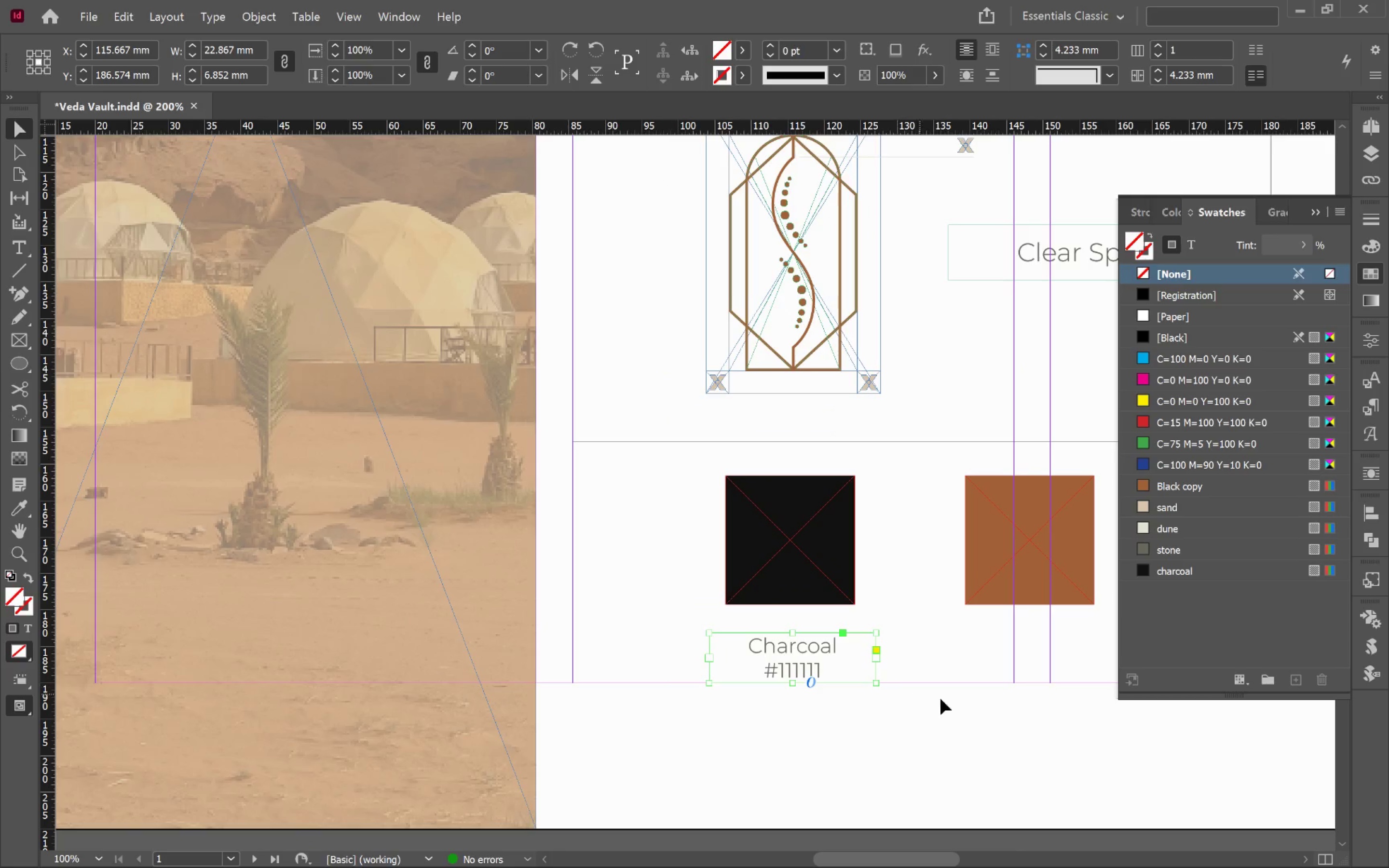 
left_click_drag(start_coordinate=[979, 700], to_coordinate=[646, 654])
 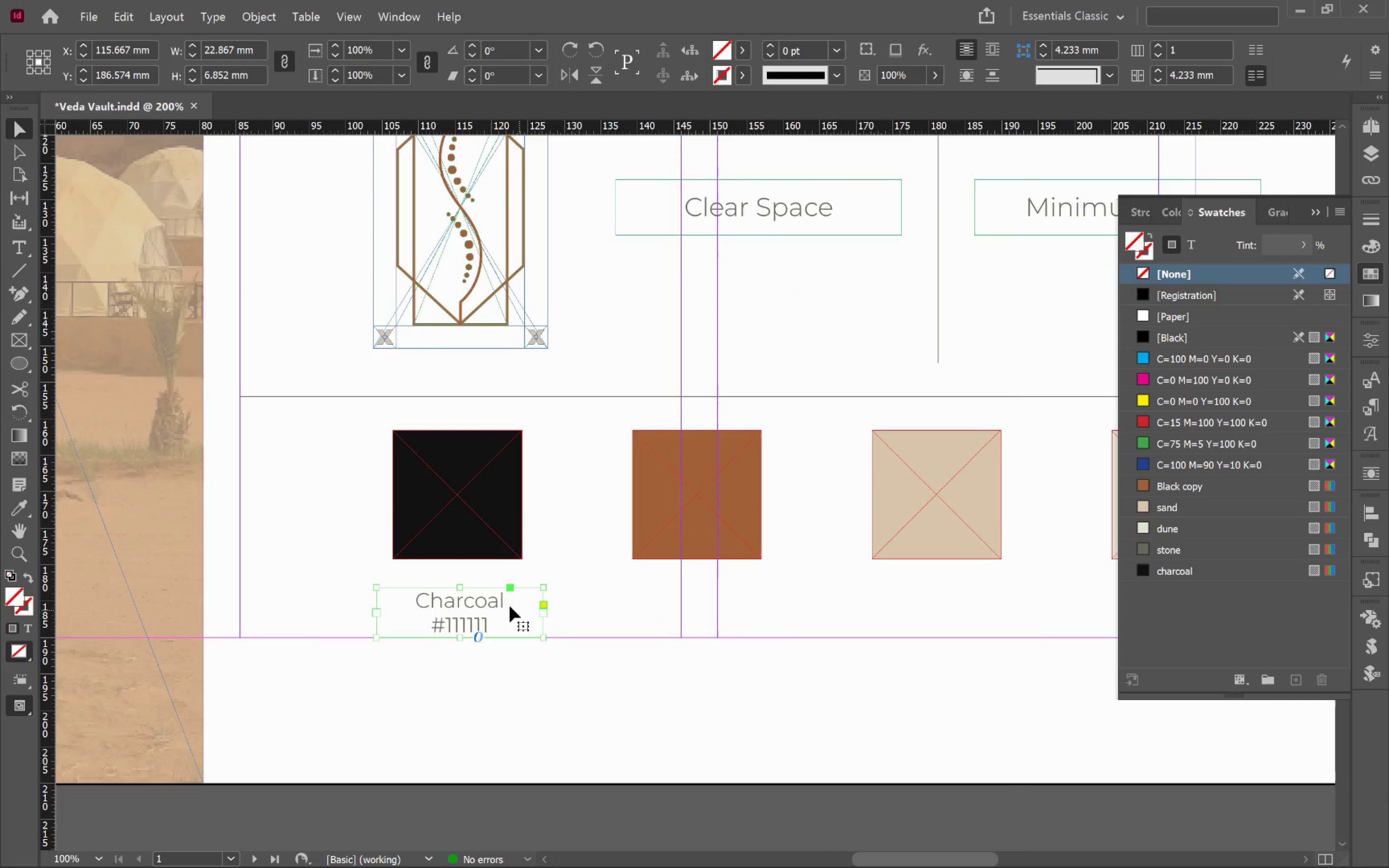 
hold_key(key=AltLeft, duration=2.97)
left_click_drag(start_coordinate=[466, 606], to_coordinate=[704, 628])
 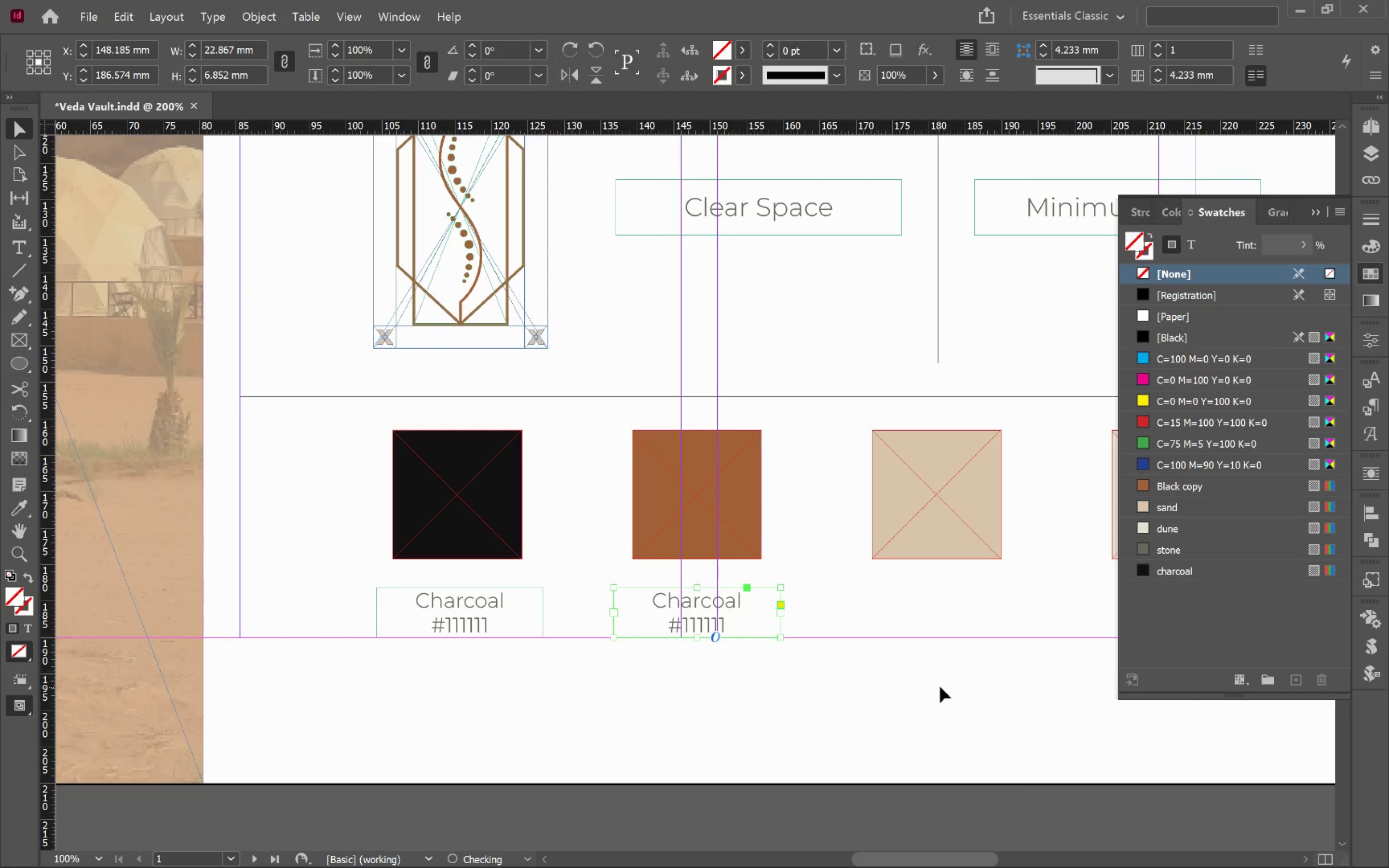 
hold_key(key=ShiftLeft, duration=2.63)
 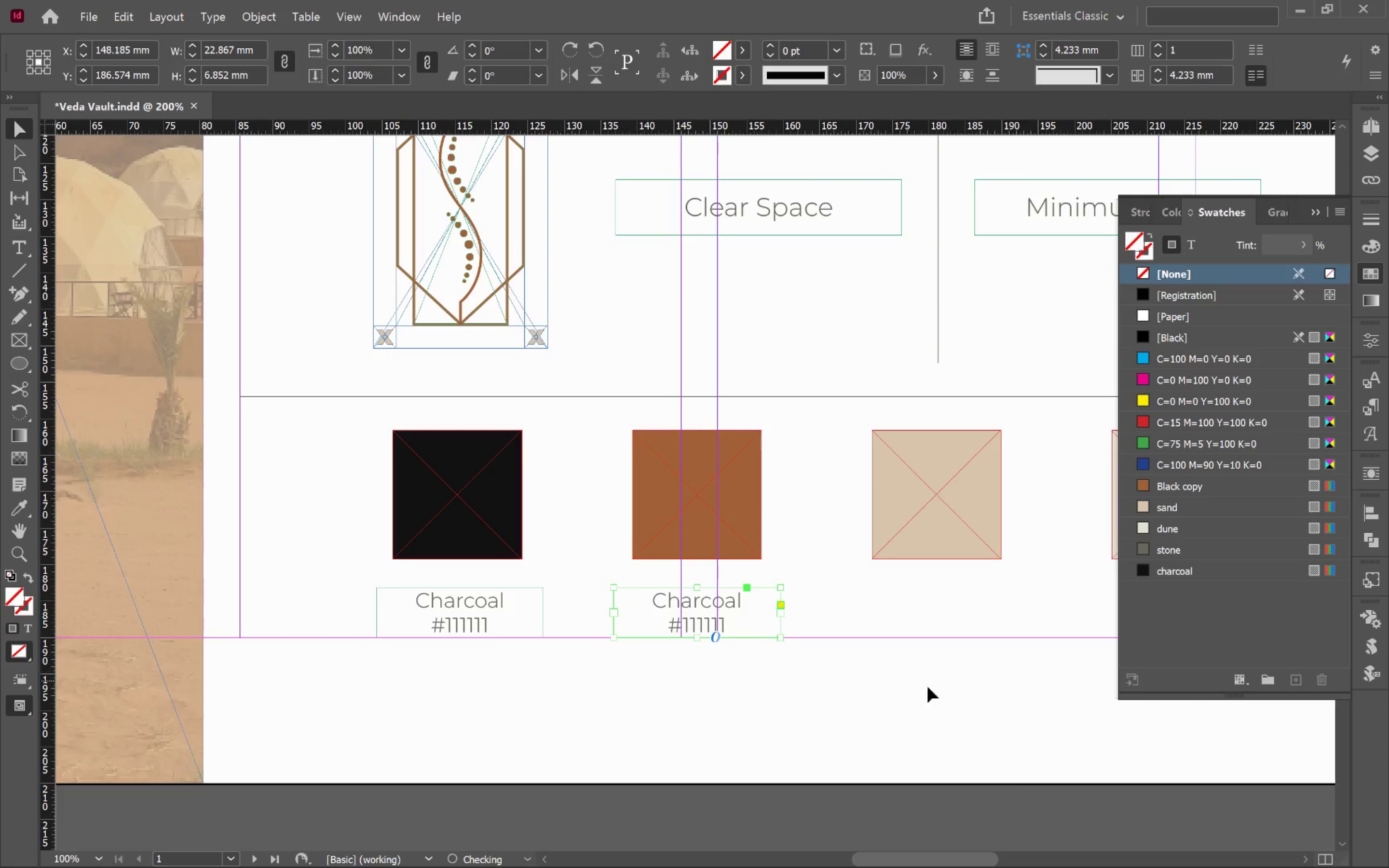 
hold_key(key=Space, duration=0.79)
 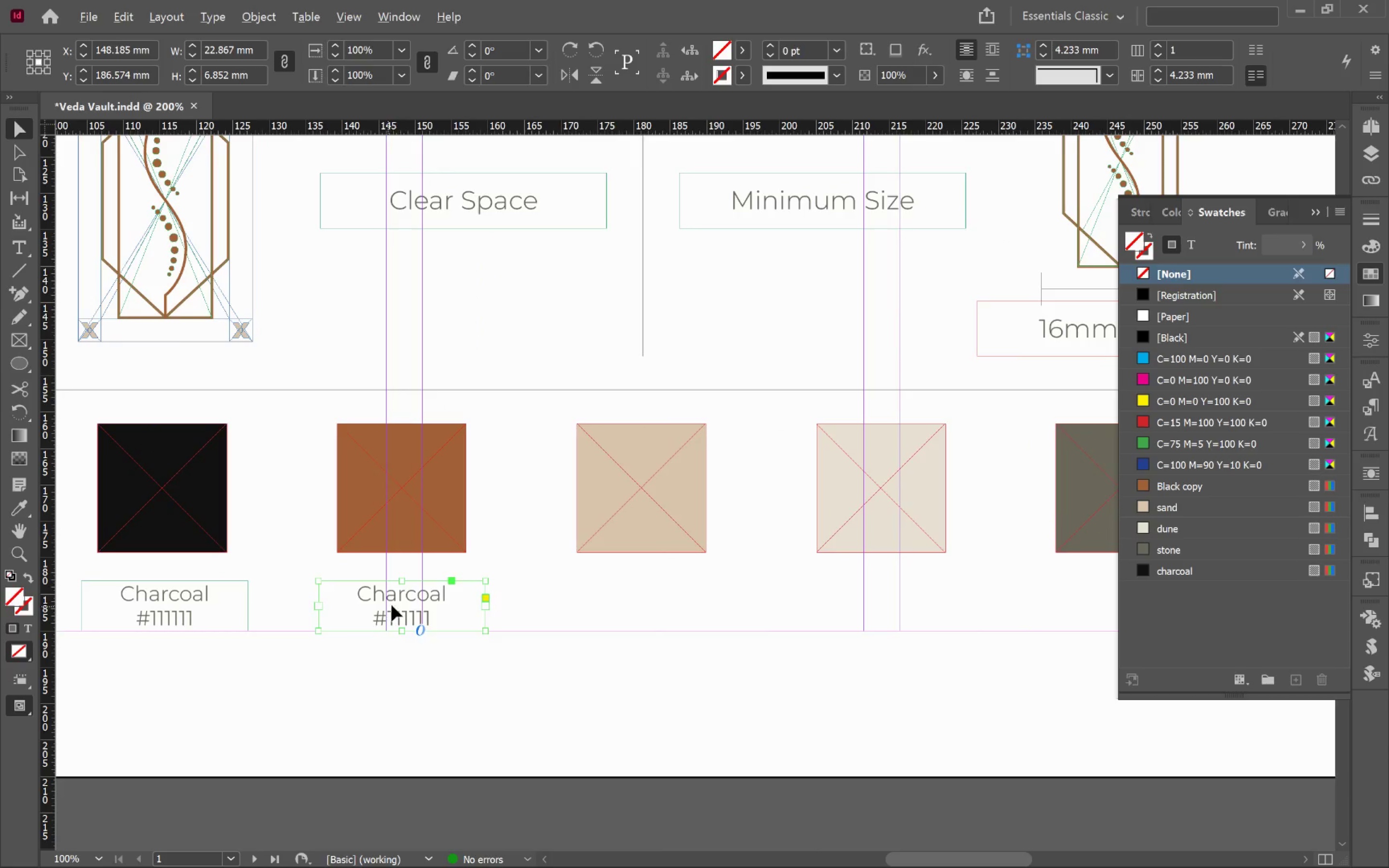 
left_click_drag(start_coordinate=[931, 684], to_coordinate=[636, 677])
 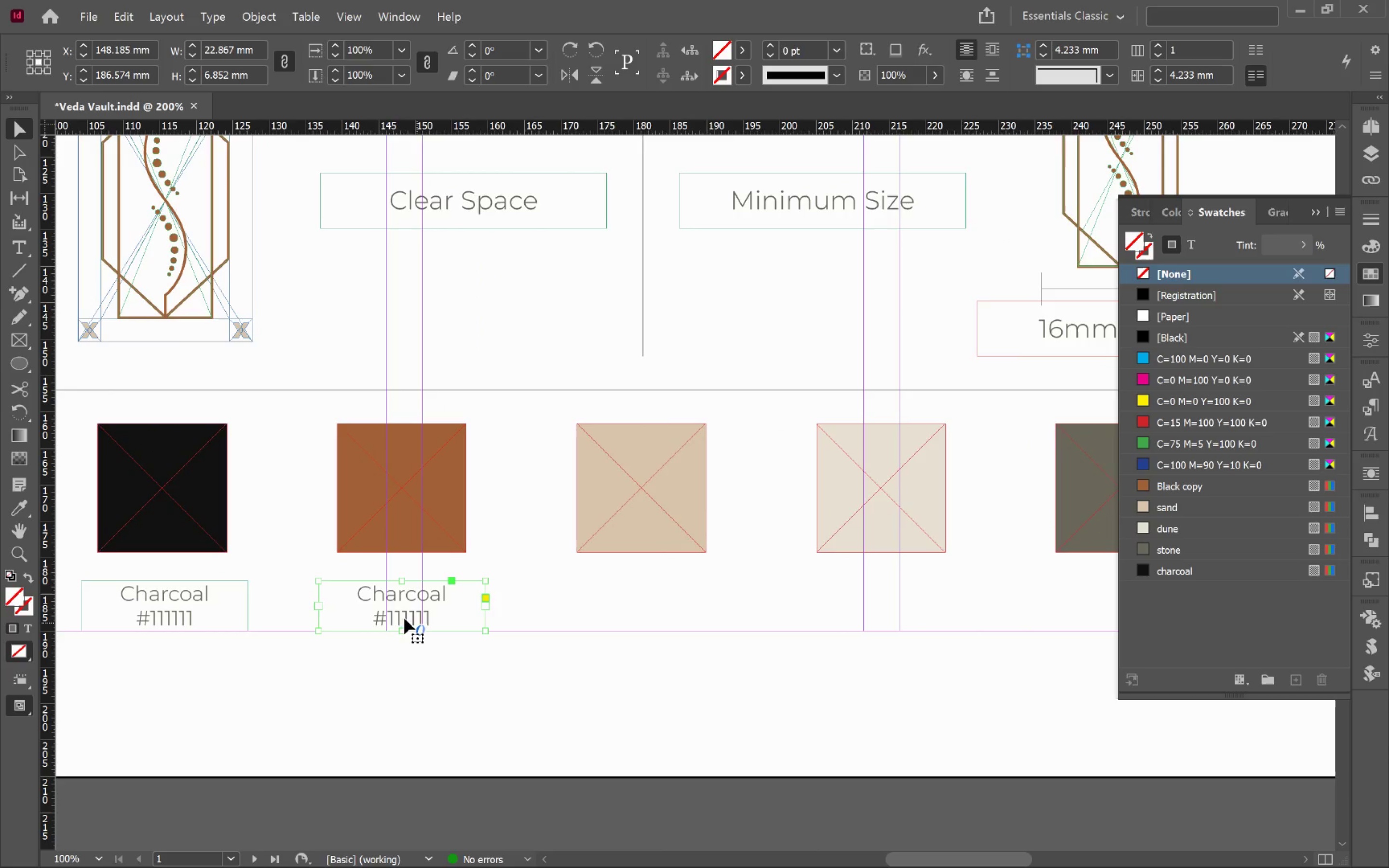 
hold_key(key=AltLeft, duration=1.92)
left_click_drag(start_coordinate=[388, 606], to_coordinate=[630, 617])
 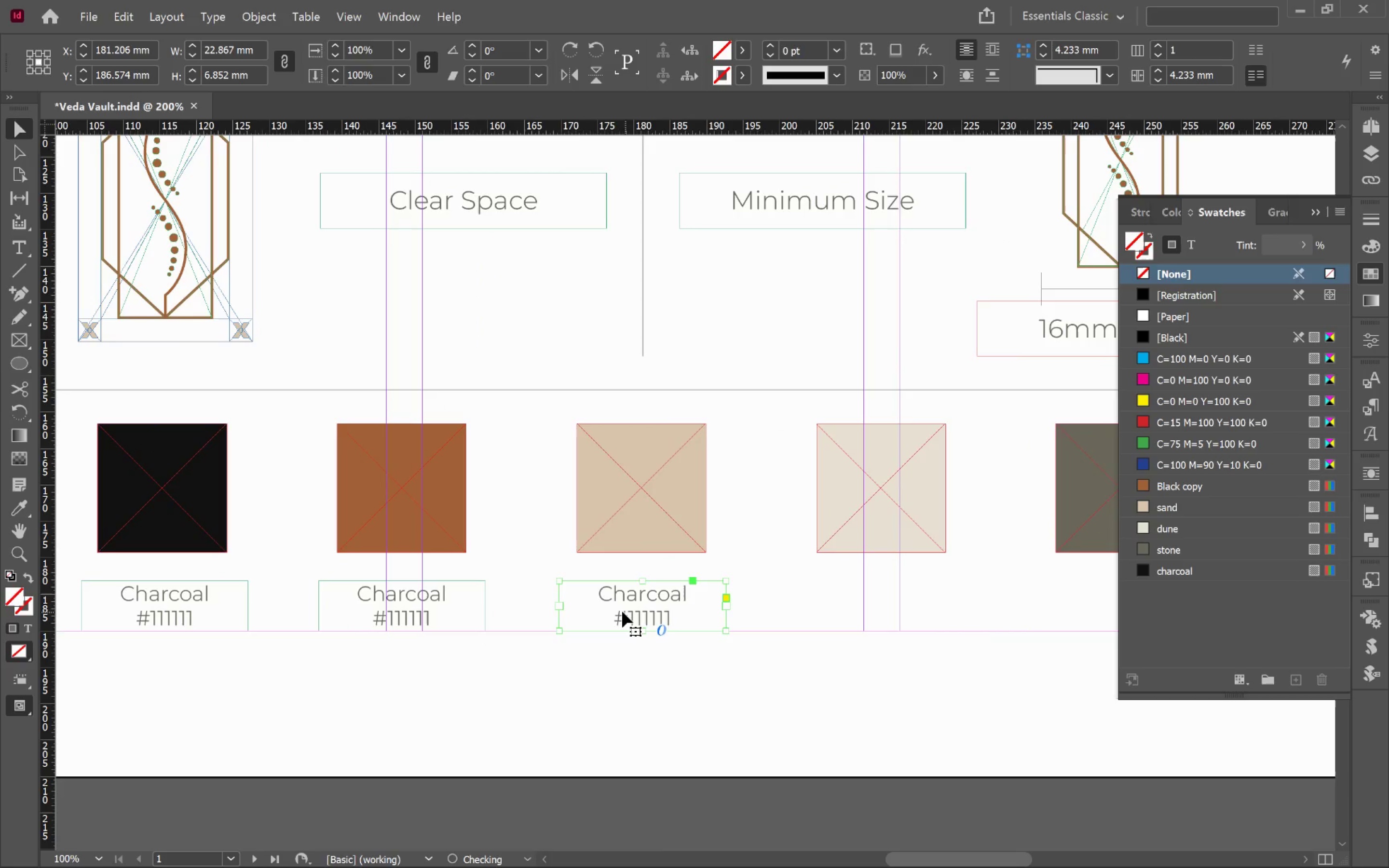 
hold_key(key=ShiftLeft, duration=1.68)
 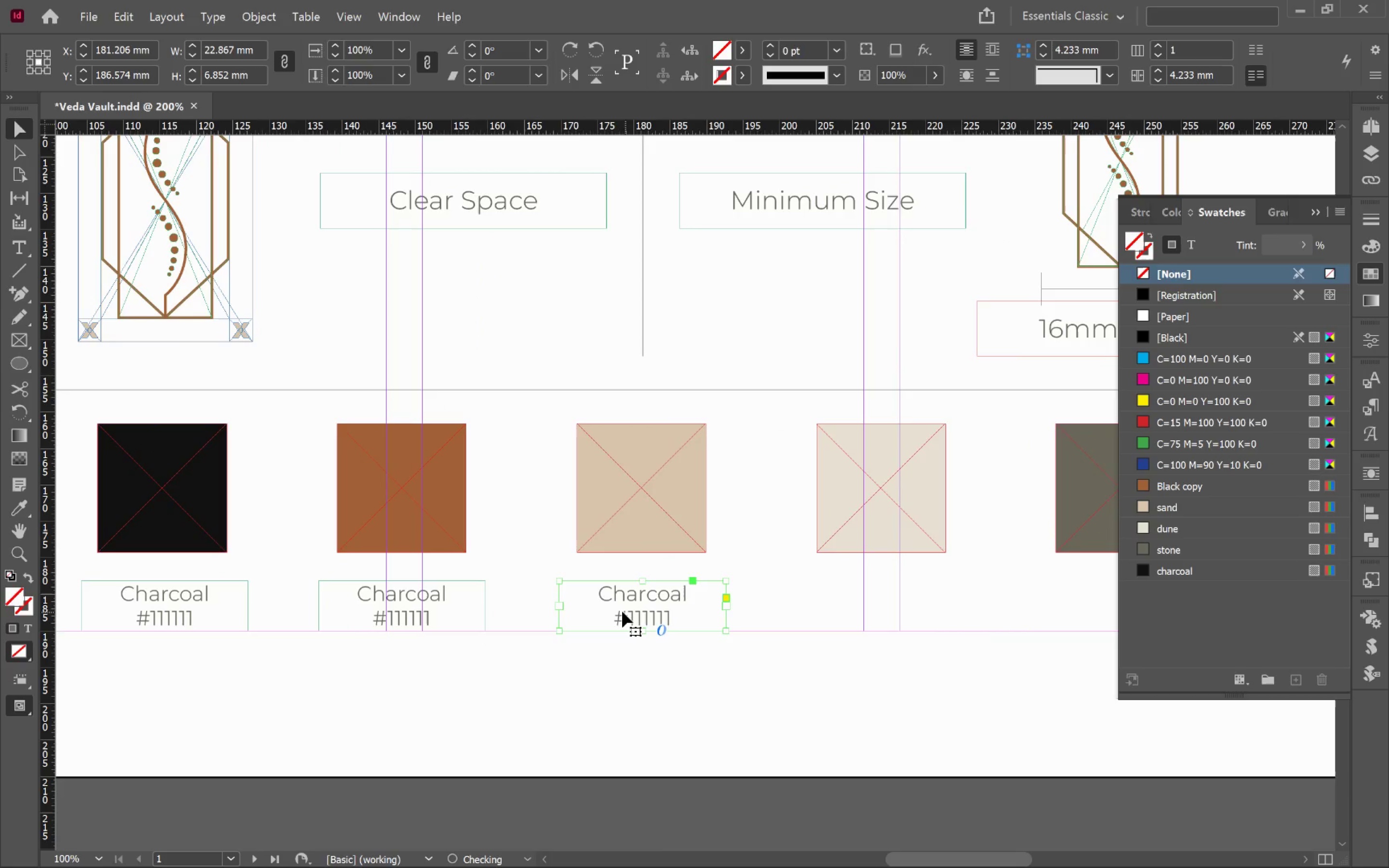 
hold_key(key=AltLeft, duration=1.58)
left_click_drag(start_coordinate=[627, 610], to_coordinate=[866, 620])
 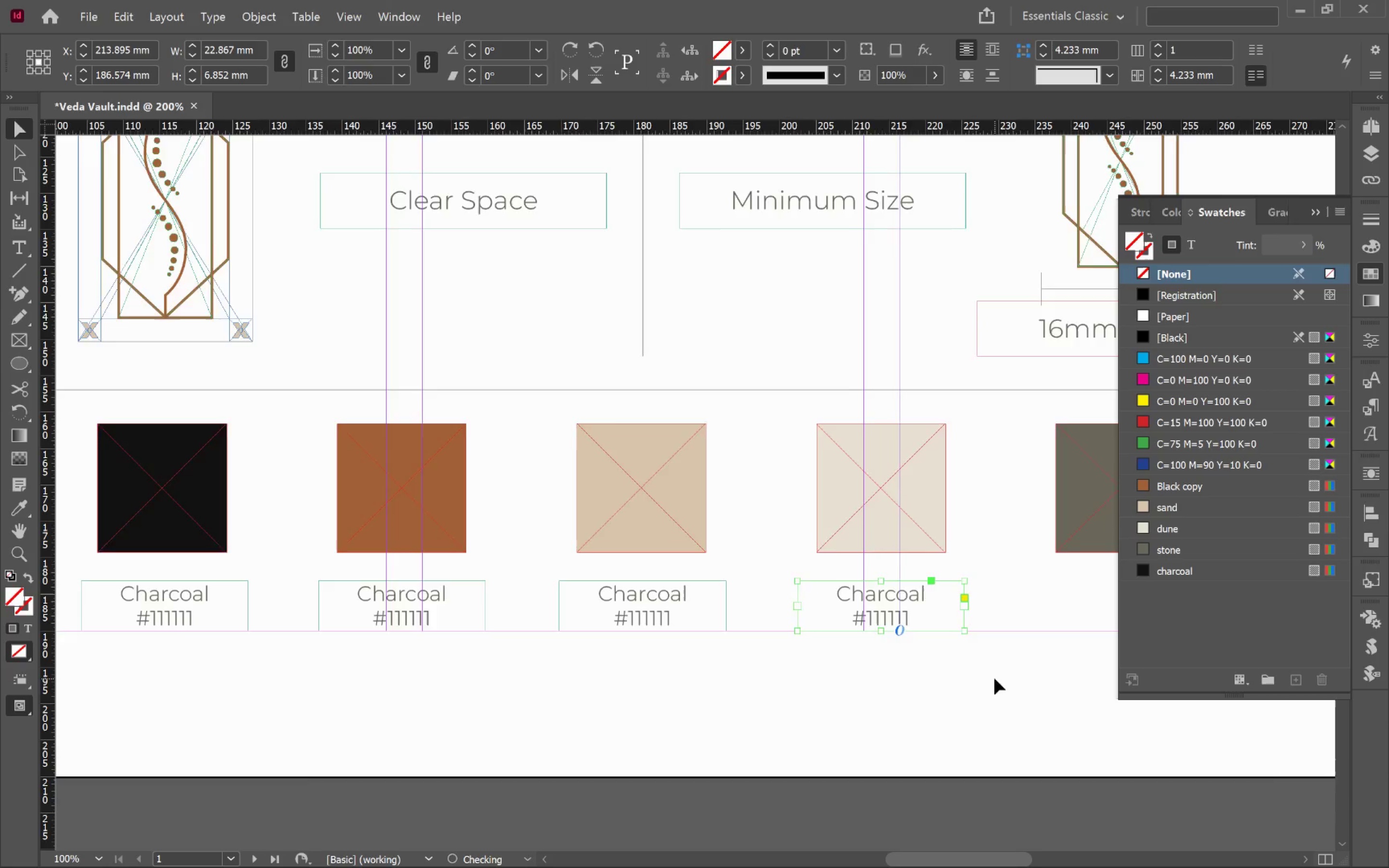 
hold_key(key=ShiftLeft, duration=1.3)
 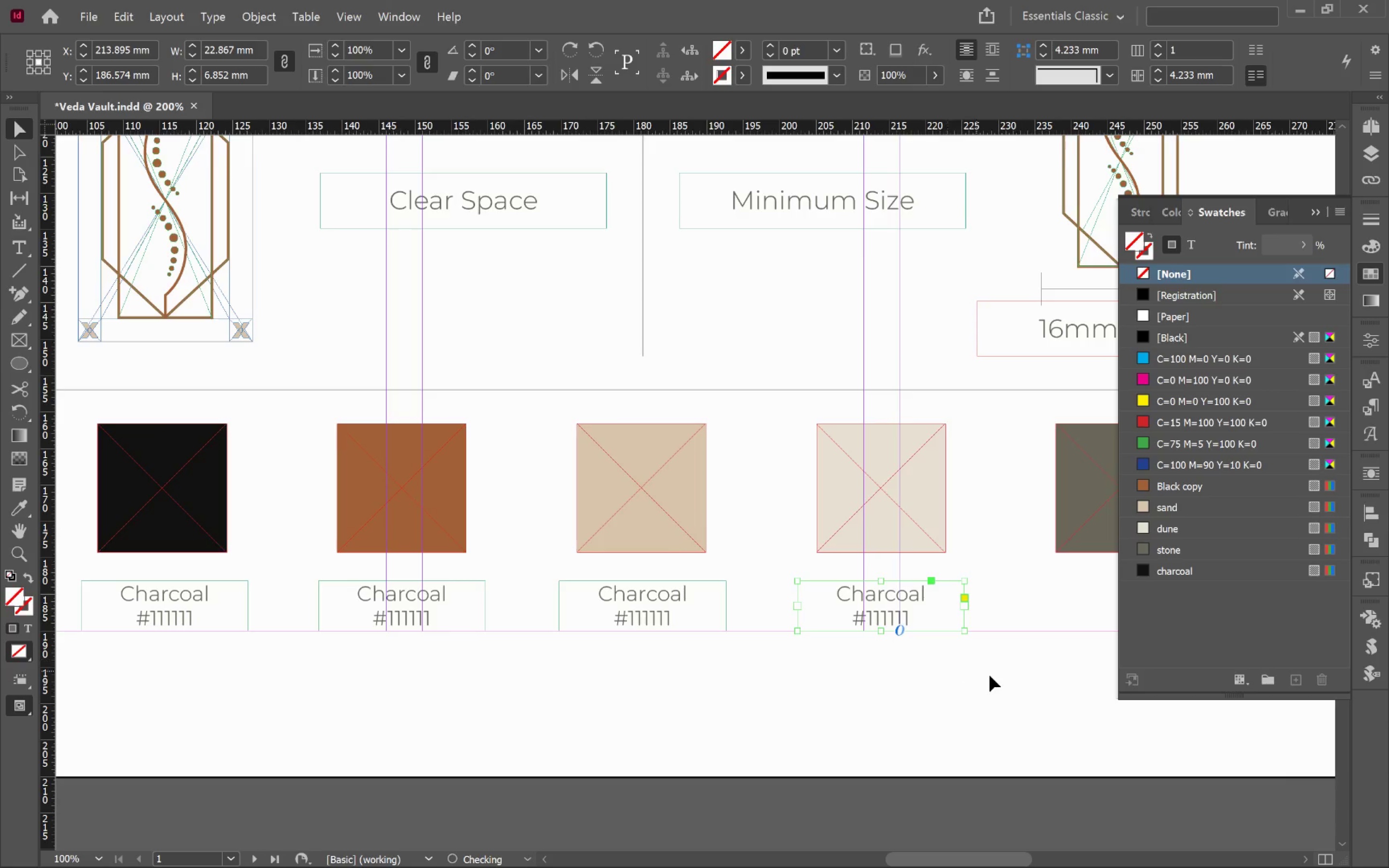 
hold_key(key=Space, duration=0.78)
 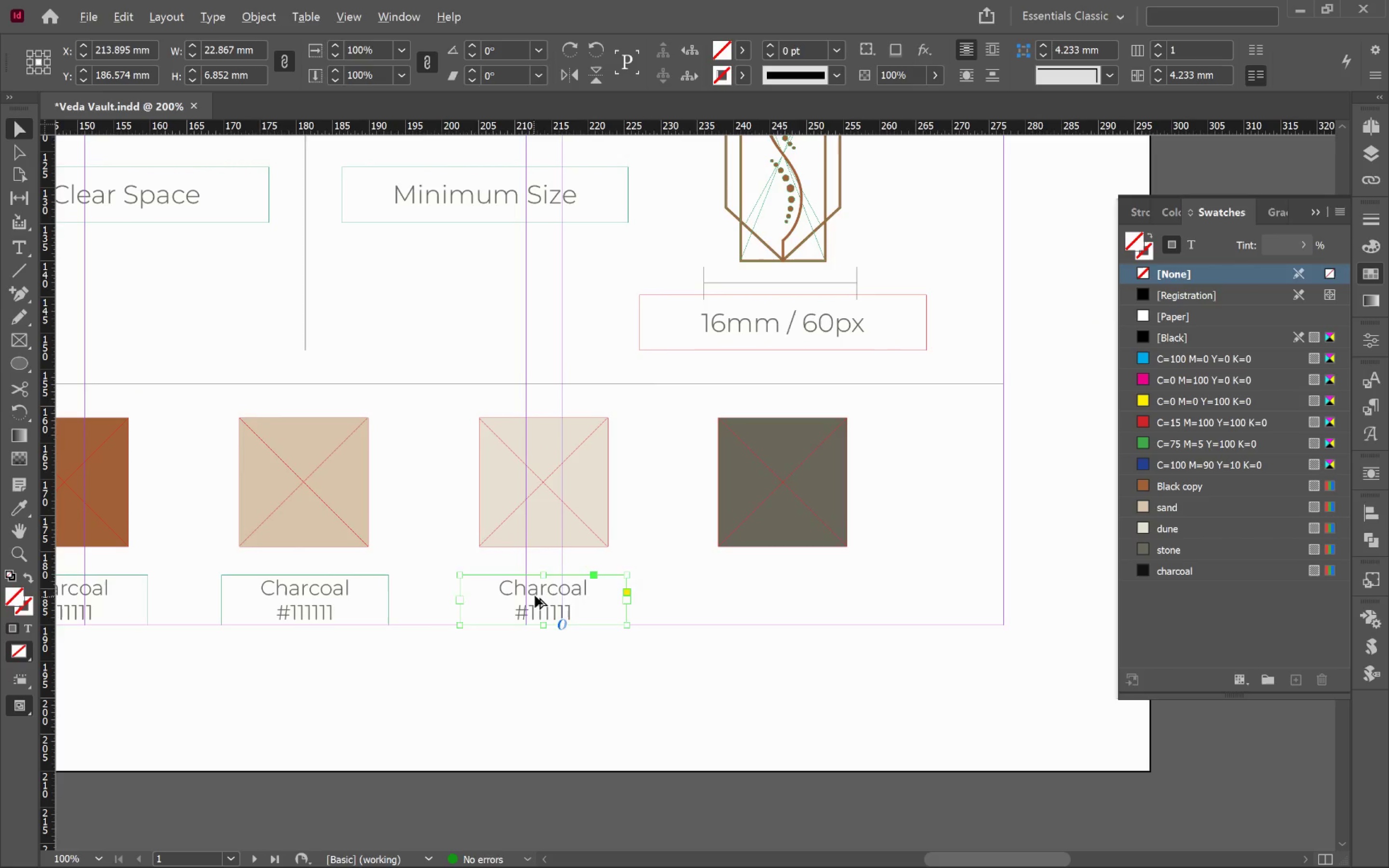 
left_click_drag(start_coordinate=[989, 678], to_coordinate=[652, 673])
 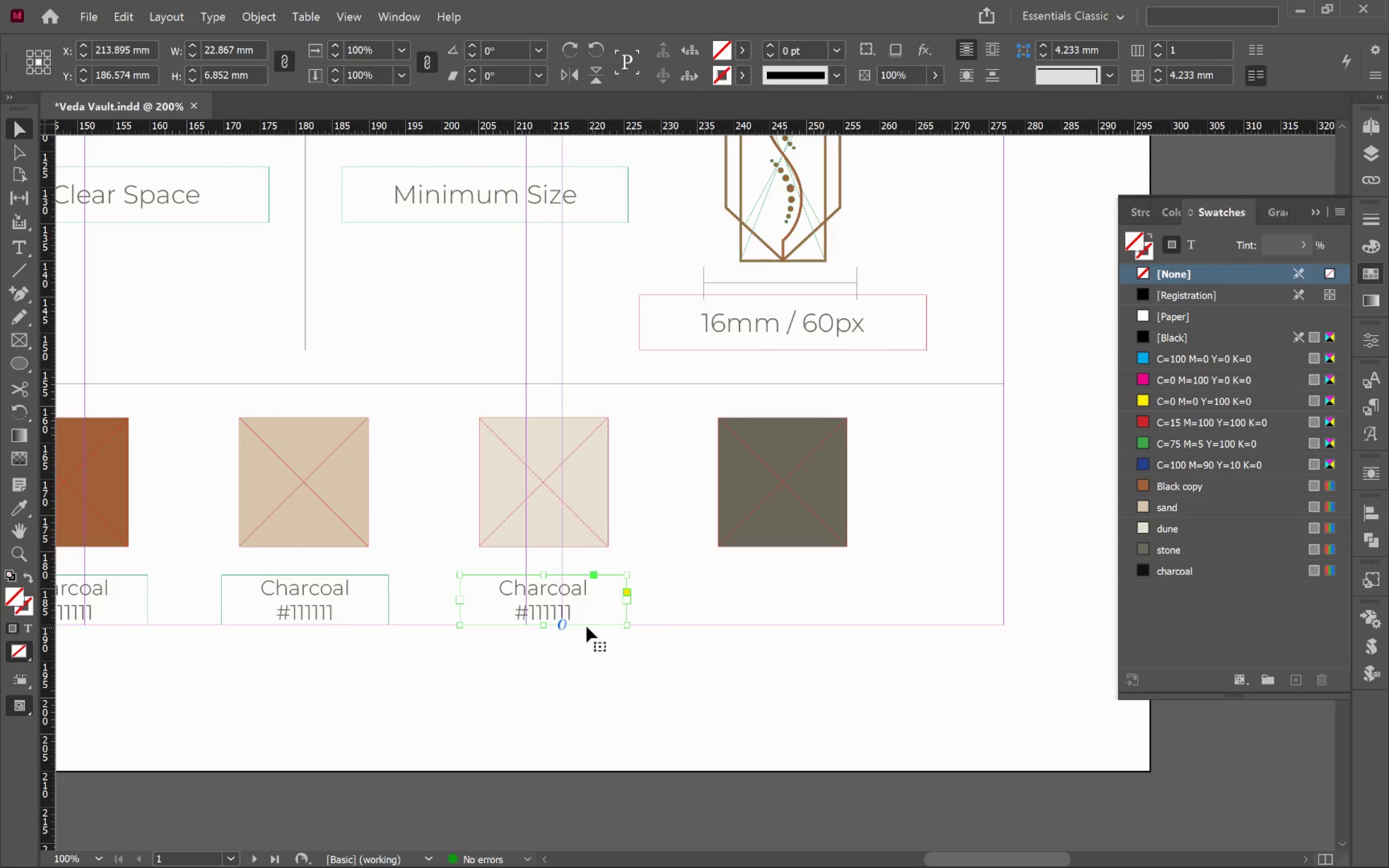 
hold_key(key=AltLeft, duration=3.17)
left_click_drag(start_coordinate=[534, 596], to_coordinate=[774, 623])
 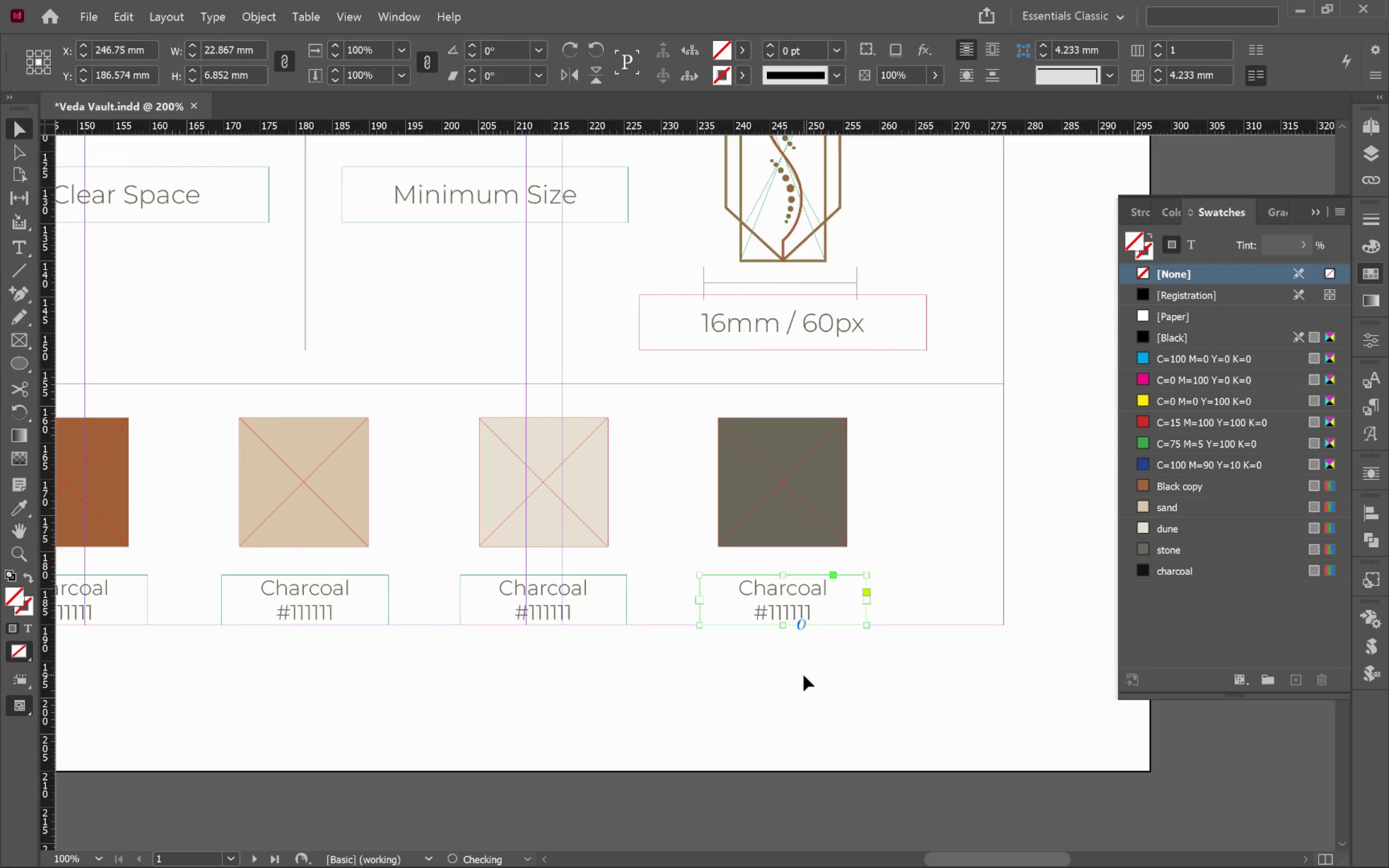 
hold_key(key=ShiftLeft, duration=2.85)
 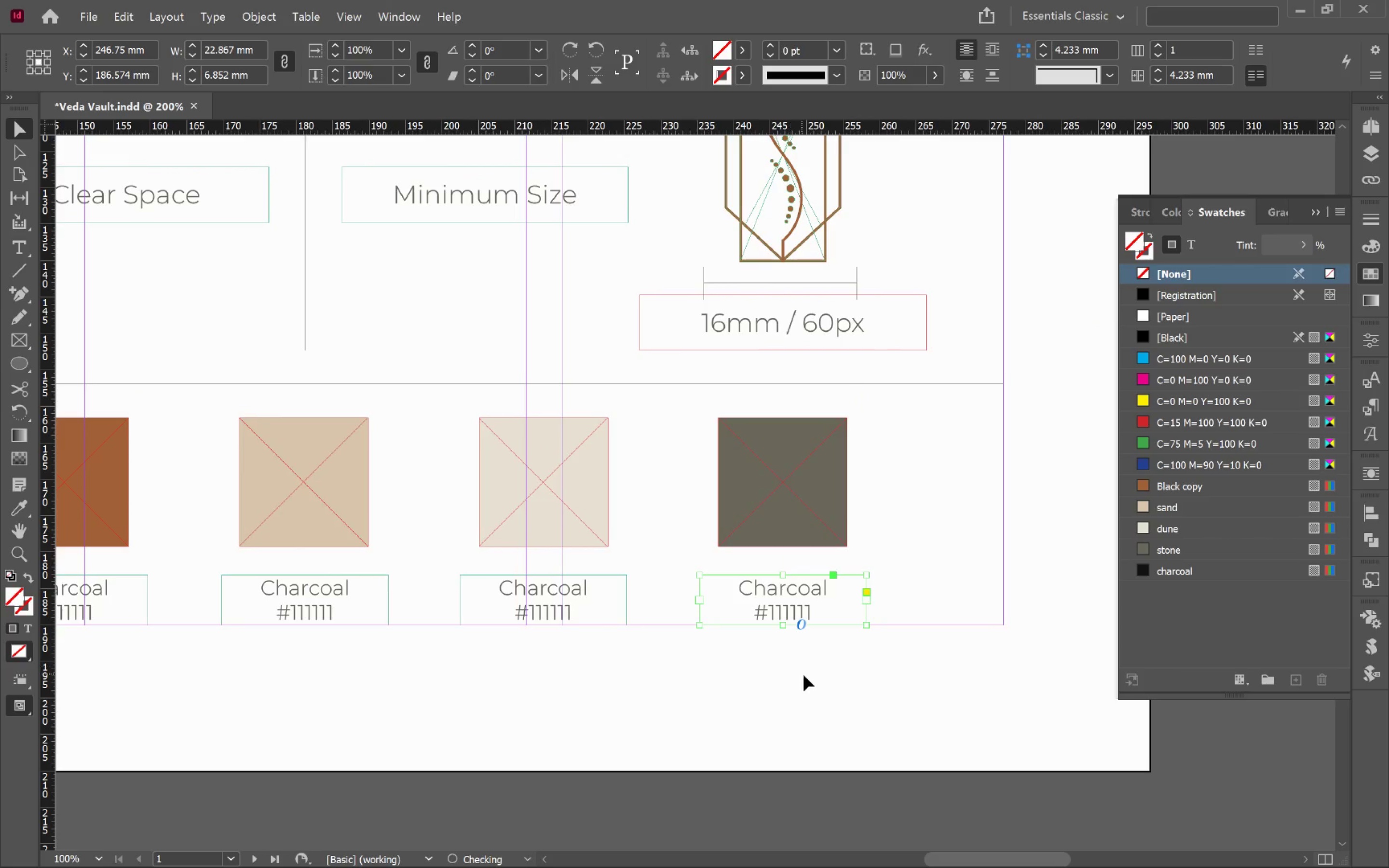 
left_click([803, 675])
 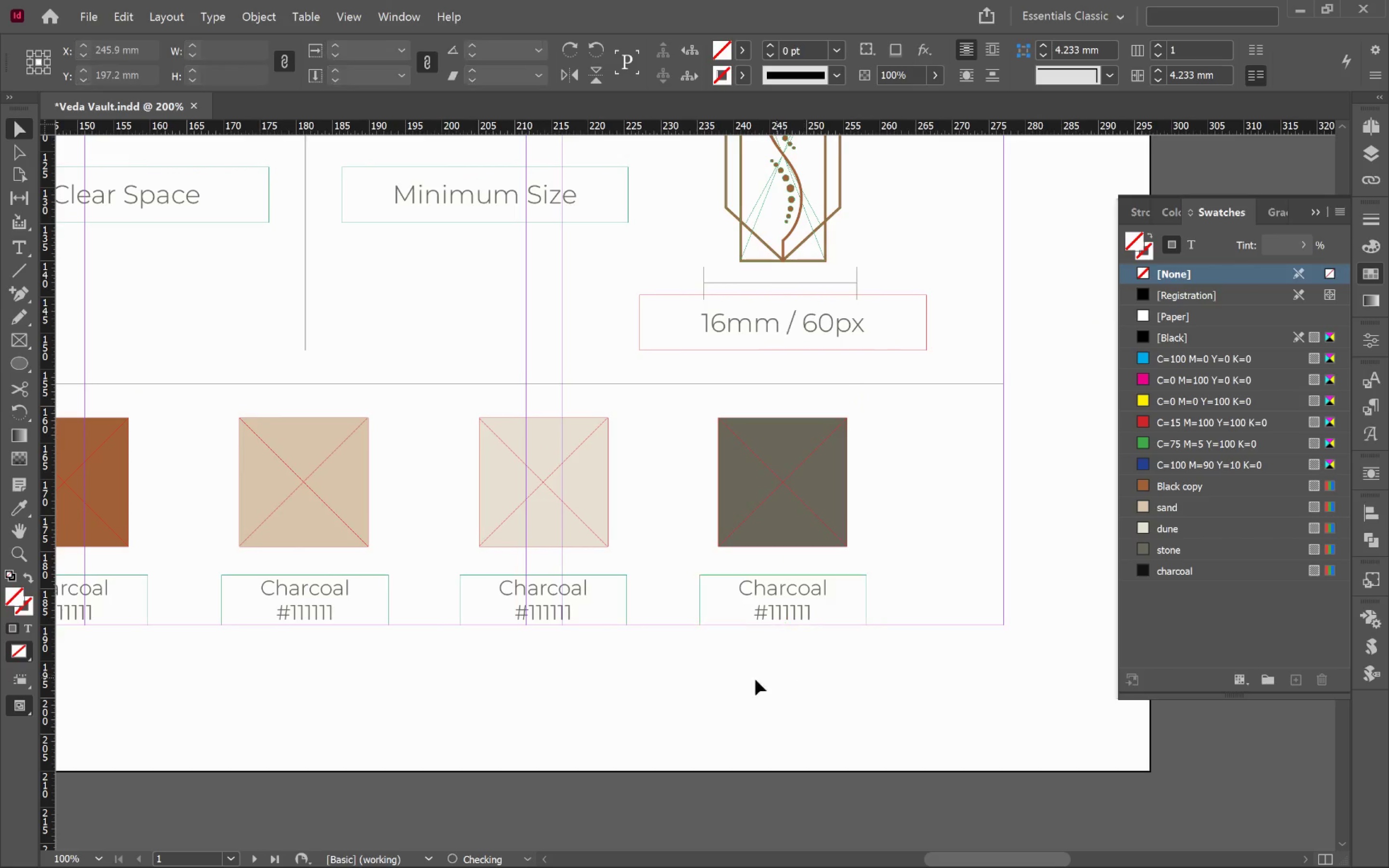 
hold_key(key=AltLeft, duration=0.54)
 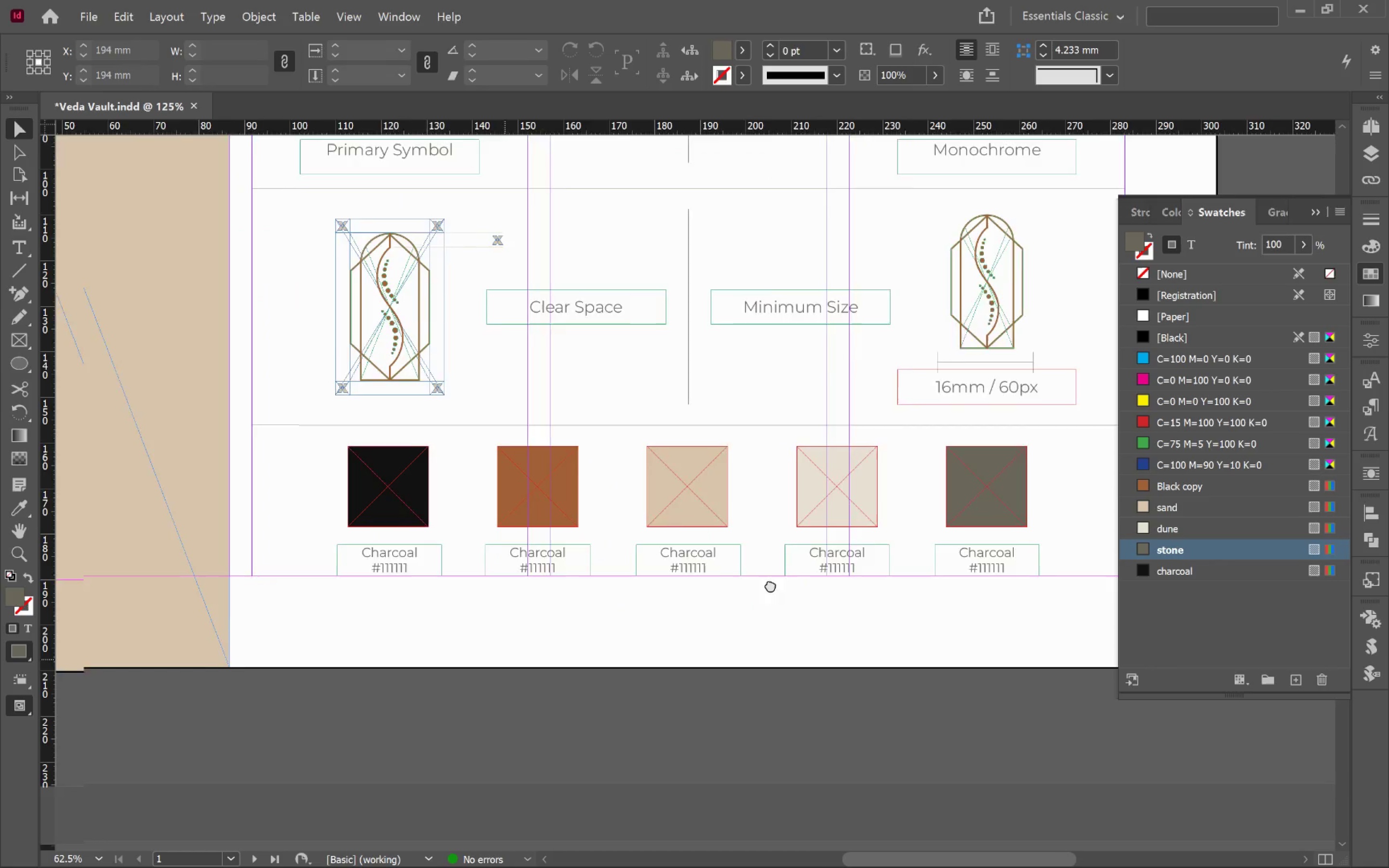 
hold_key(key=Space, duration=1.06)
 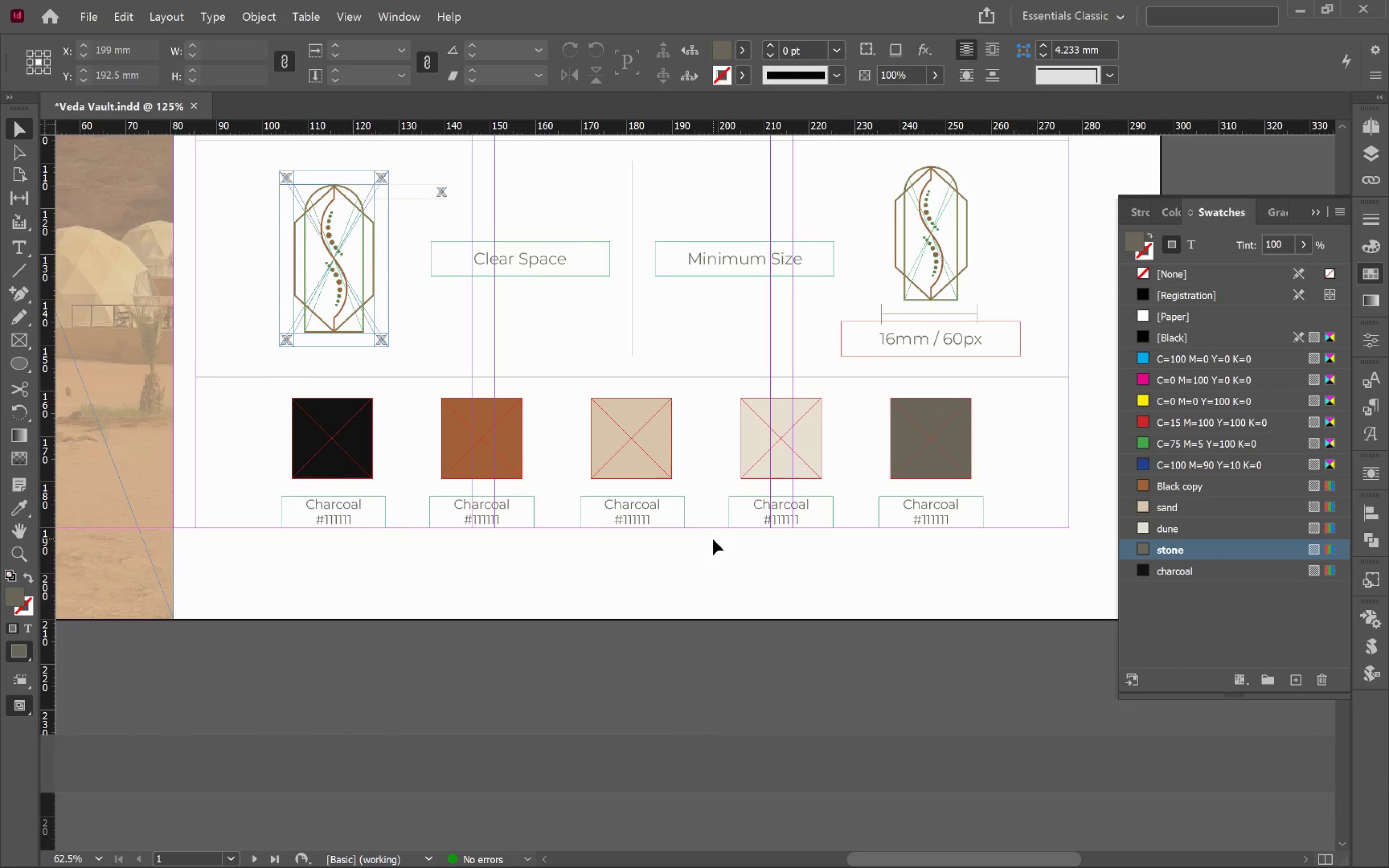 
left_click_drag(start_coordinate=[523, 652], to_coordinate=[708, 539])
 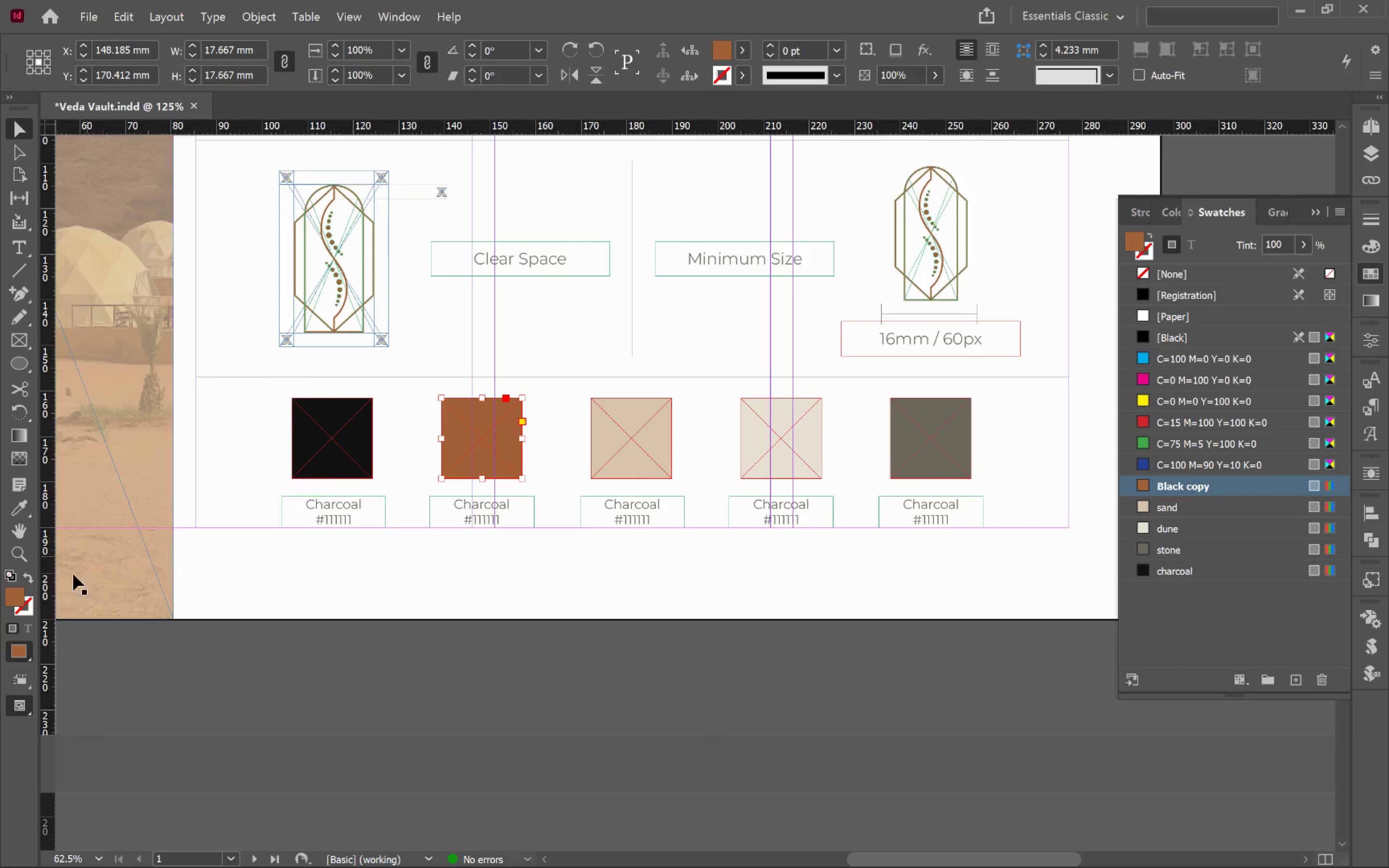 
scroll: coordinate [682, 669], scroll_direction: down, amount: 2.0
 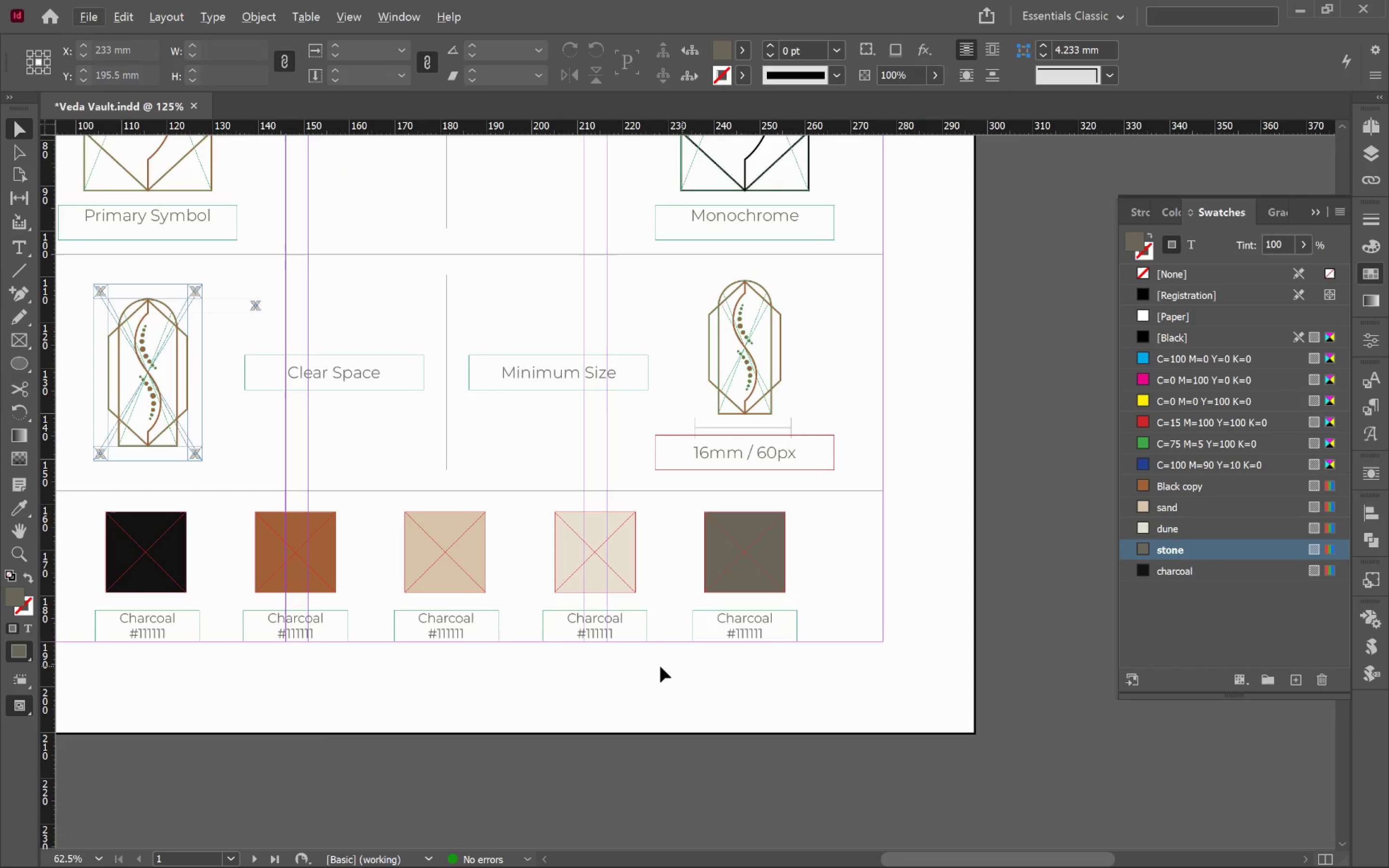 
double_click([13, 596])
 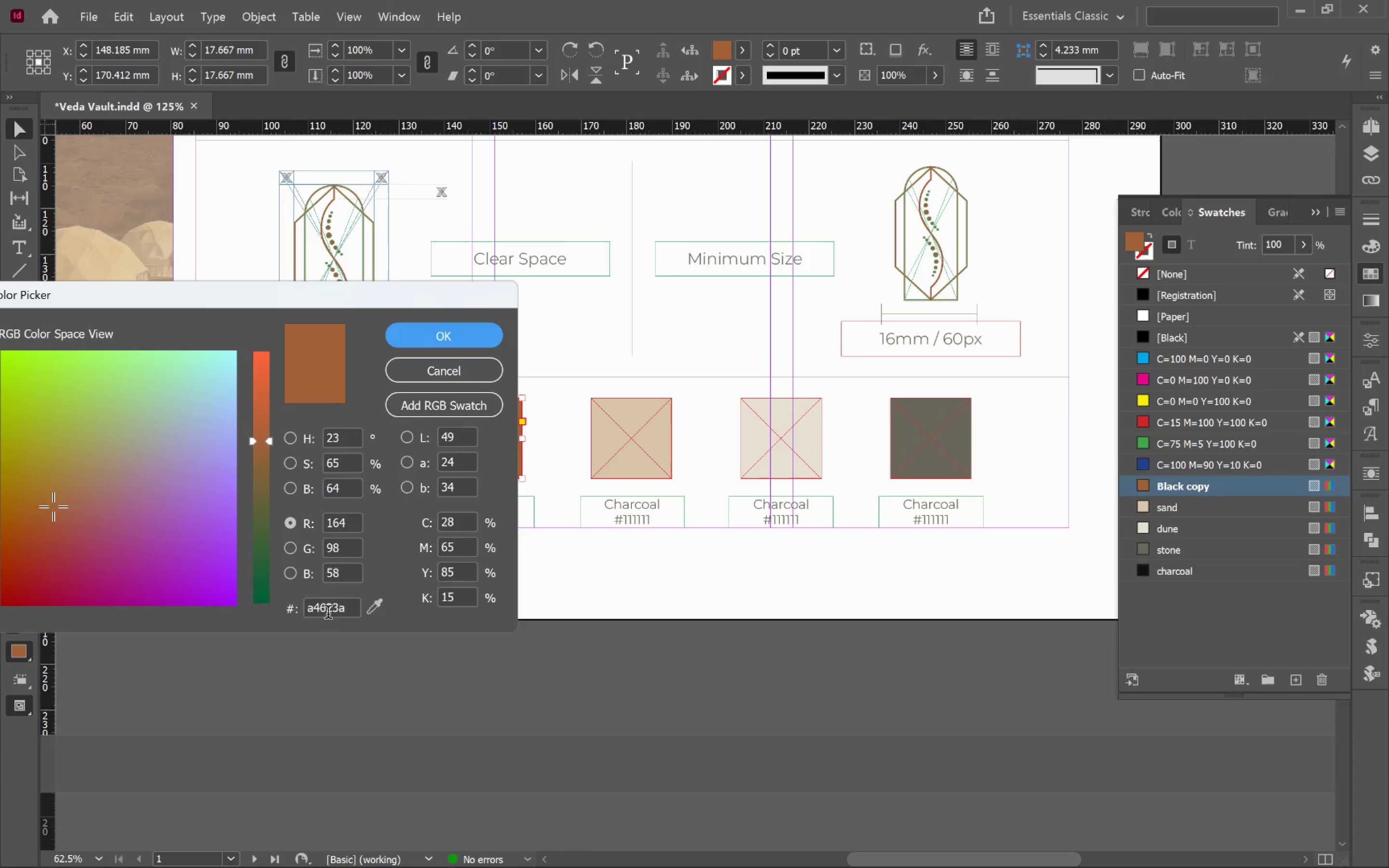 
double_click([326, 610])
 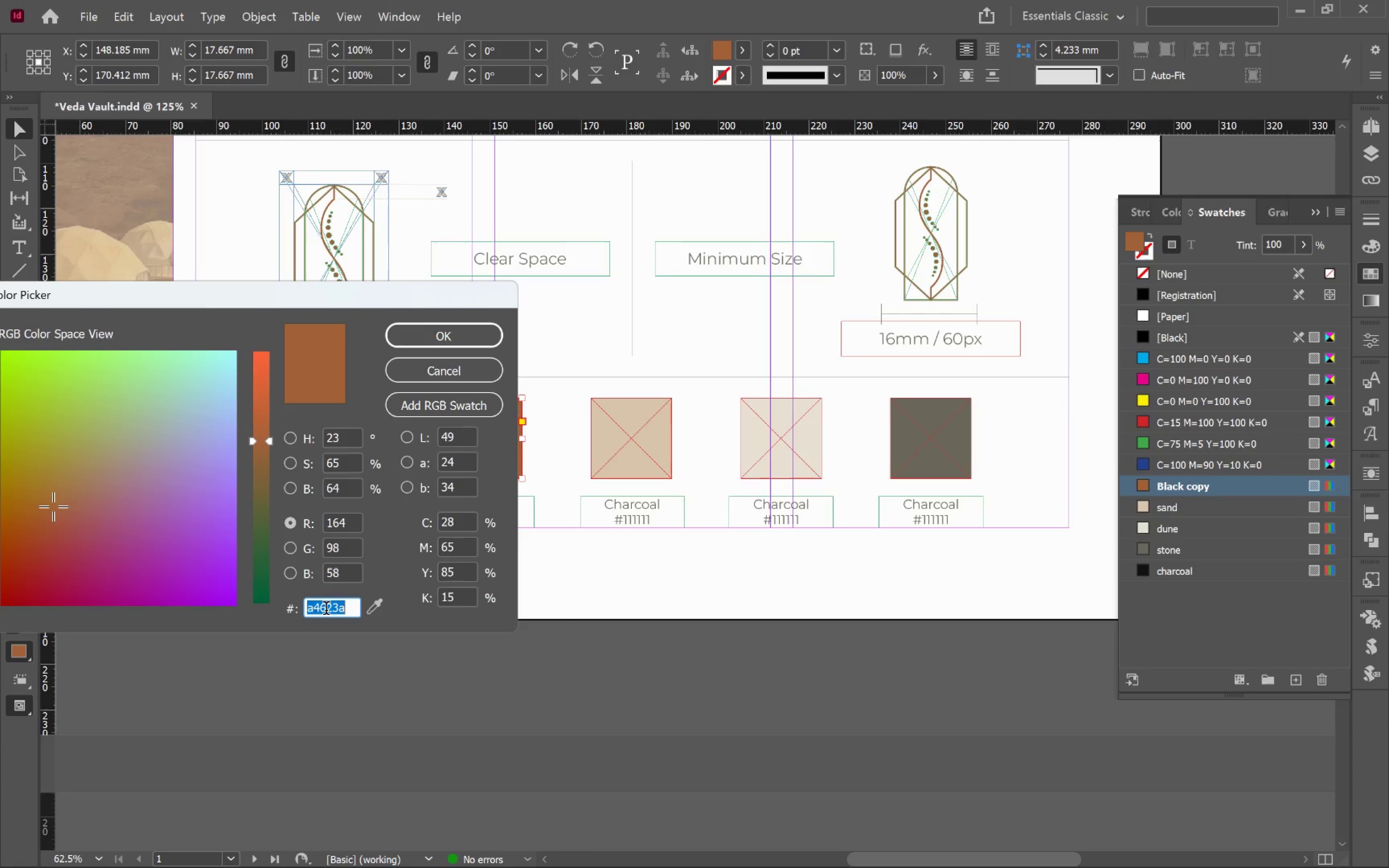 
key(Control+C)
 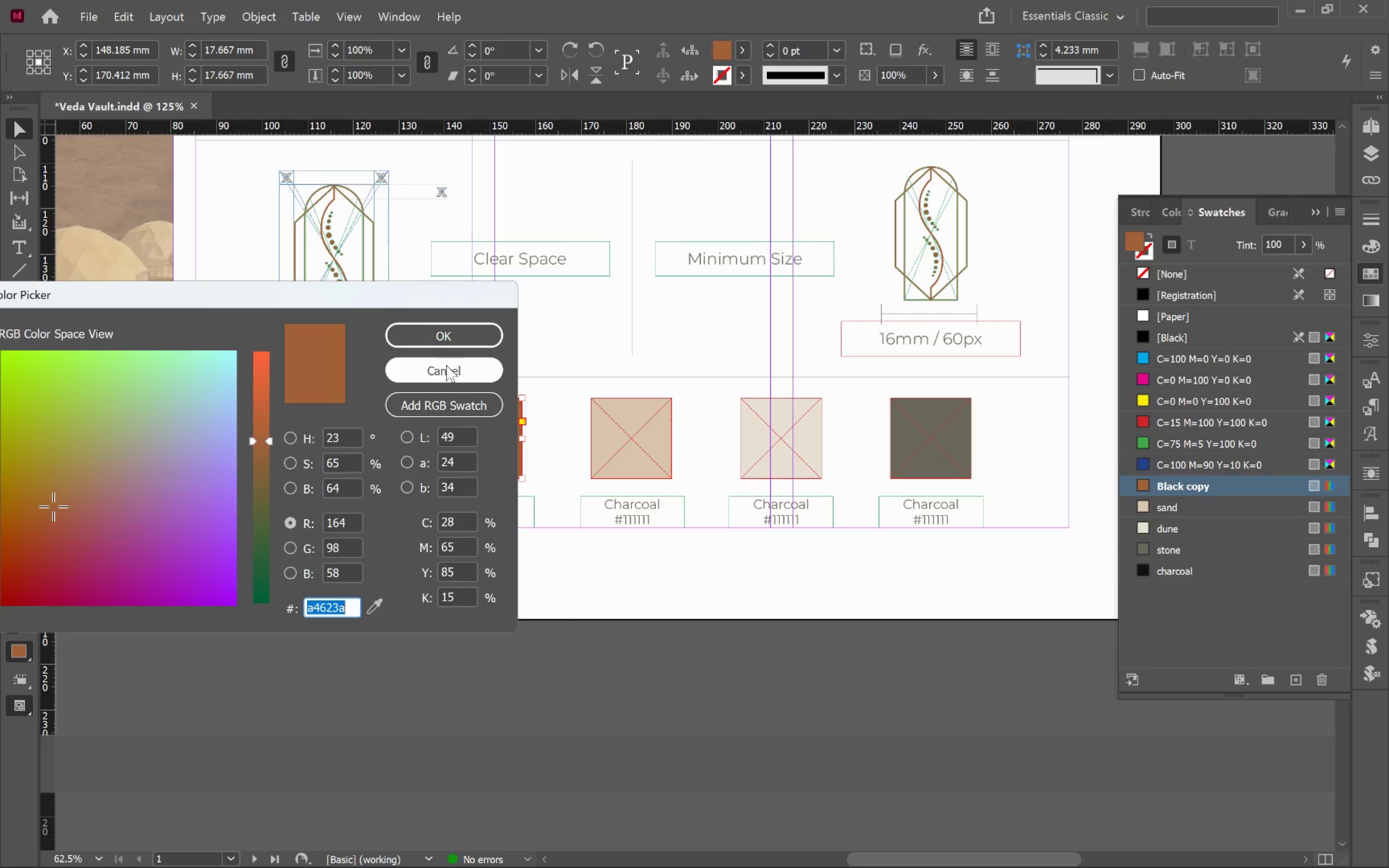 
left_click([444, 369])
 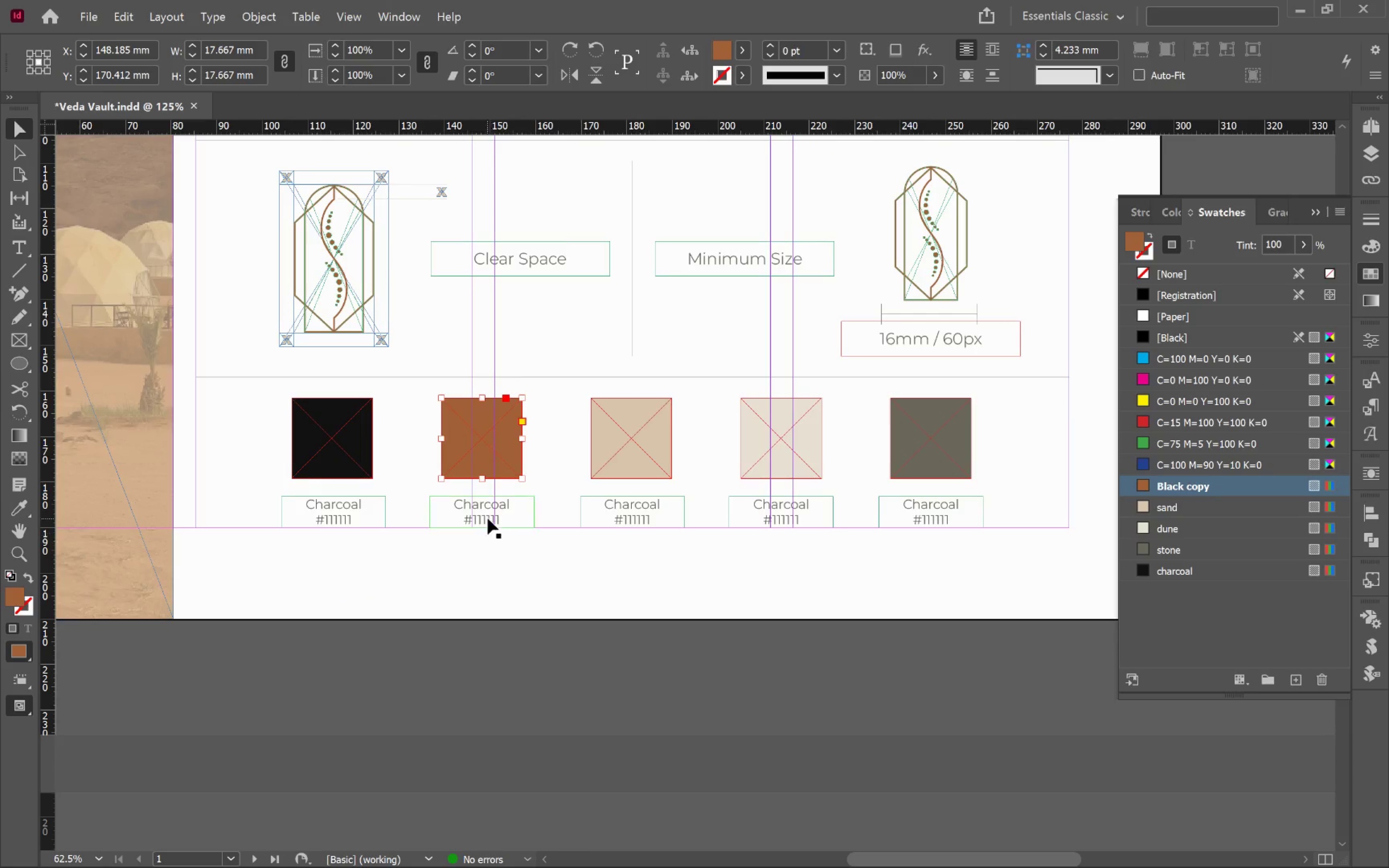 
hold_key(key=AltLeft, duration=1.48)
scroll: coordinate [490, 503], scroll_direction: up, amount: 3.0
 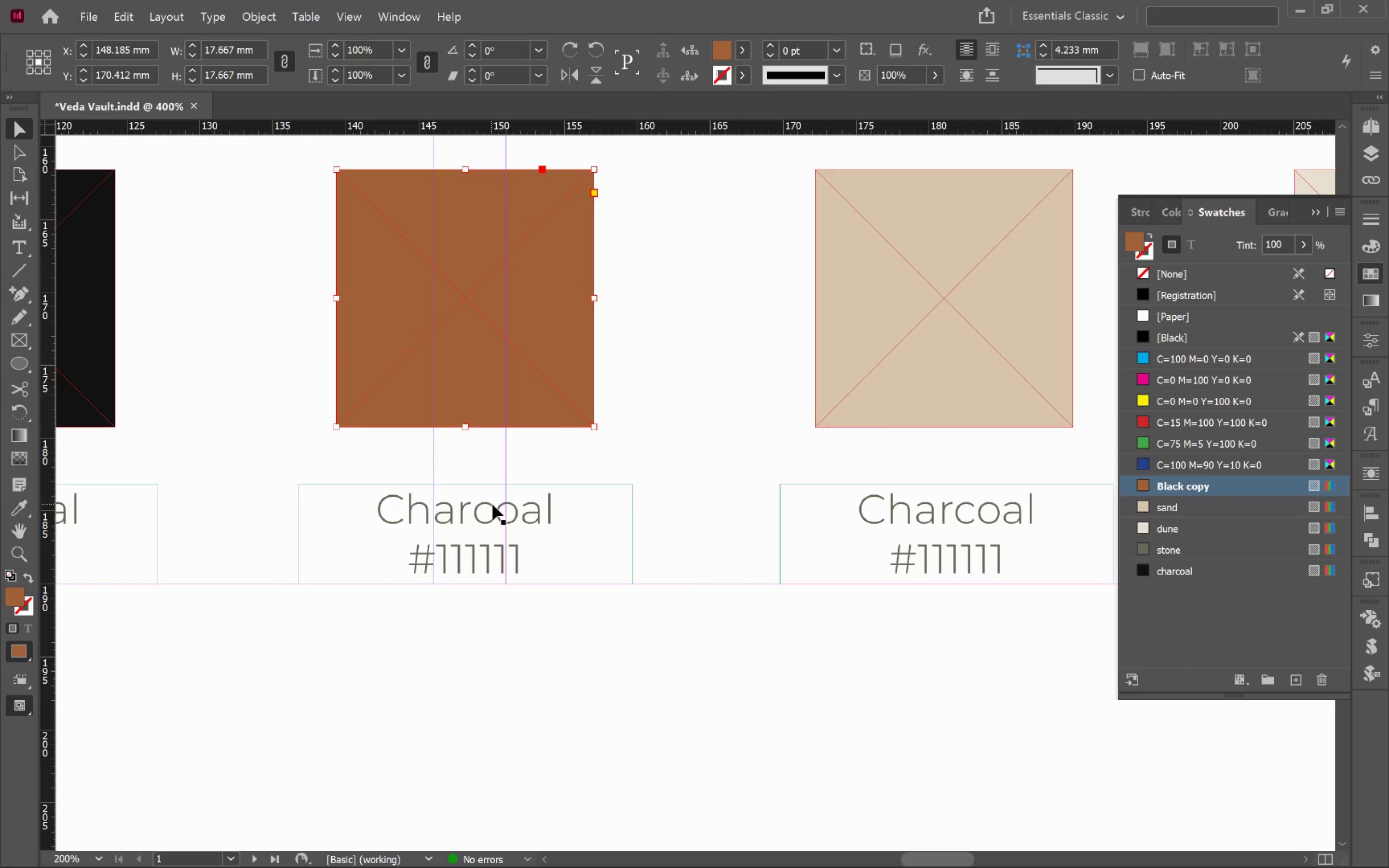 
double_click([492, 504])
 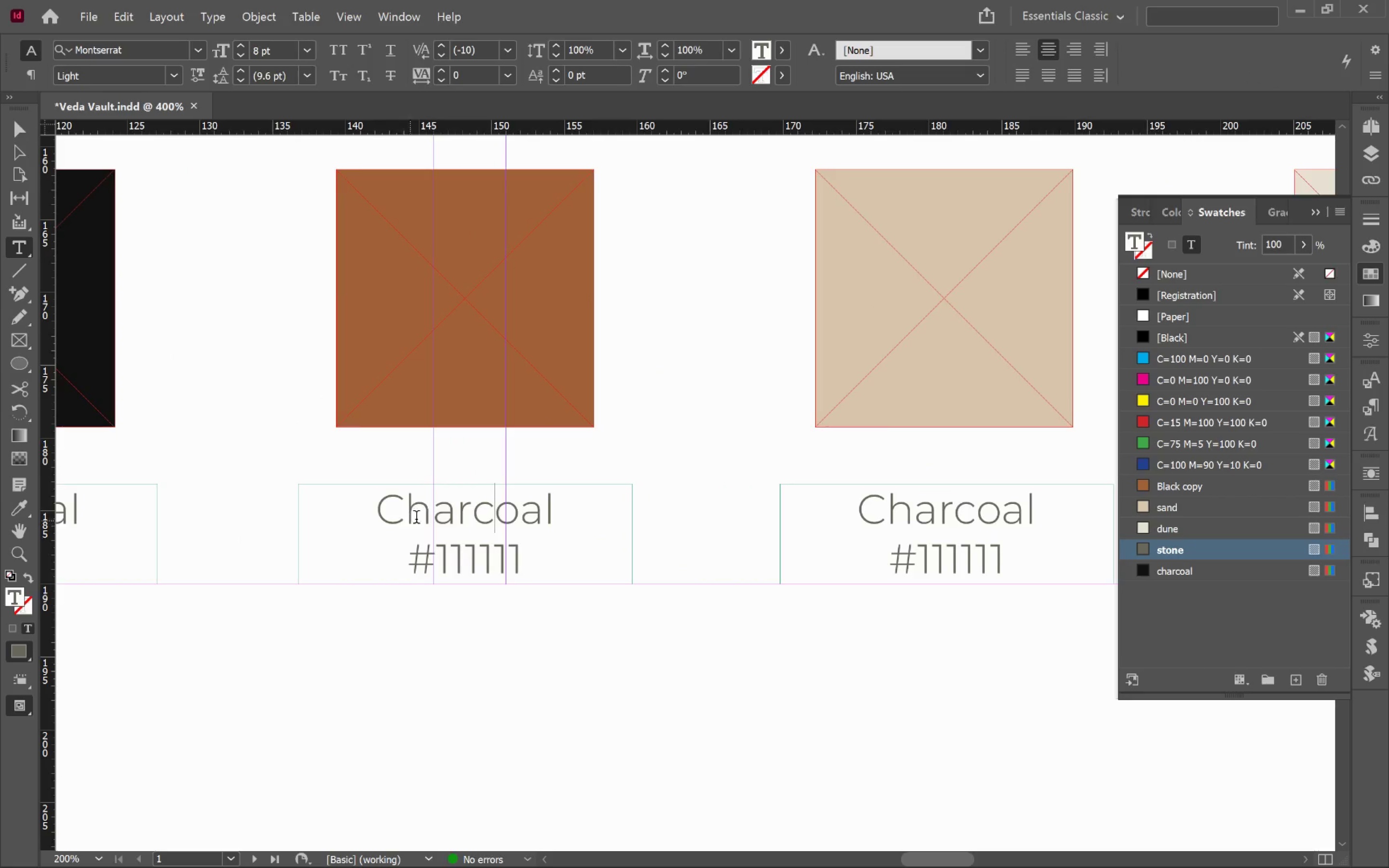 
double_click([428, 513])
 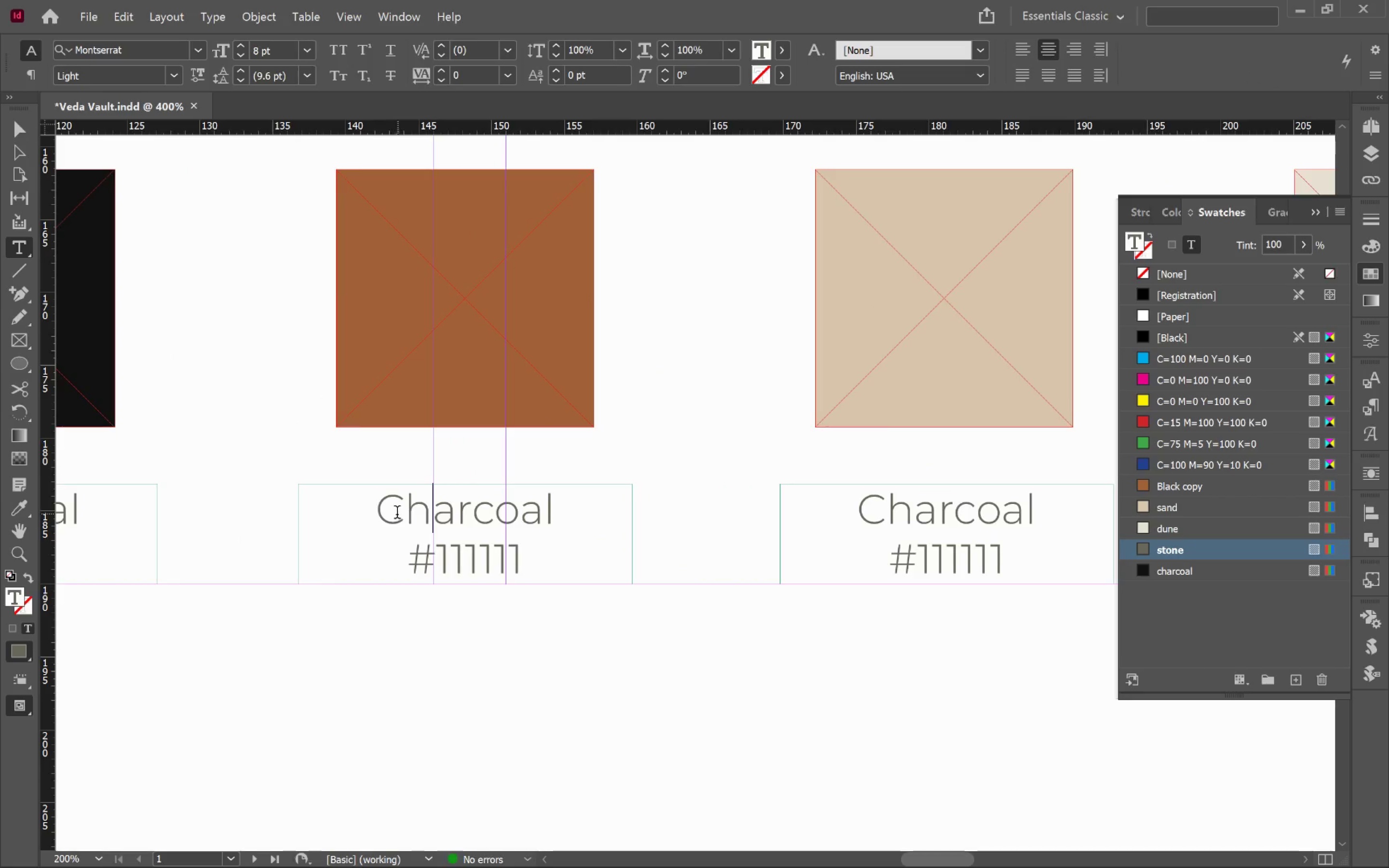 
left_click_drag(start_coordinate=[379, 509], to_coordinate=[552, 518])
 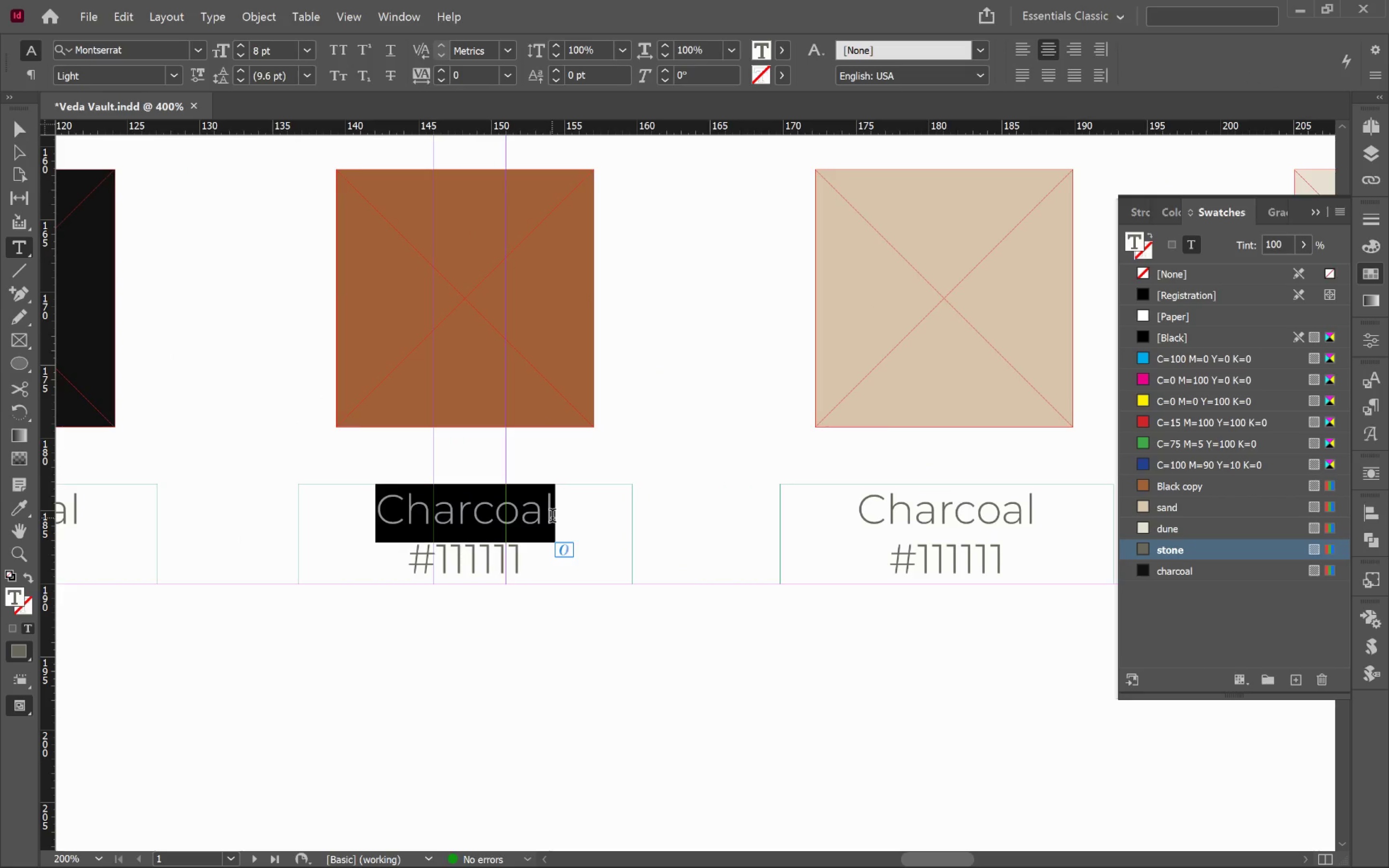 
type(Terracotta)
 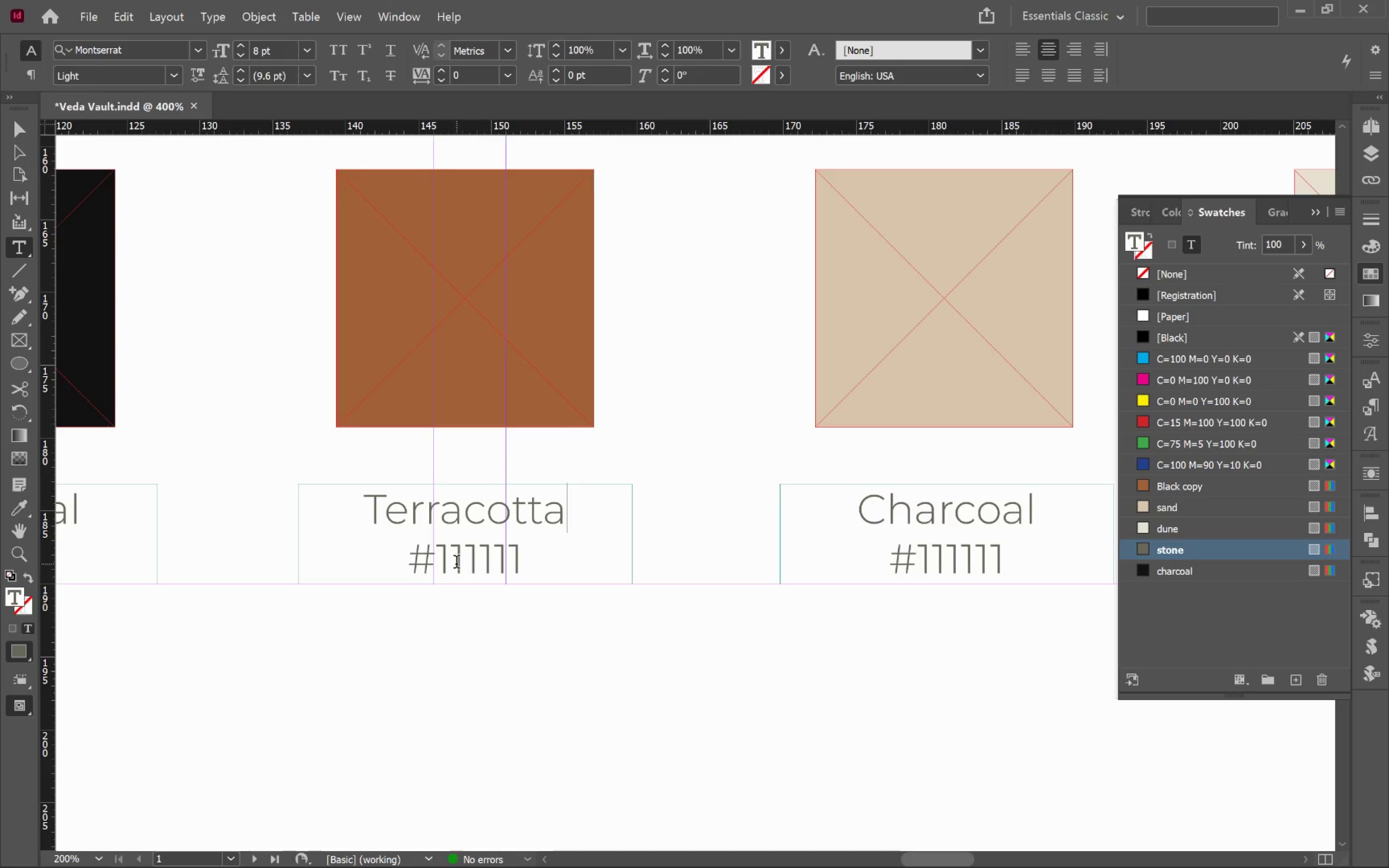 
left_click_drag(start_coordinate=[441, 564], to_coordinate=[520, 566])
 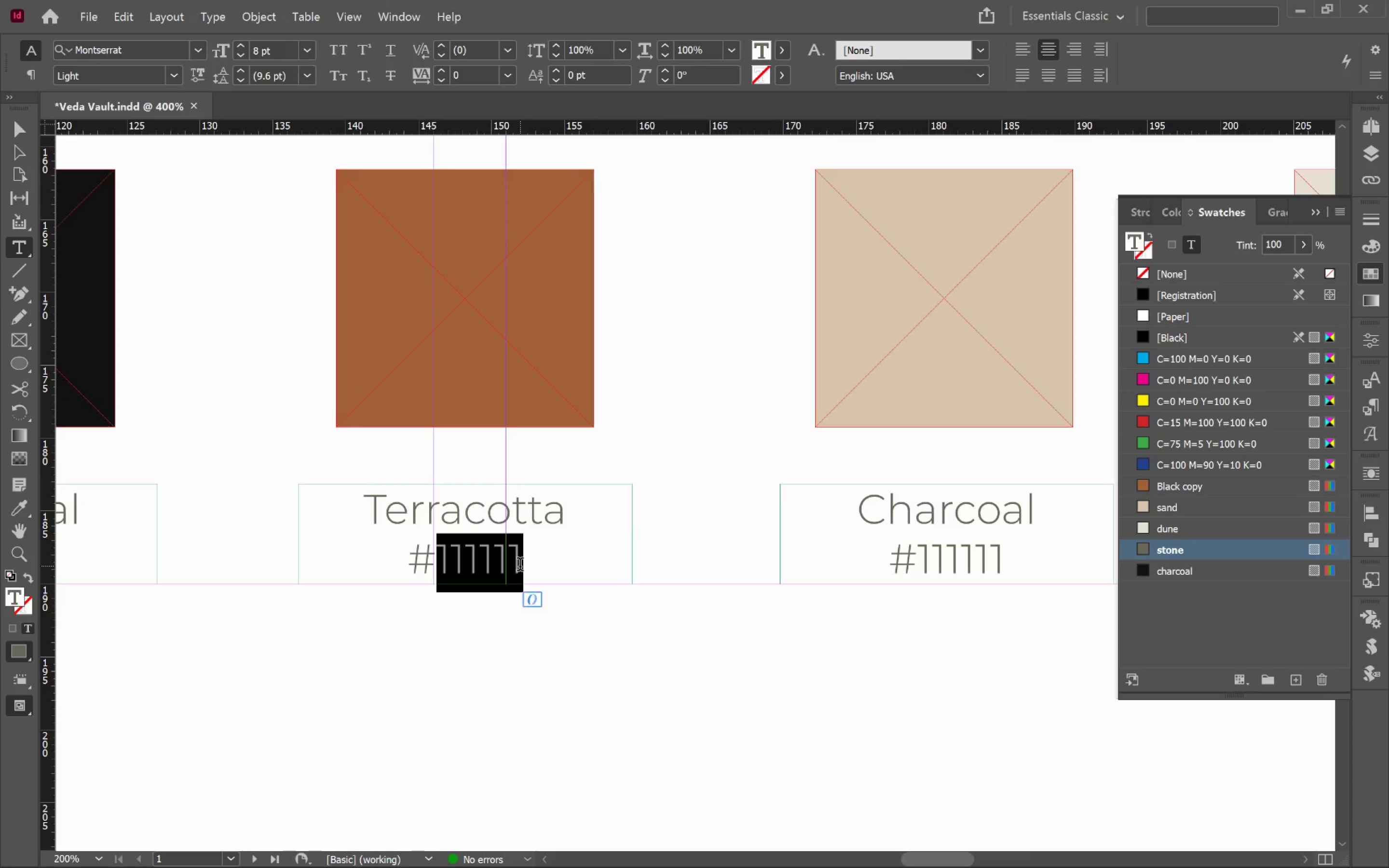 
key(Control+V)
 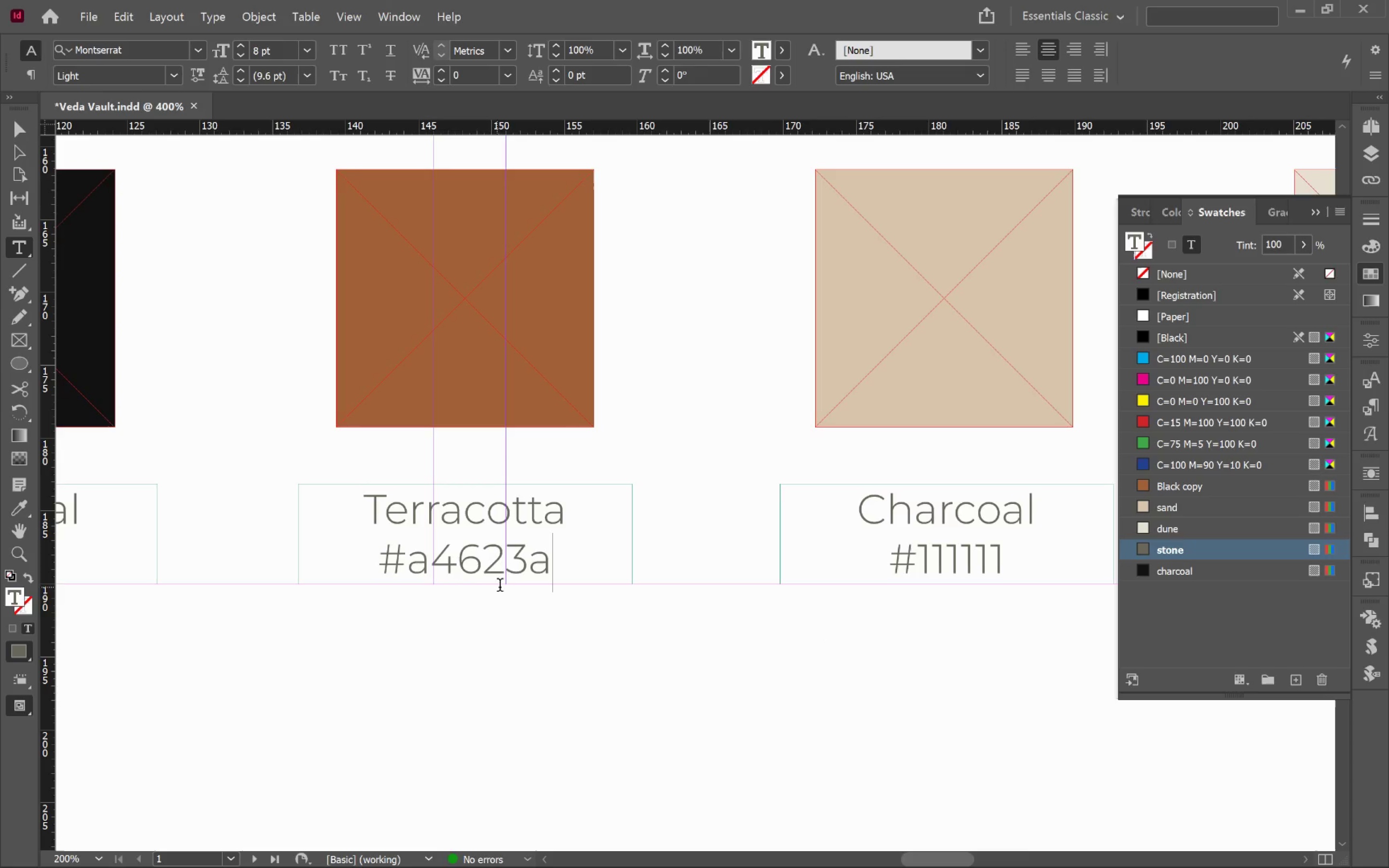 
left_click_drag(start_coordinate=[412, 564], to_coordinate=[423, 567])
 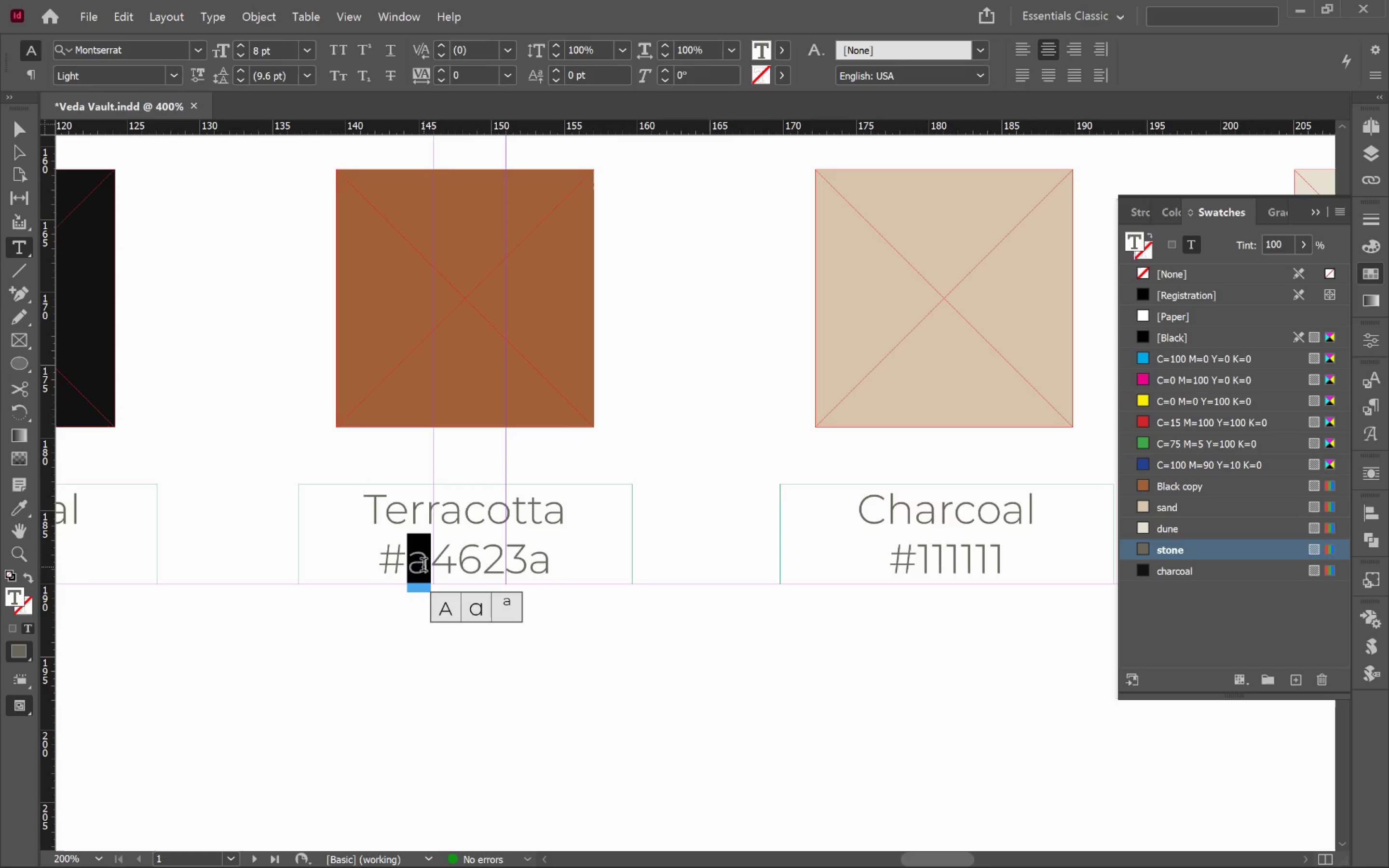 
key(Shift+A)
 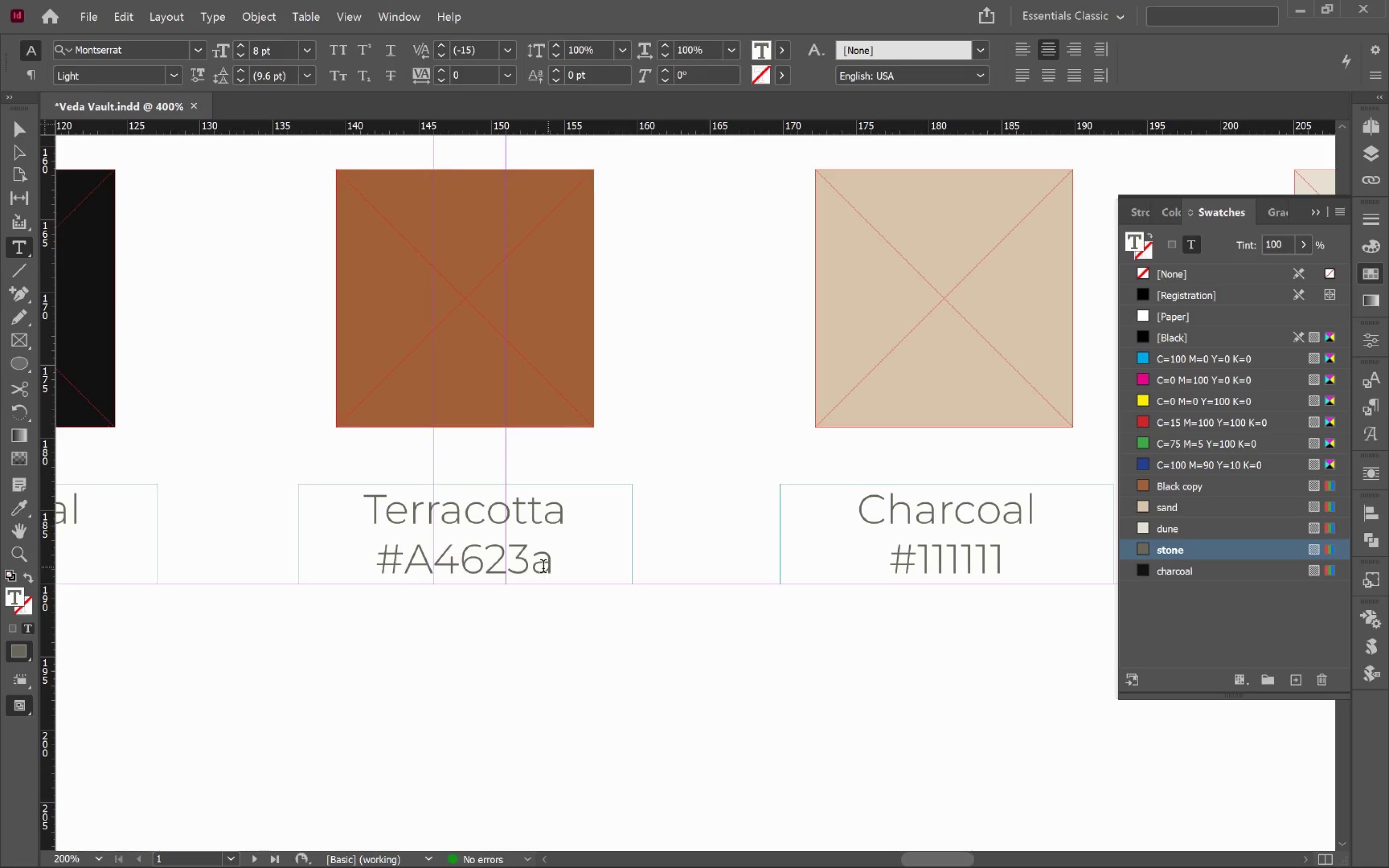 
left_click_drag(start_coordinate=[541, 569], to_coordinate=[553, 569])
 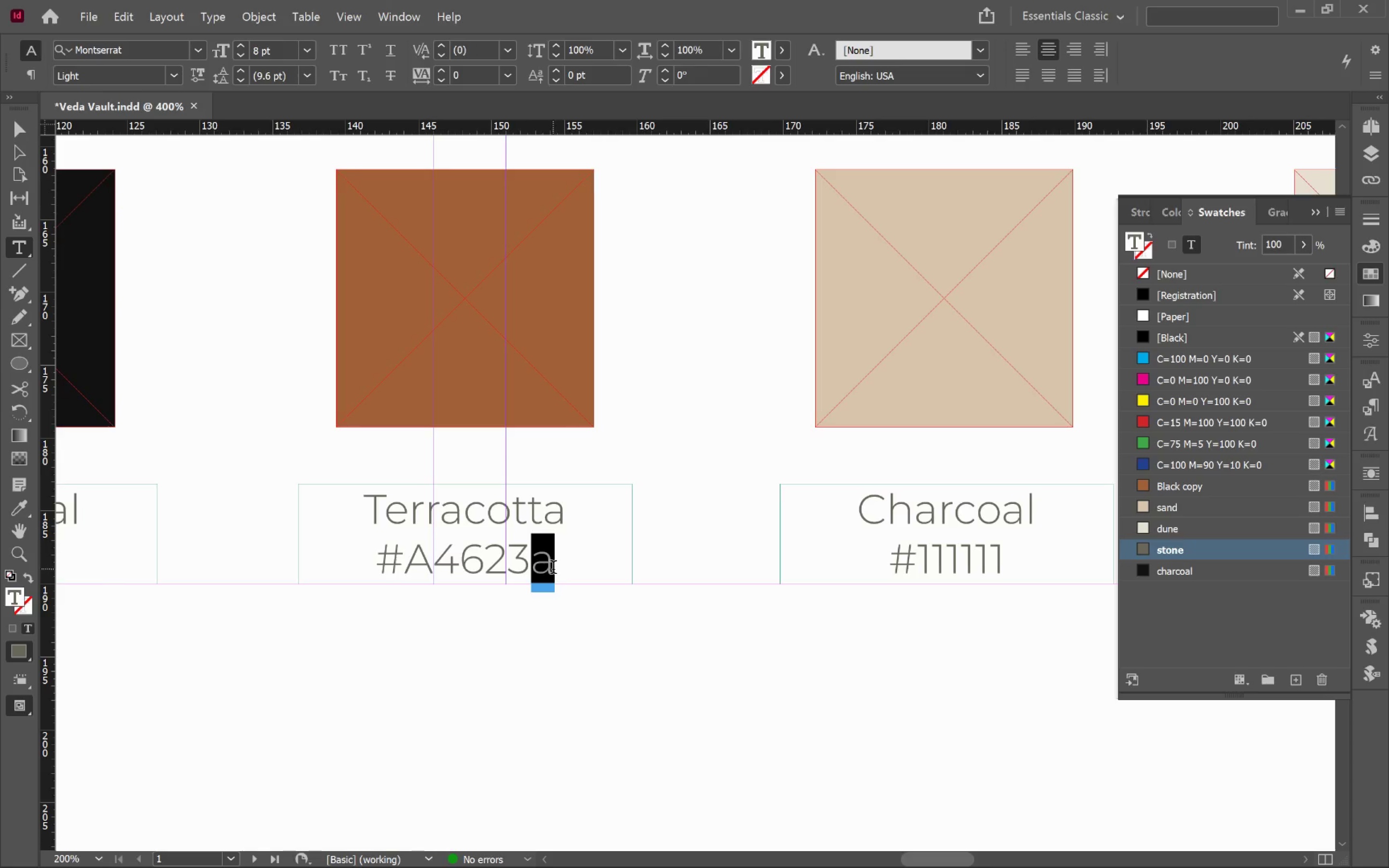 
key(Shift+A)
 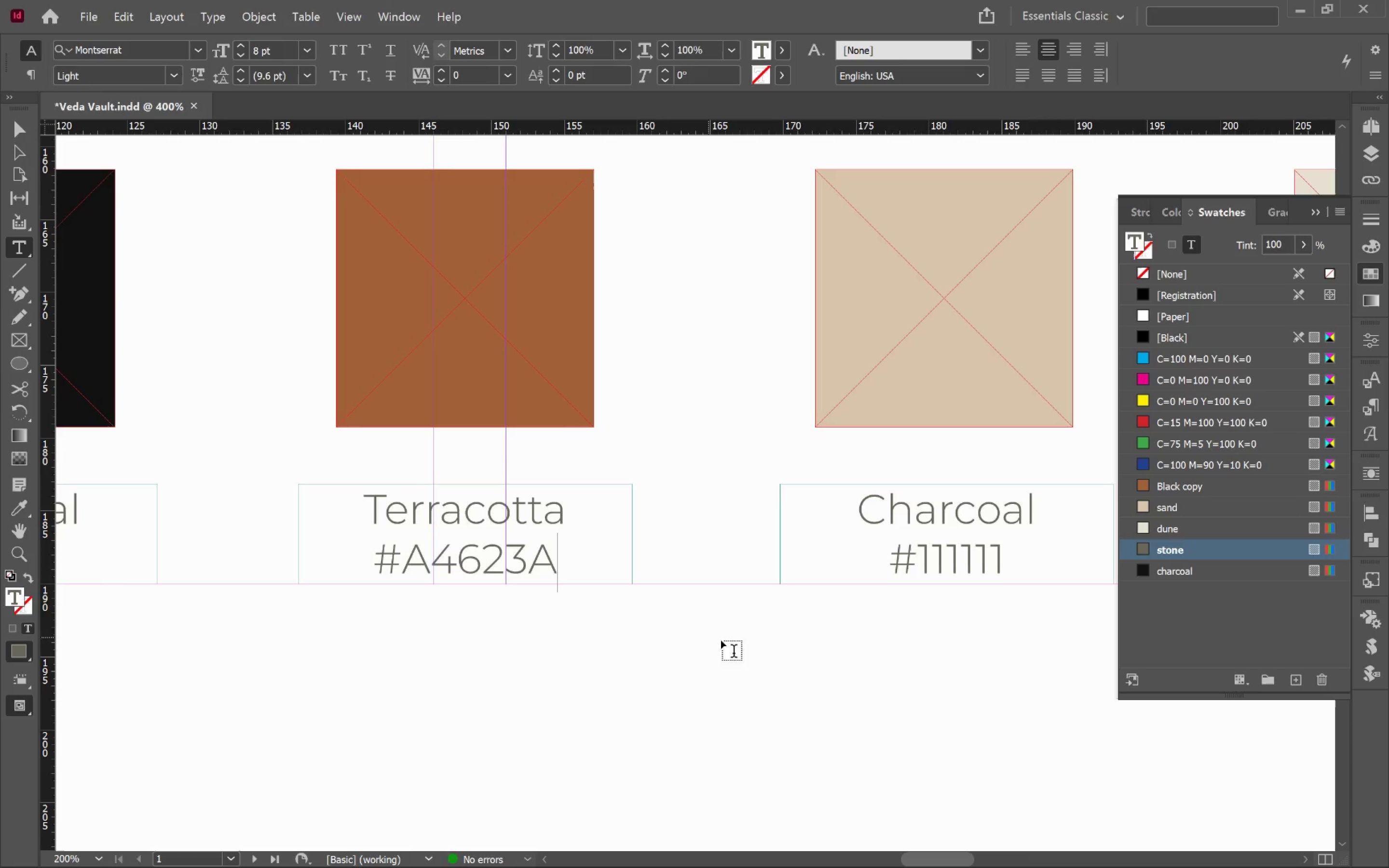 
hold_key(key=ControlLeft, duration=0.52)
left_click([973, 636])
 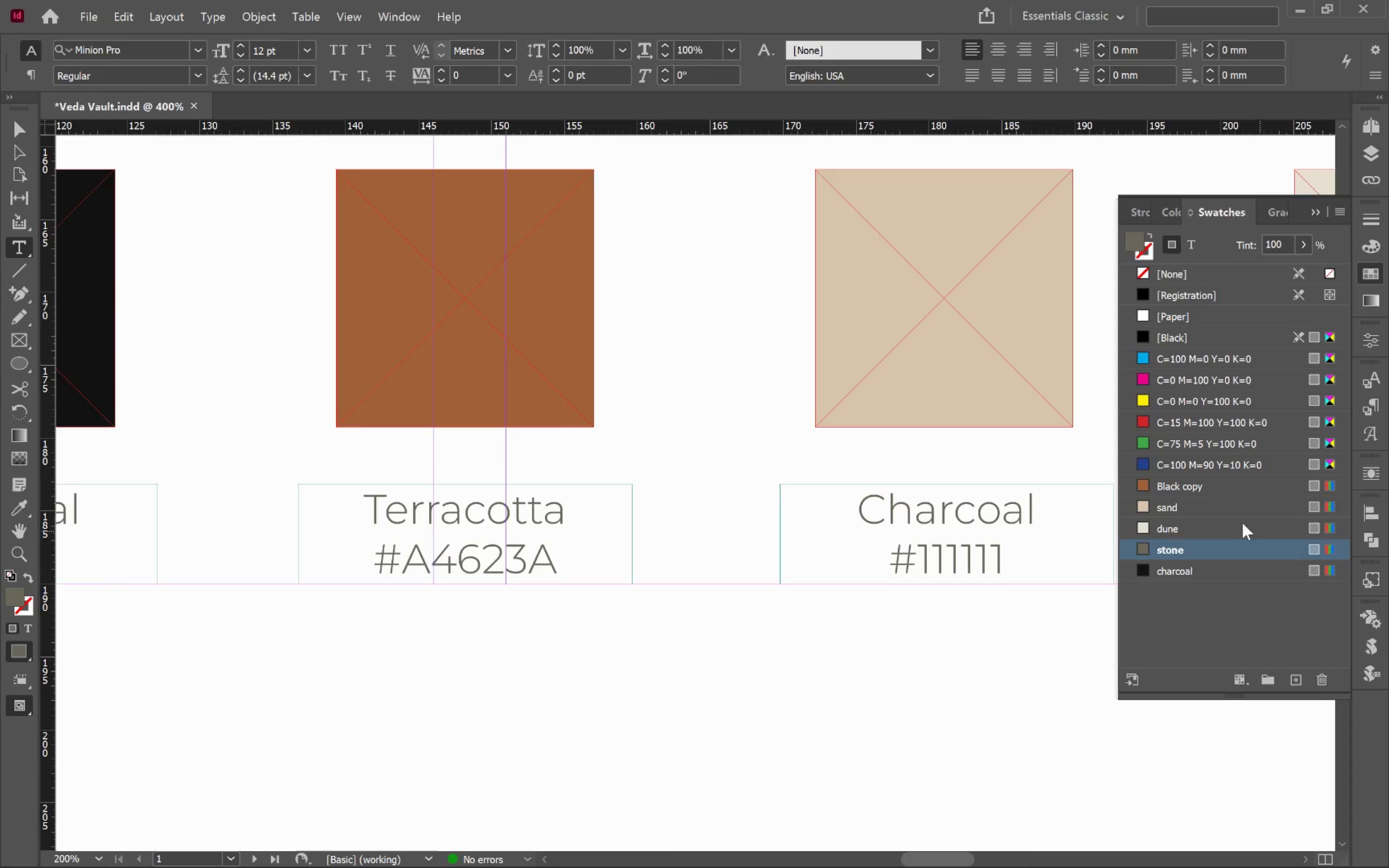 
hold_key(key=ControlLeft, duration=0.54)
left_click([910, 393])
 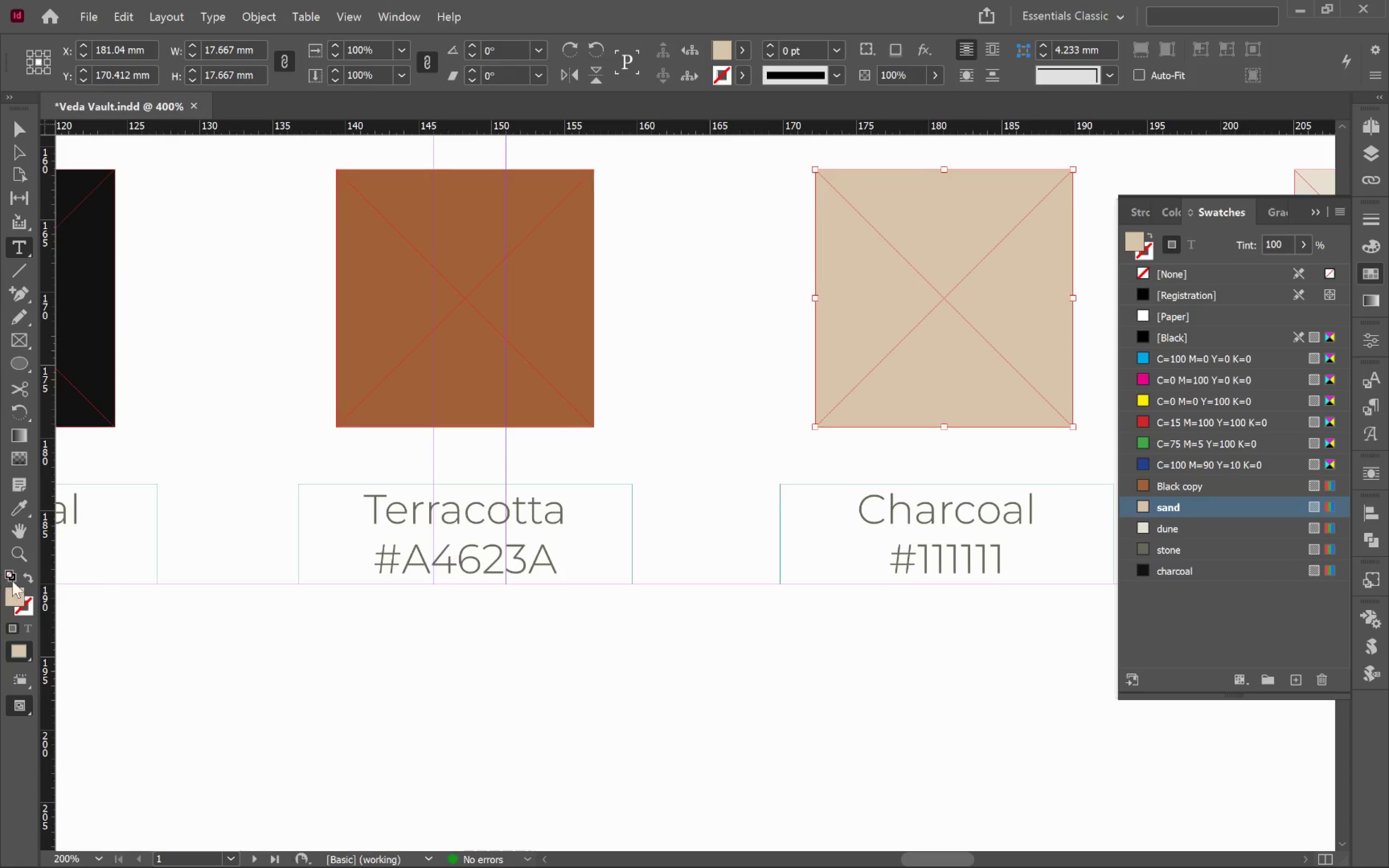 
double_click([14, 594])
 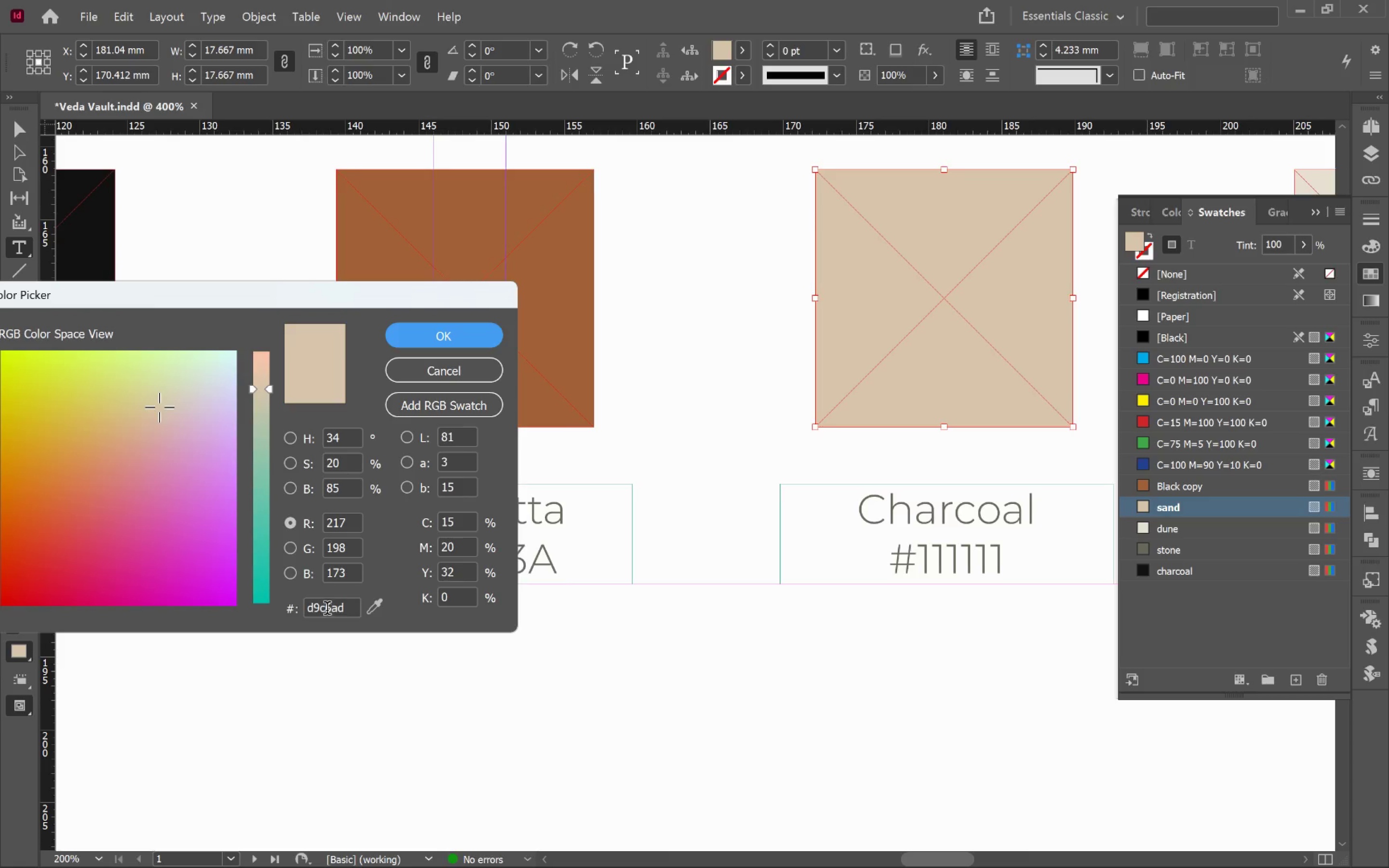 
double_click([327, 610])
 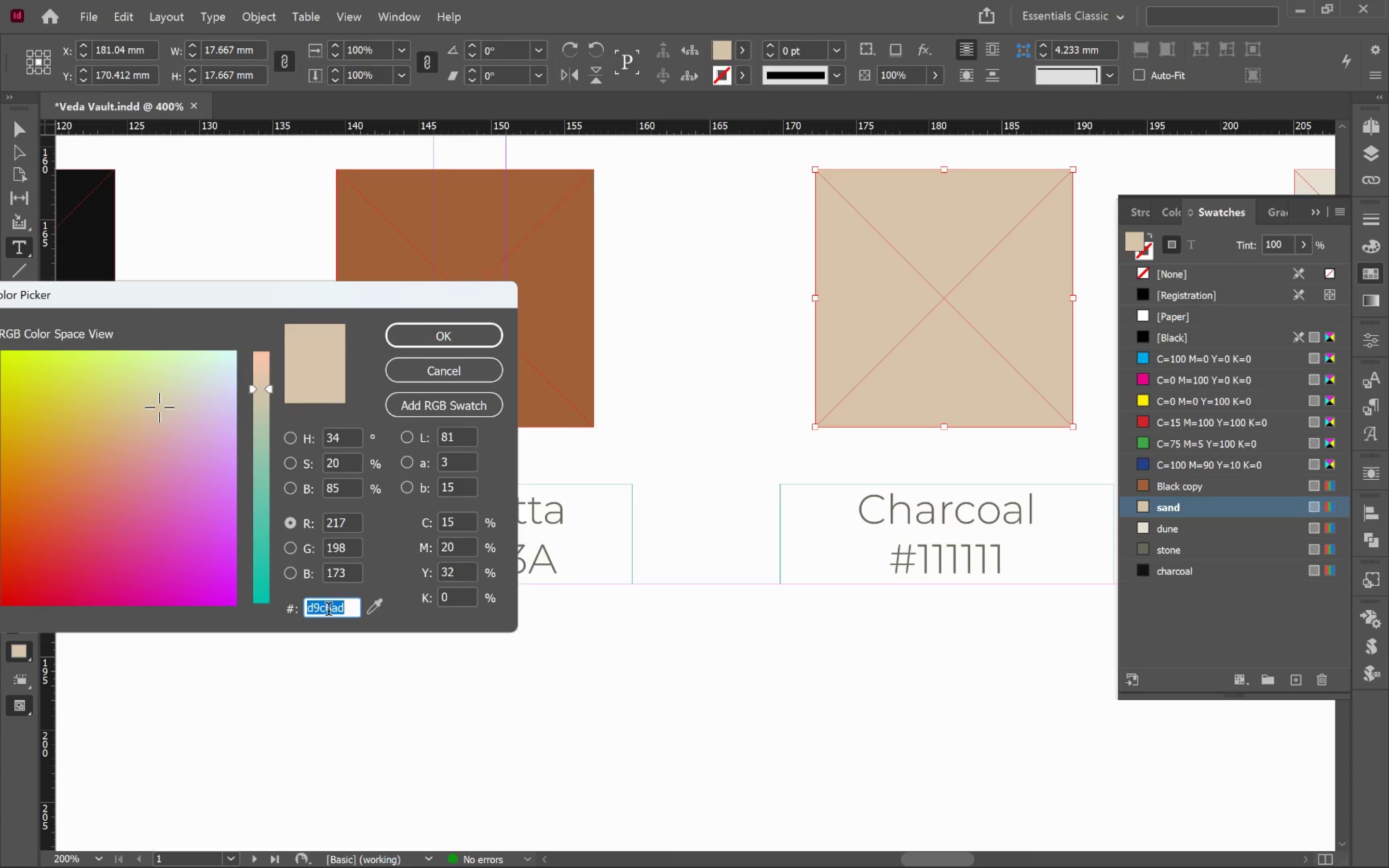 
key(Control+C)
 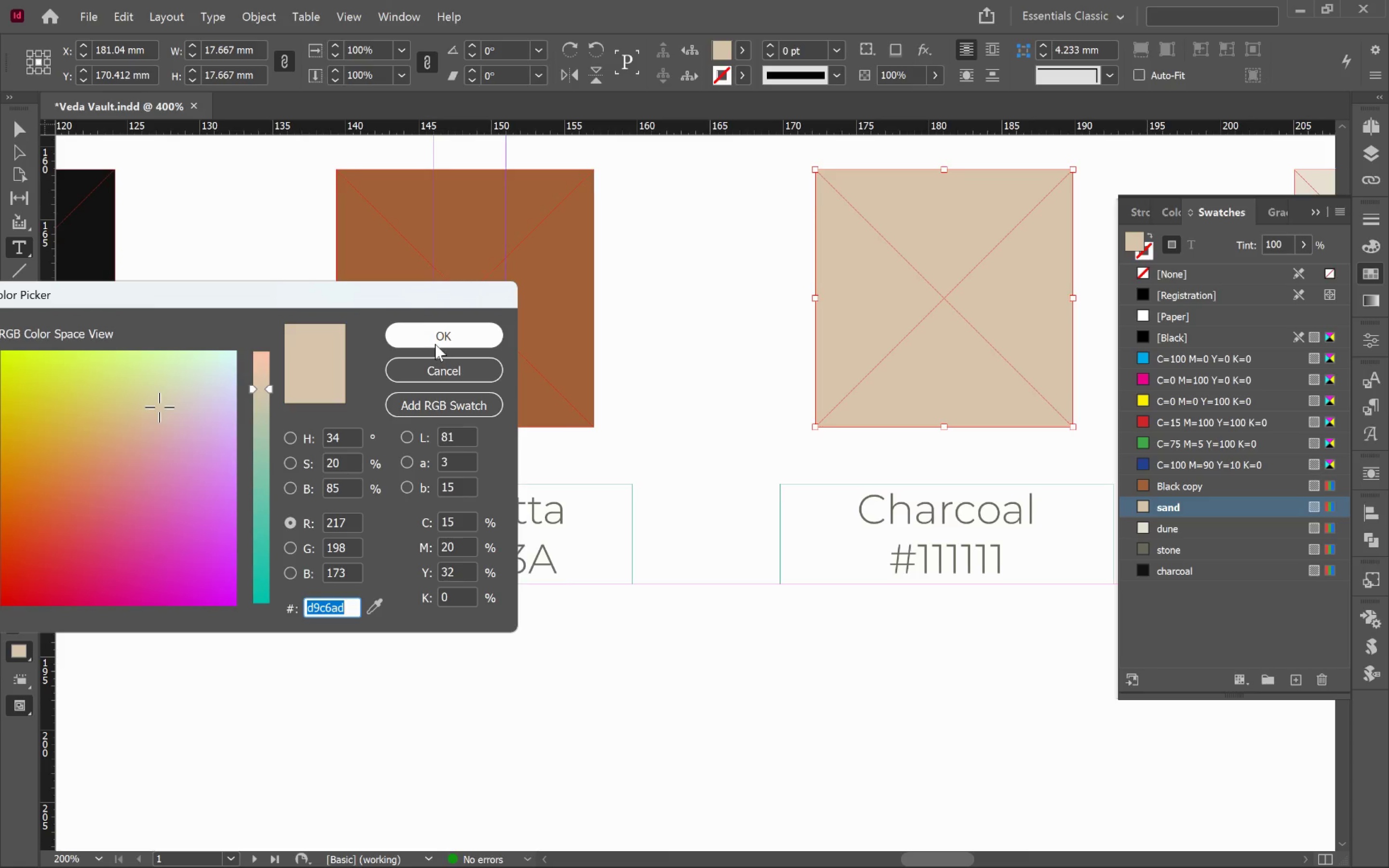 
left_click([435, 343])
 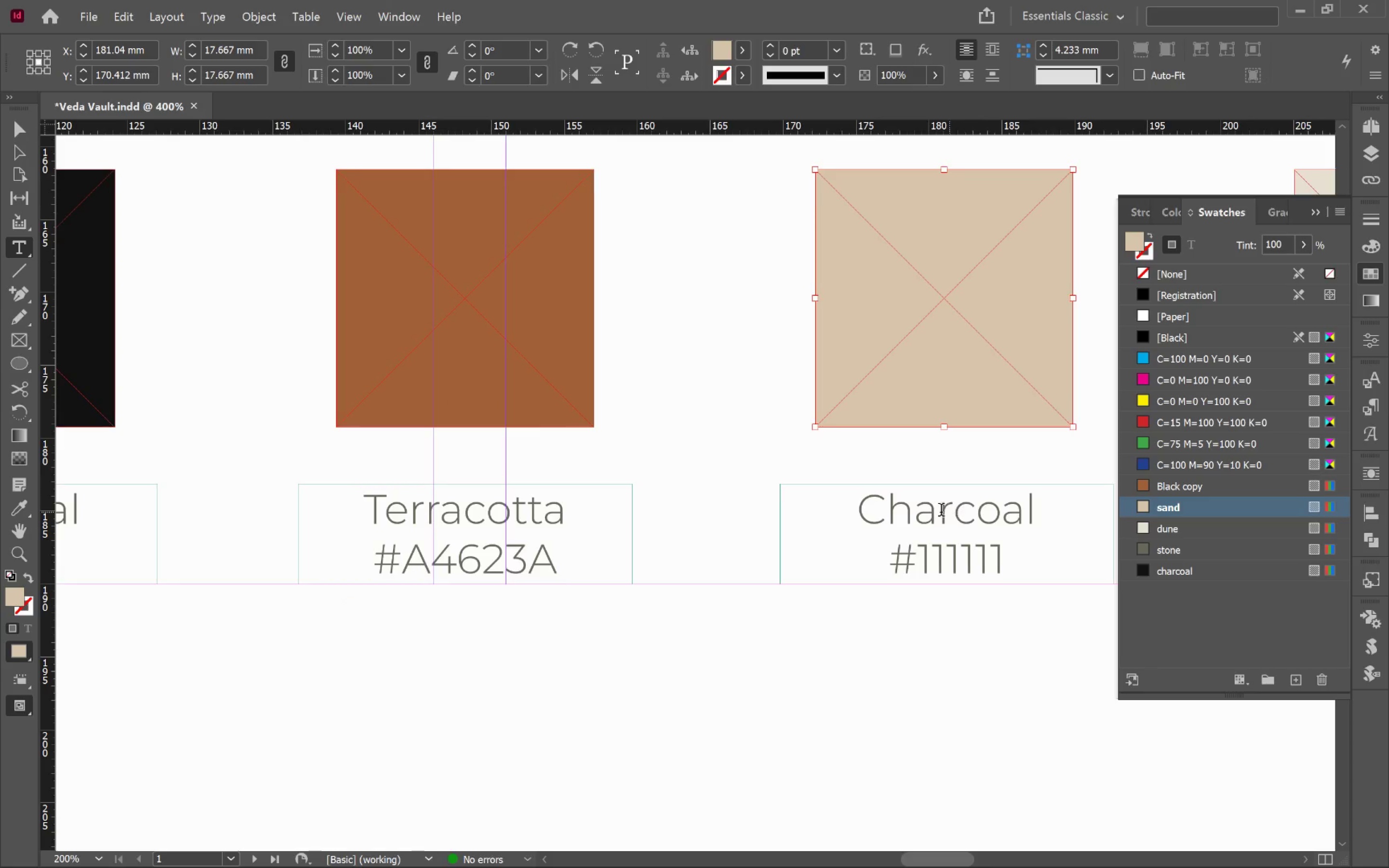 
left_click_drag(start_coordinate=[860, 509], to_coordinate=[1035, 512])
 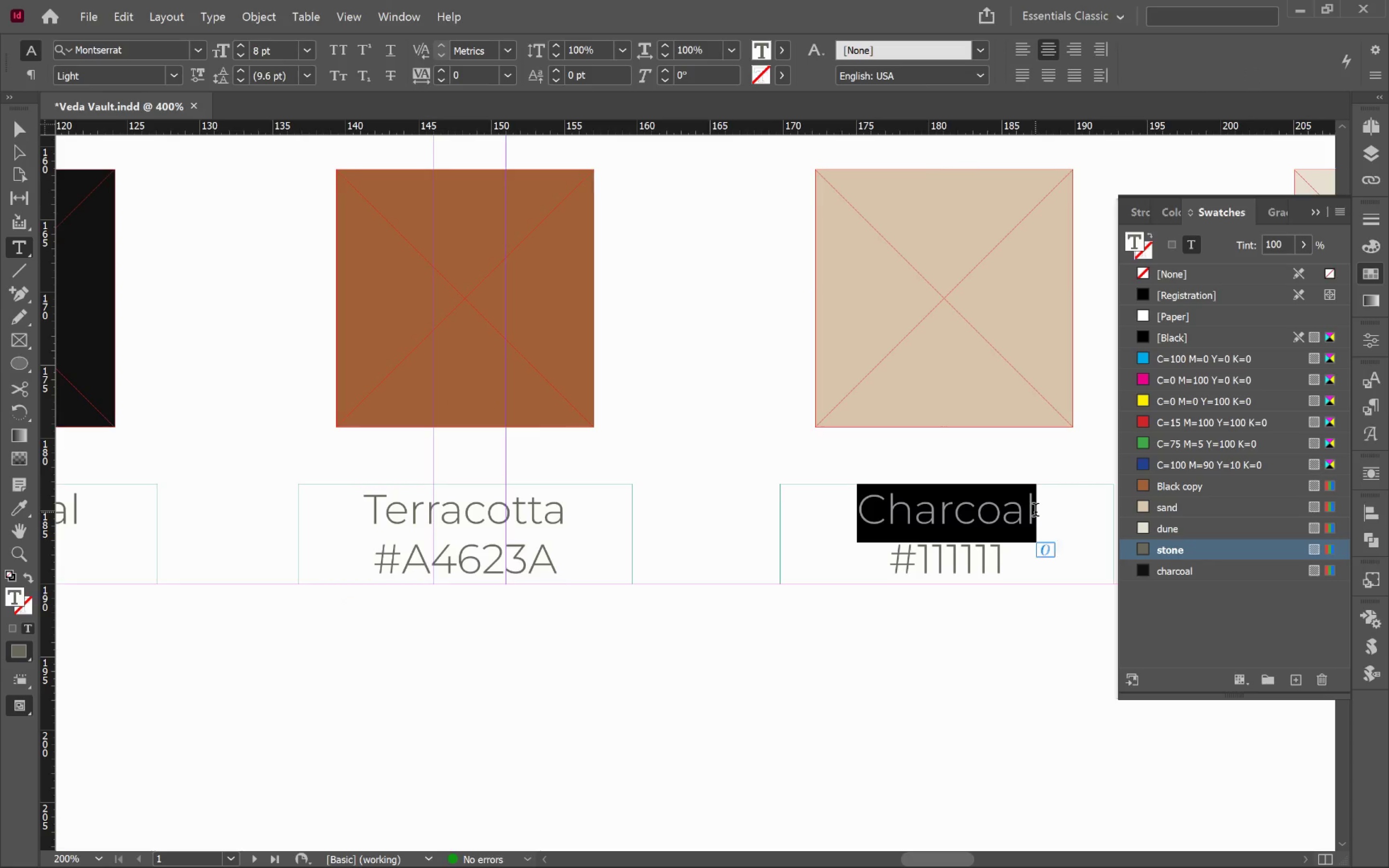 
type(Sand)
 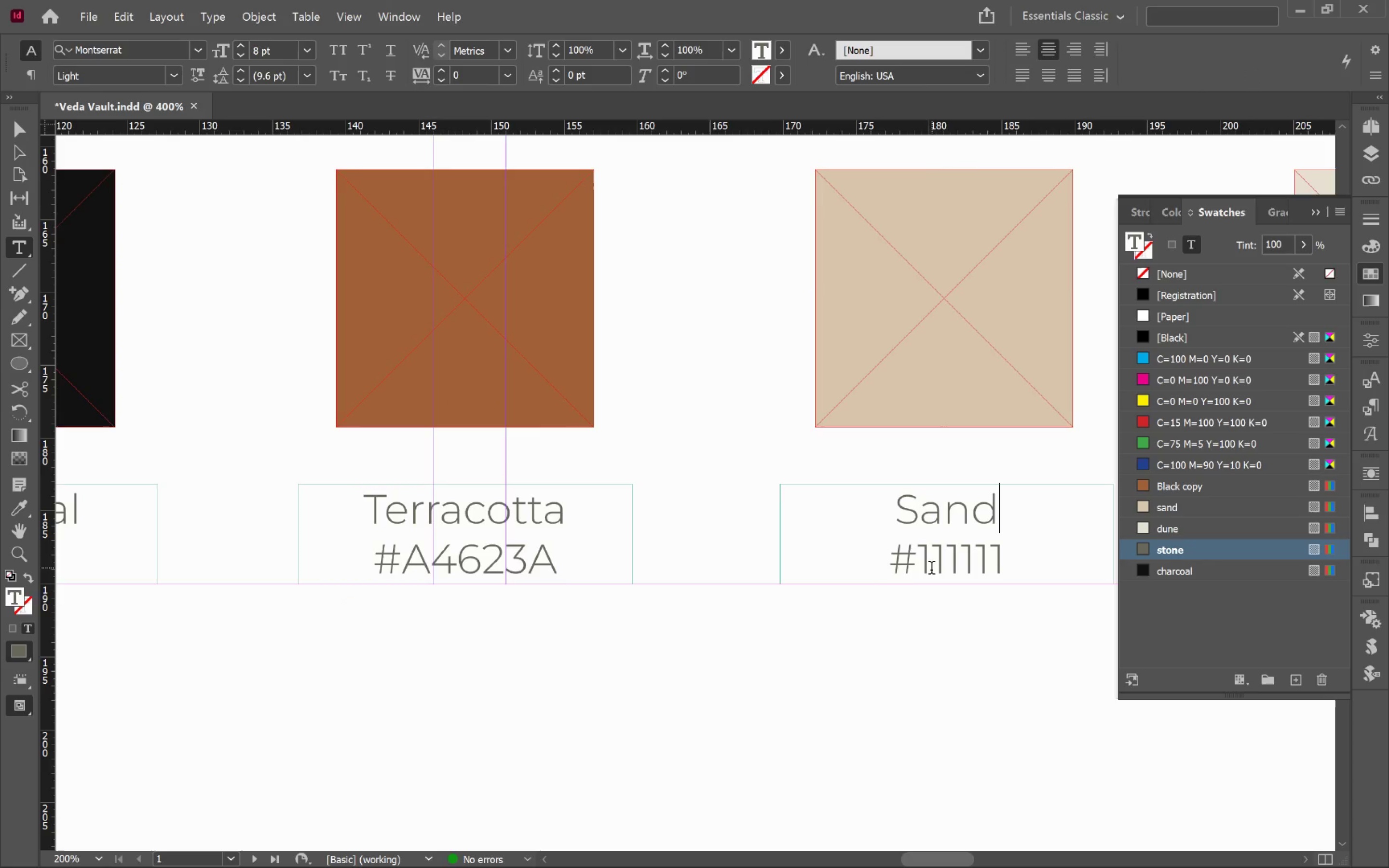 
left_click_drag(start_coordinate=[921, 564], to_coordinate=[1004, 569])
 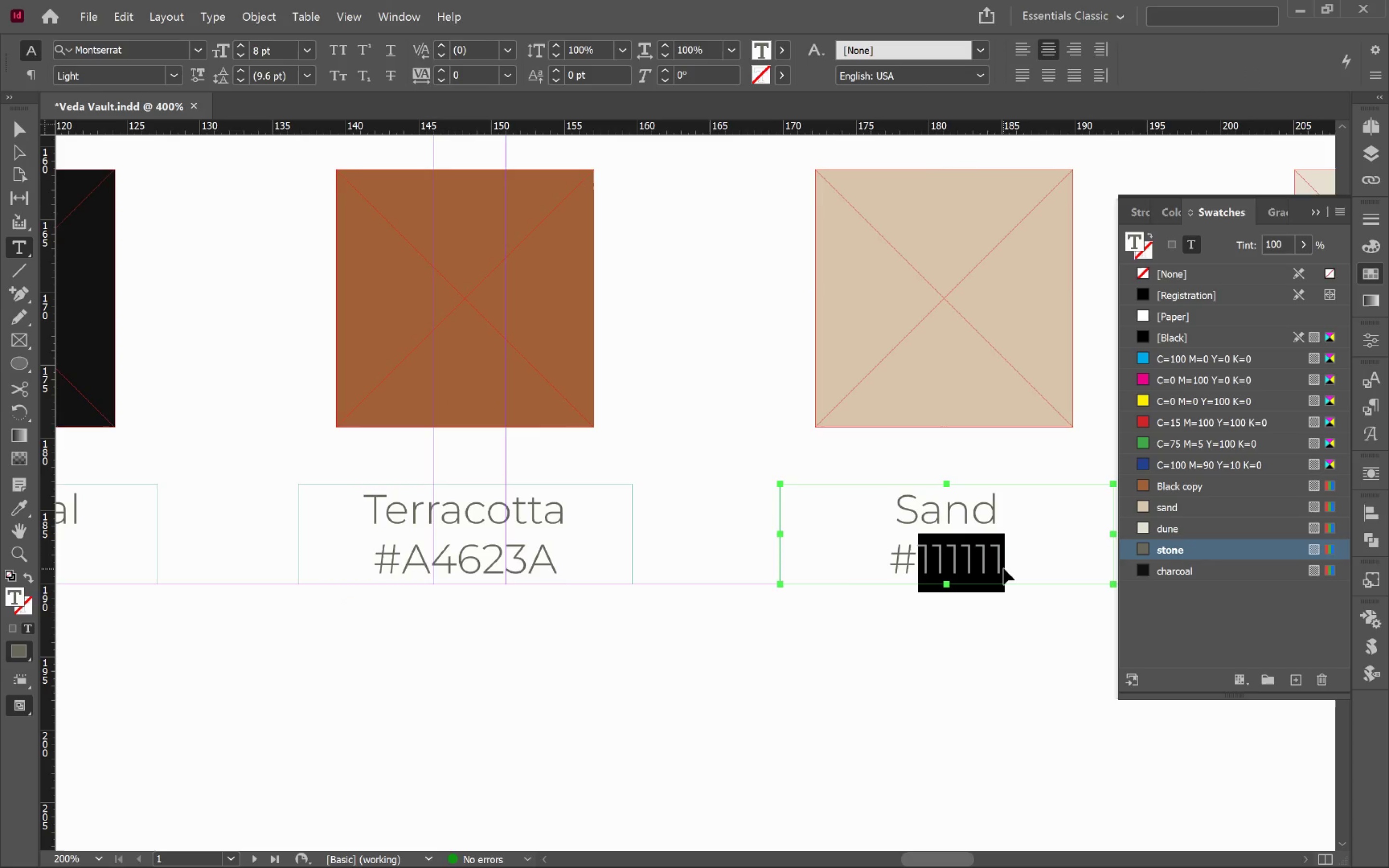 
key(Control+V)
 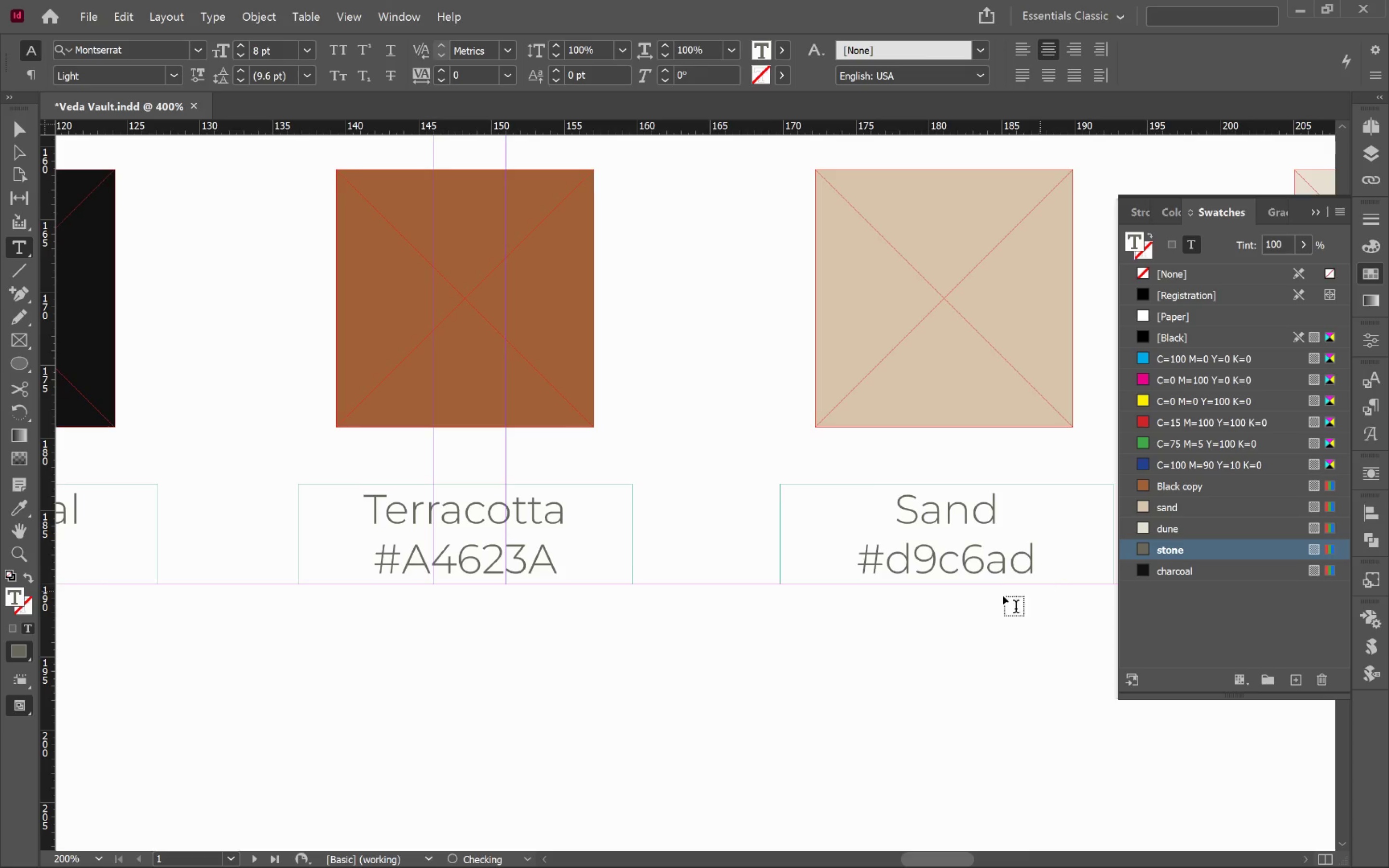 
hold_key(key=ControlLeft, duration=0.91)
scroll: coordinate [984, 607], scroll_direction: down, amount: 3.0
 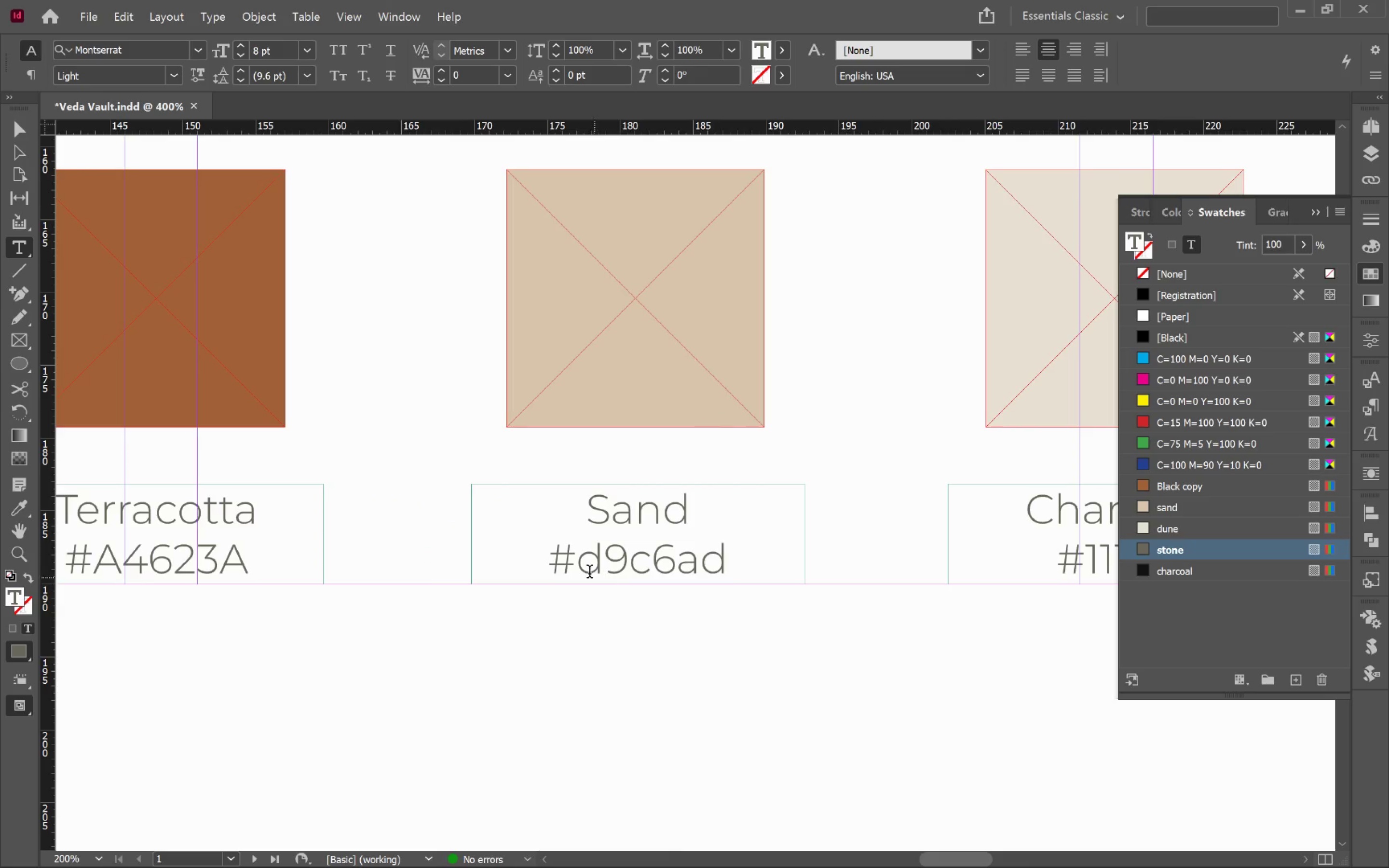 
left_click_drag(start_coordinate=[580, 568], to_coordinate=[602, 570])
 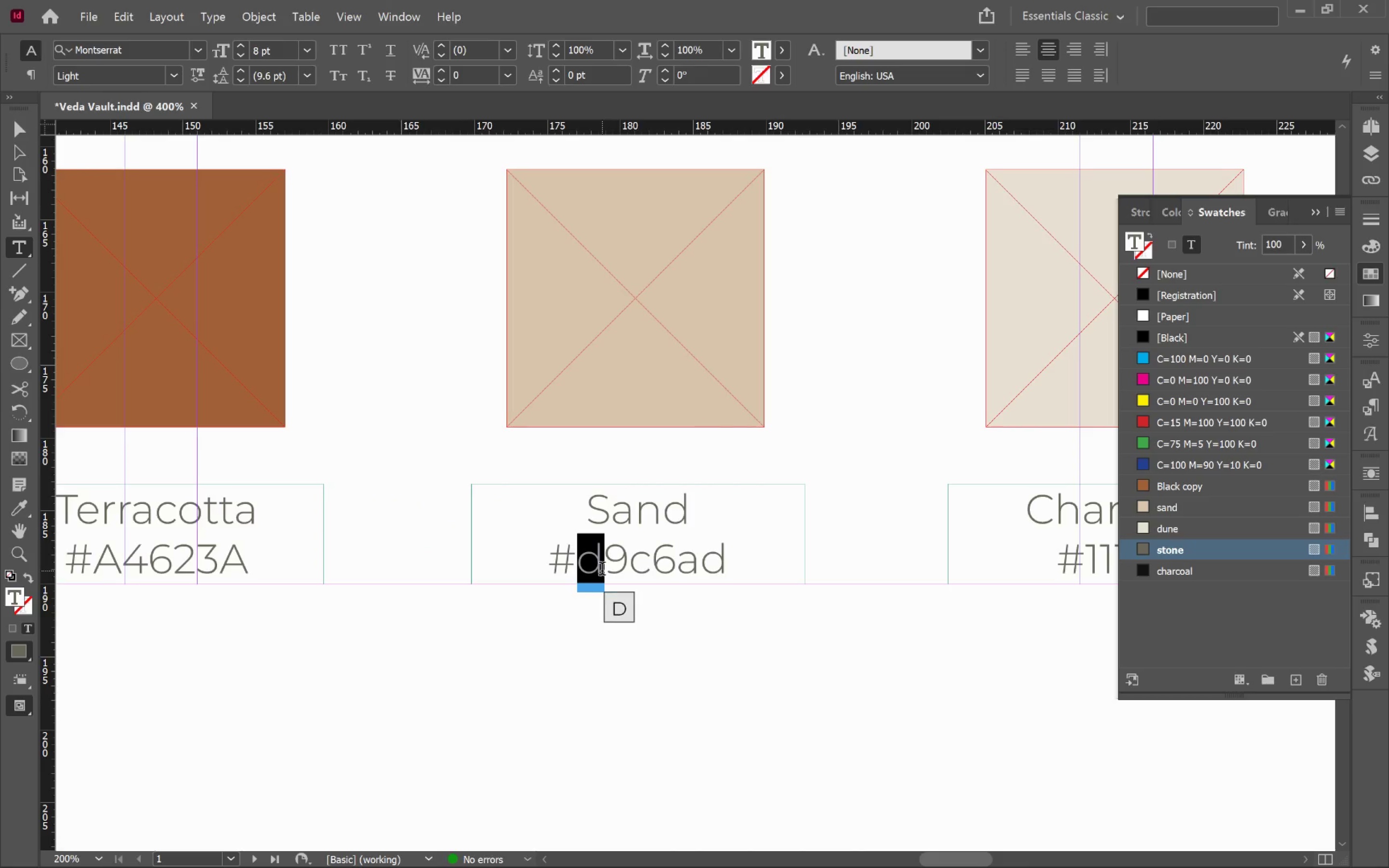 
type(DC)
 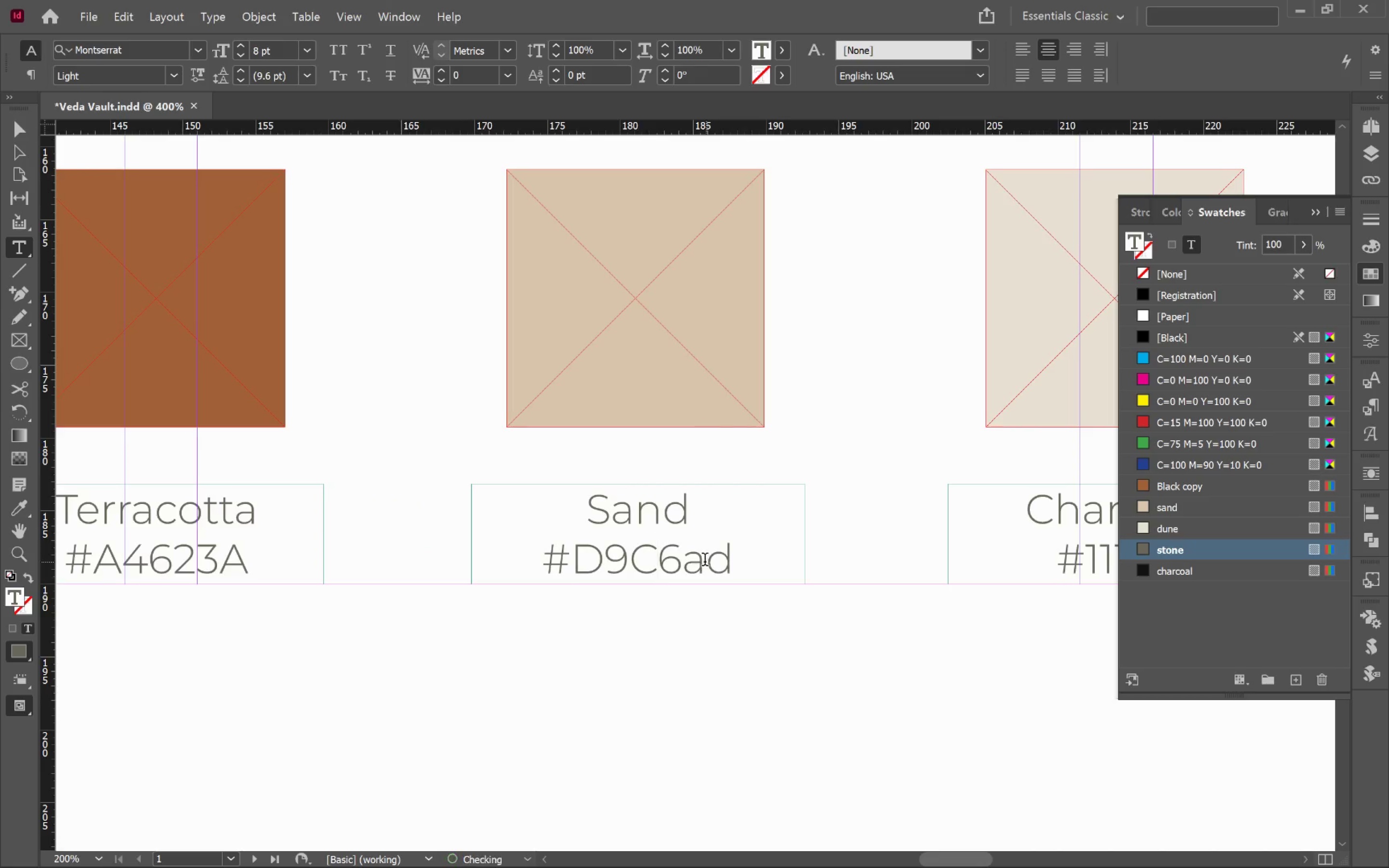 
left_click_drag(start_coordinate=[640, 565], to_coordinate=[651, 566])
 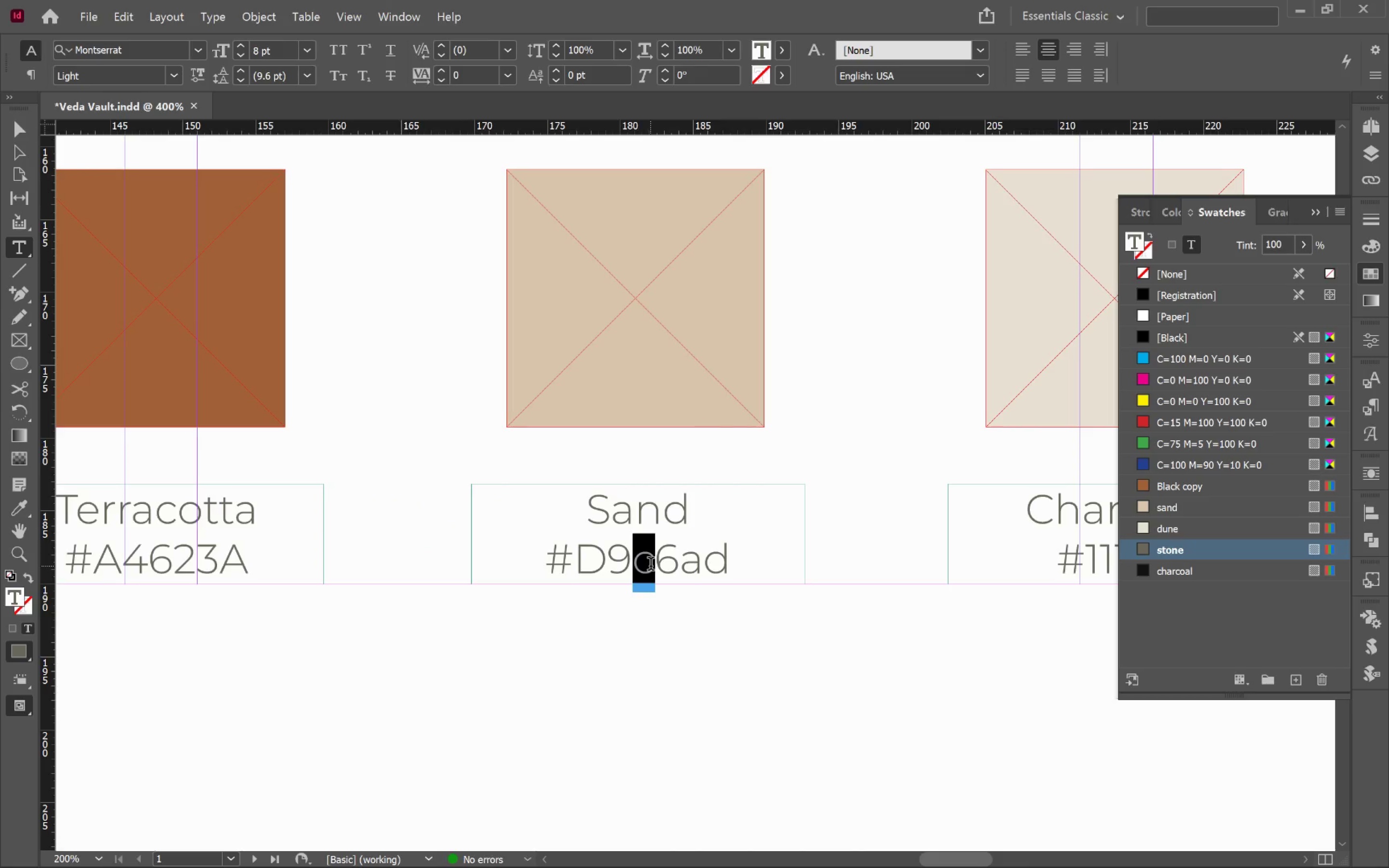 
left_click_drag(start_coordinate=[682, 563], to_coordinate=[723, 564])
 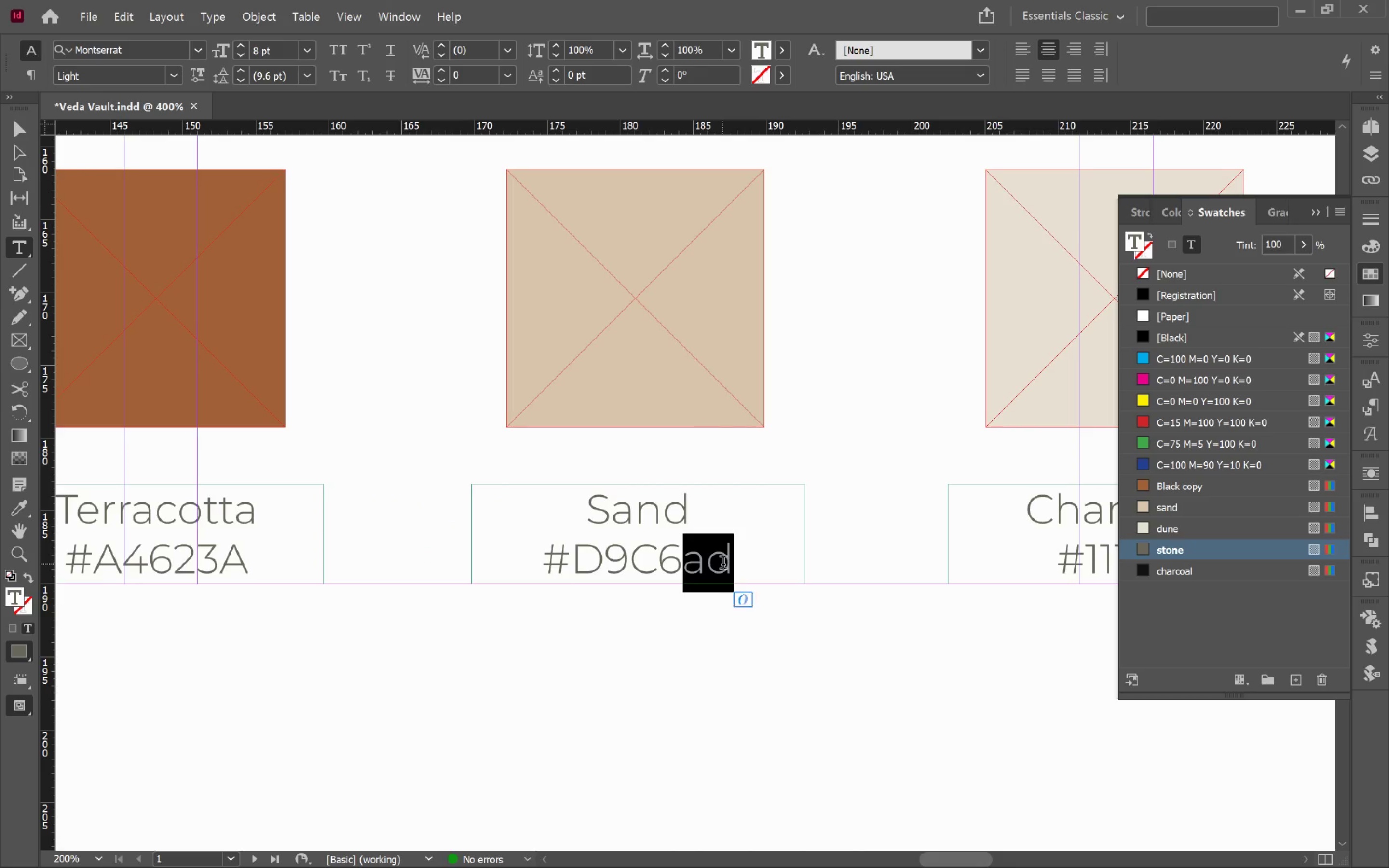 
type(AD)
 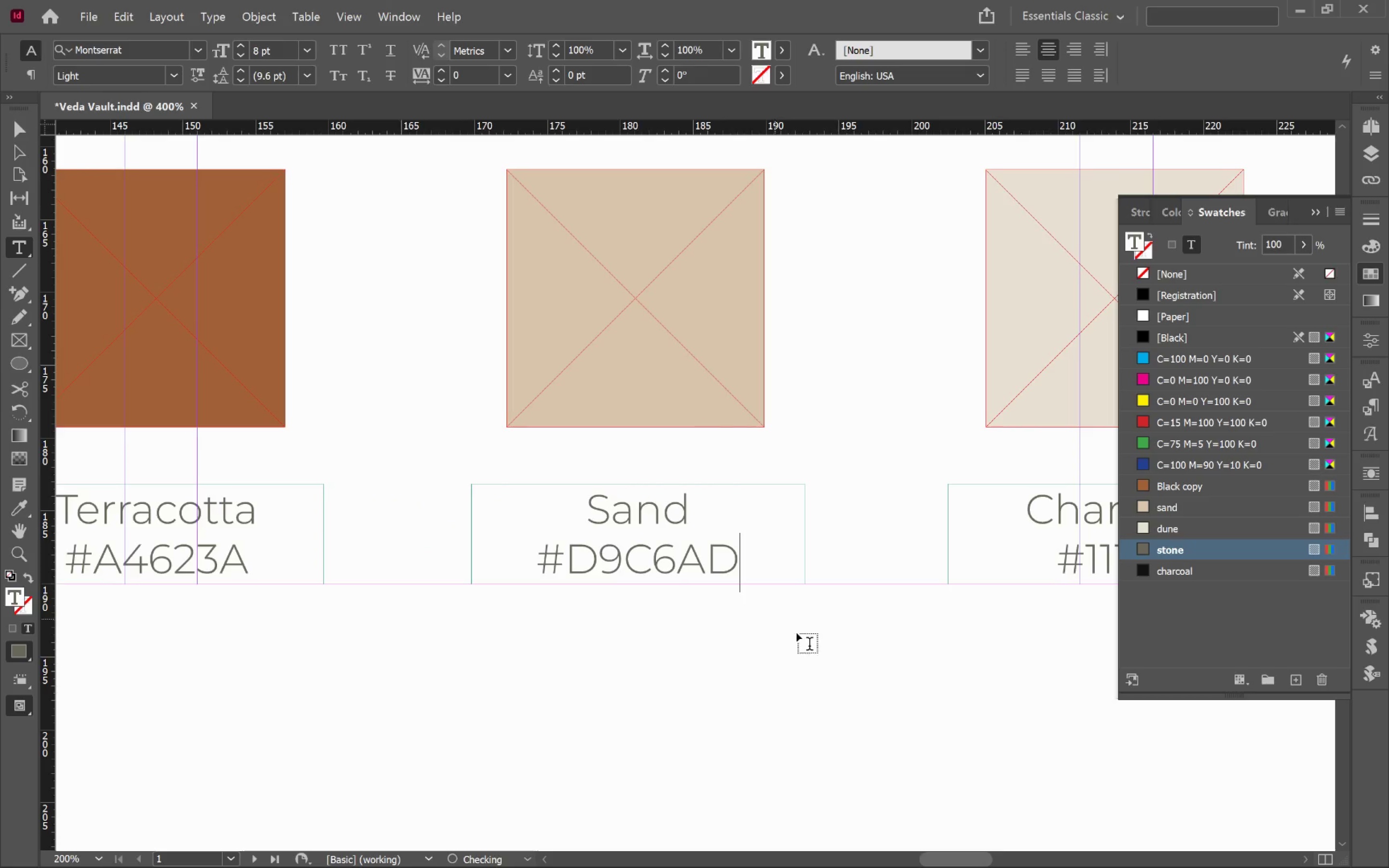 
hold_key(key=ControlLeft, duration=1.59)
scroll: coordinate [774, 647], scroll_direction: down, amount: 5.0
 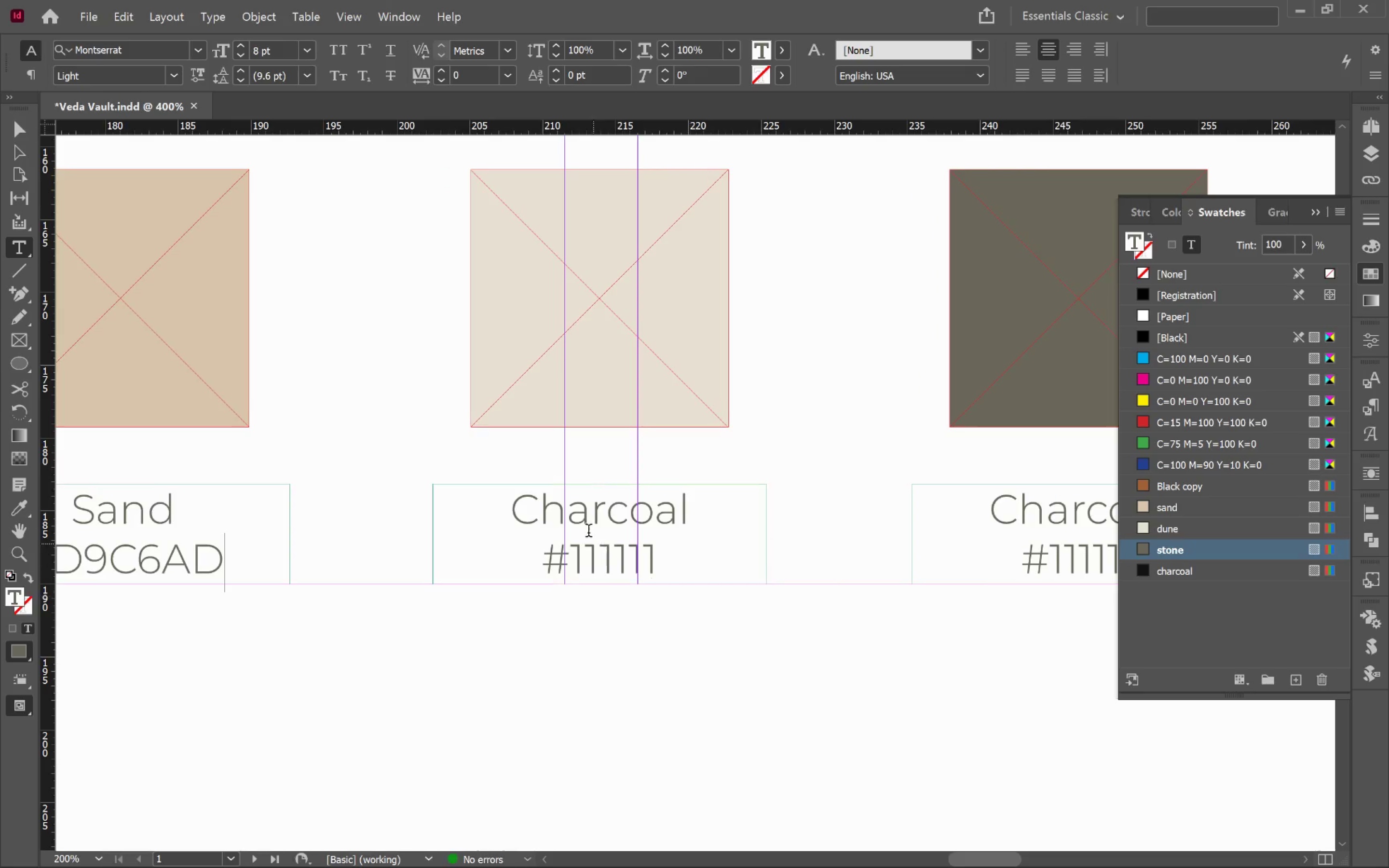 
hold_key(key=ControlLeft, duration=0.72)
left_click([561, 409])
 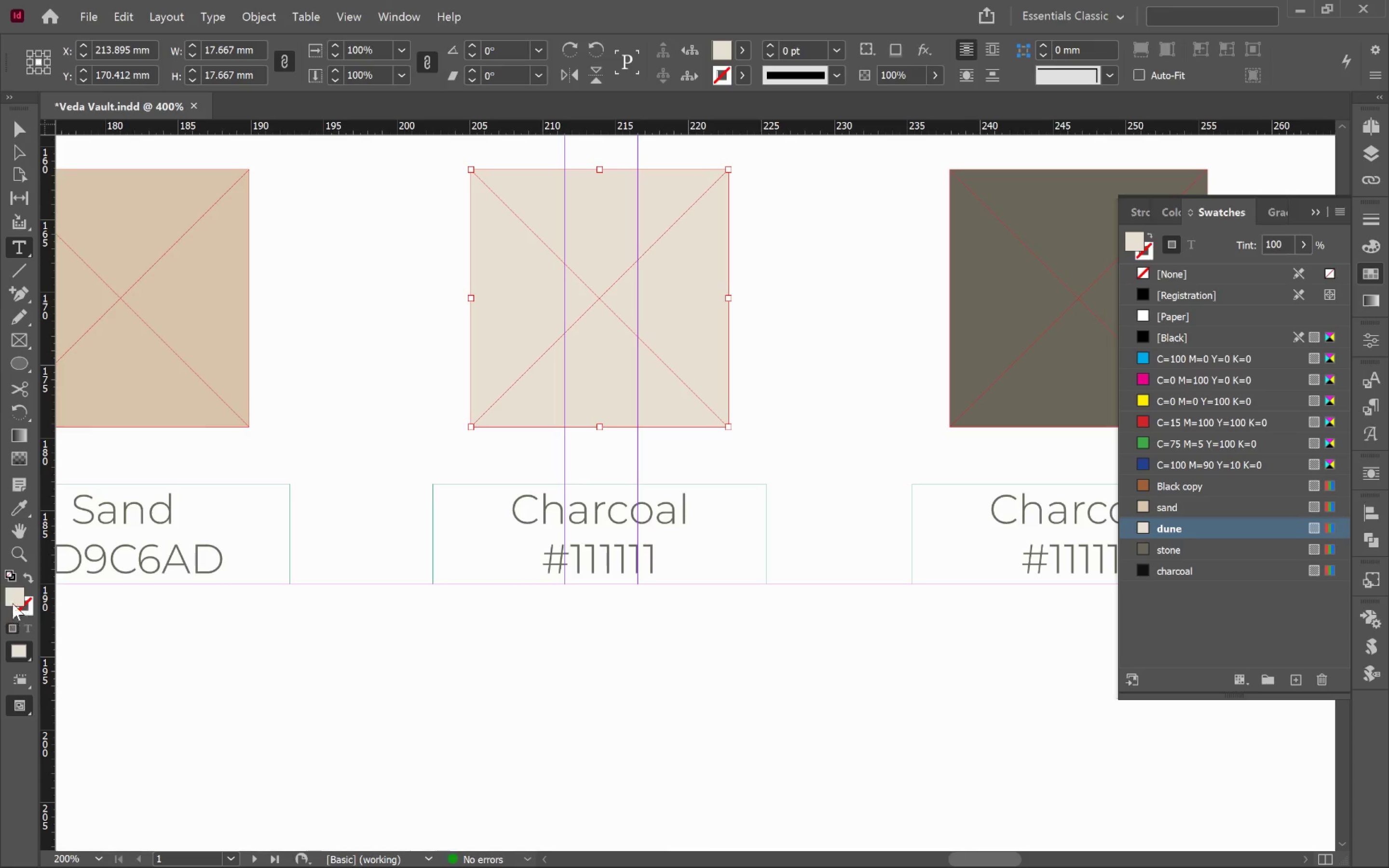 
left_click([12, 596])
 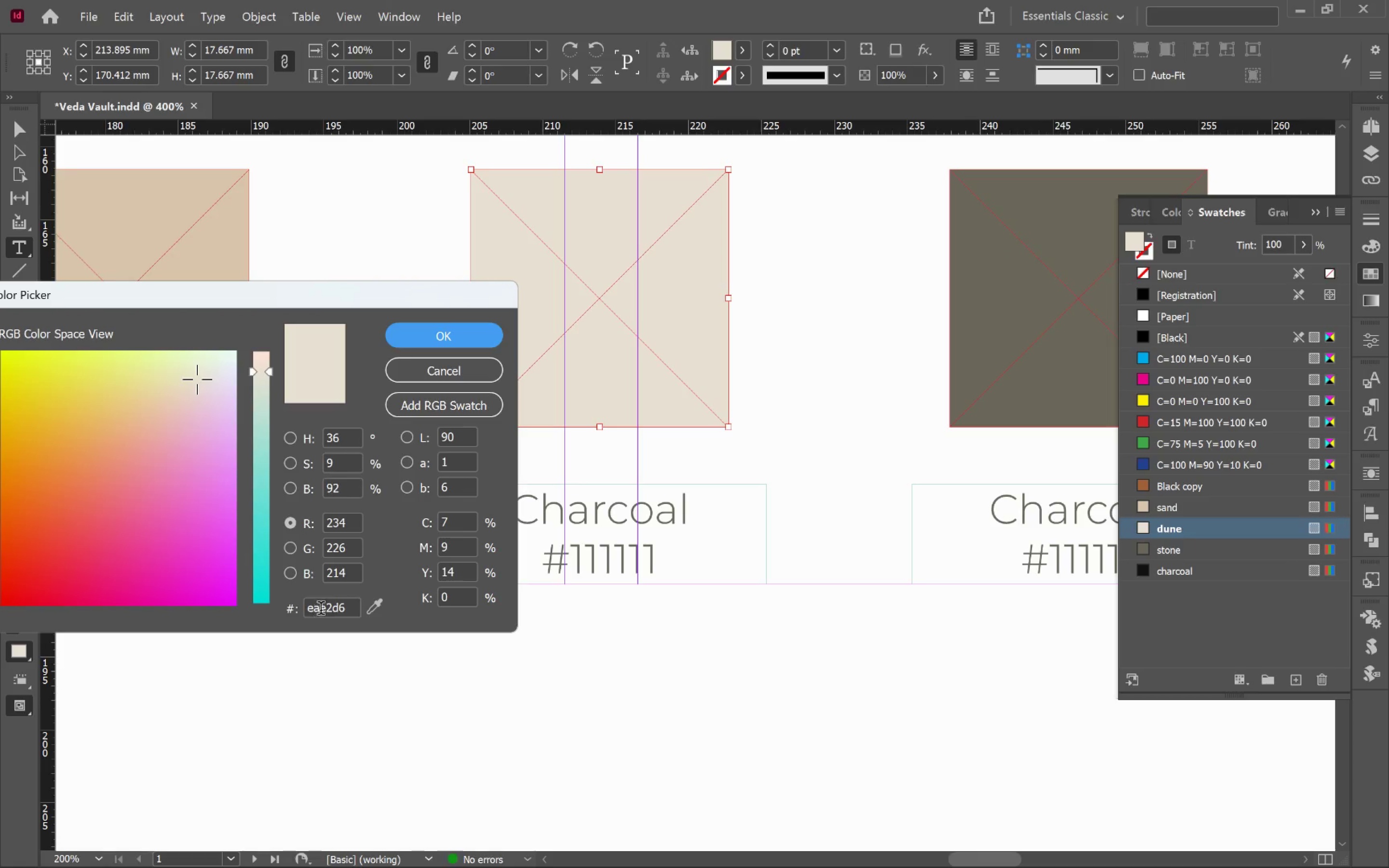 
double_click([325, 607])
 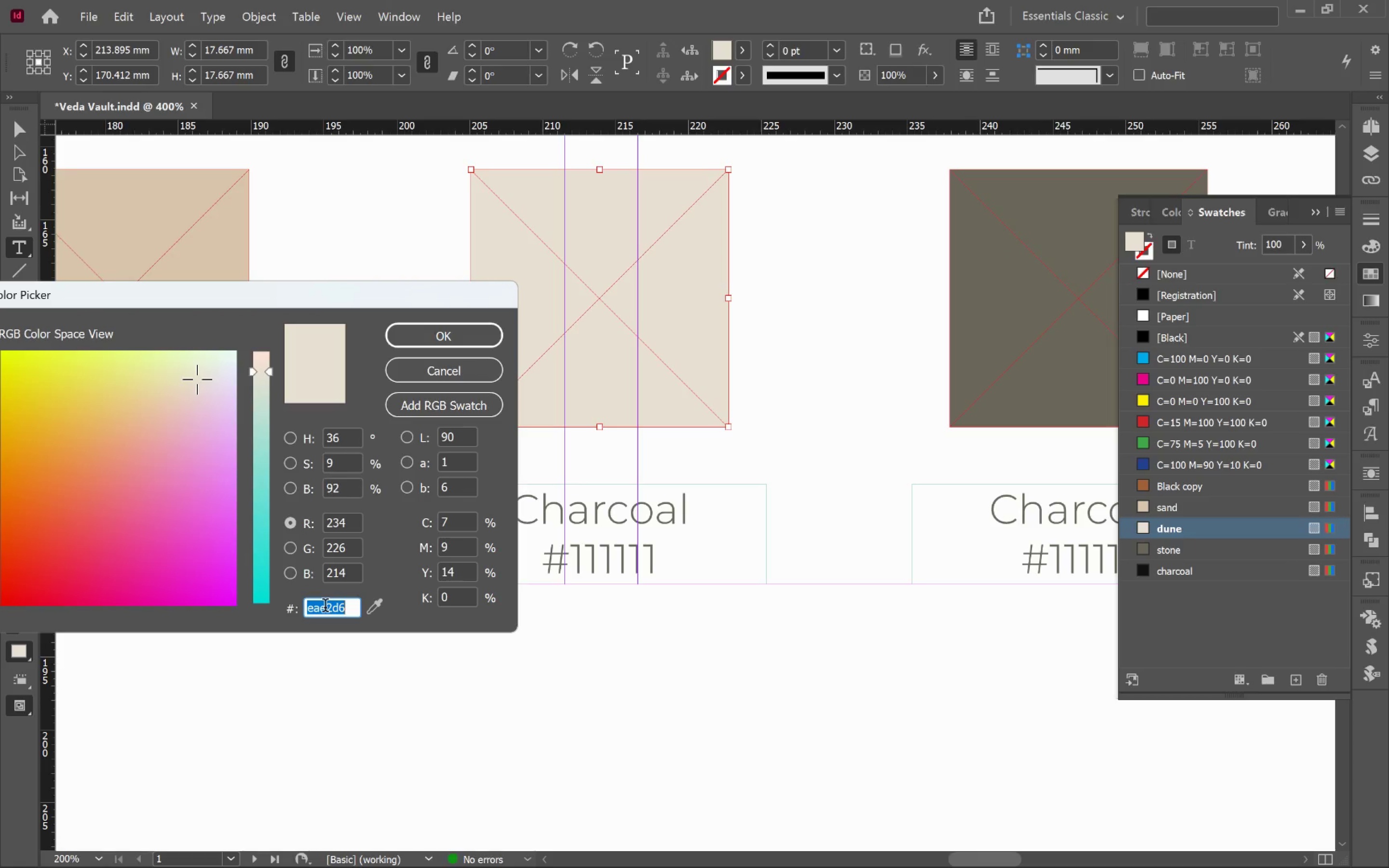 
key(Control+C)
 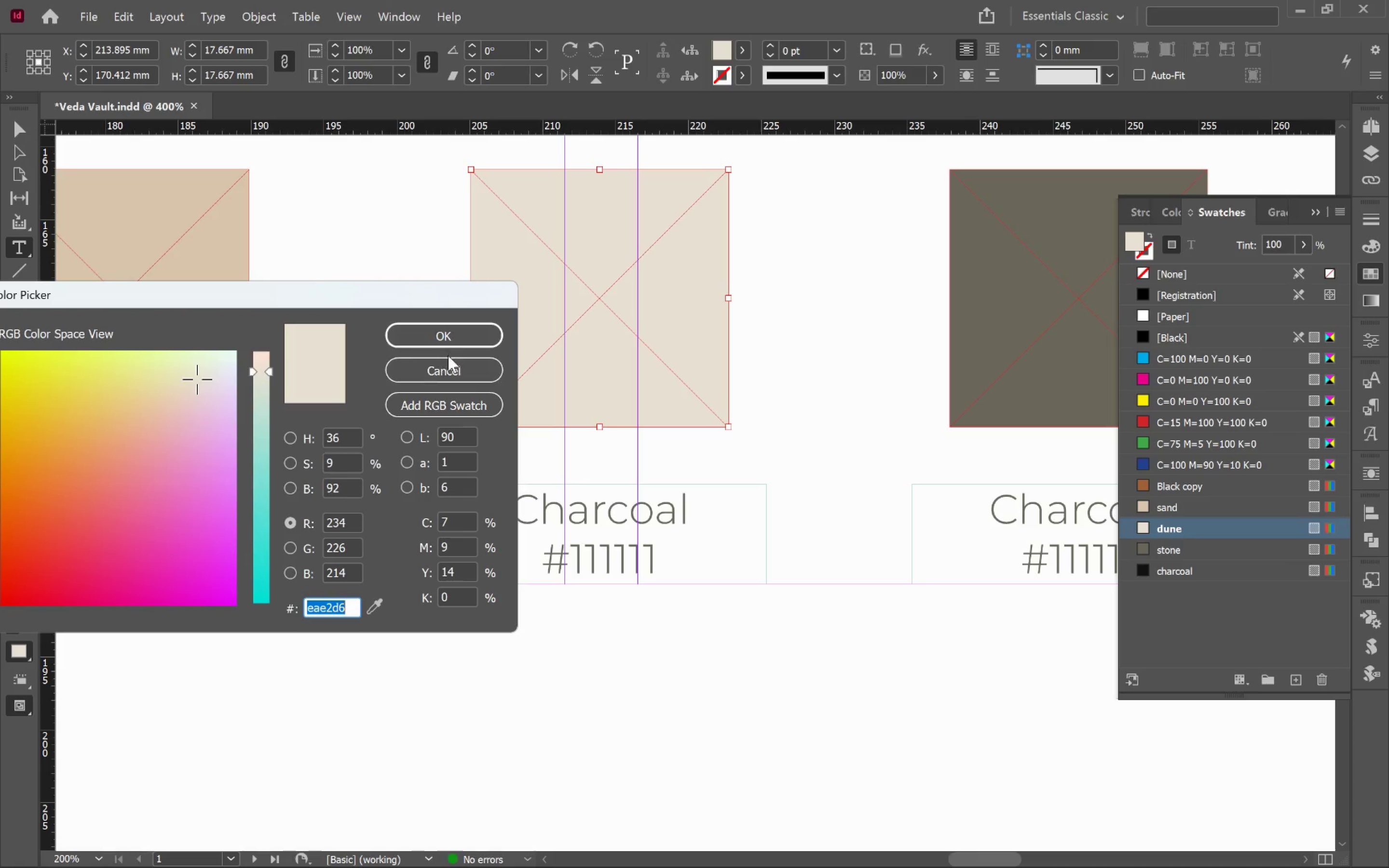 
left_click([455, 342])
 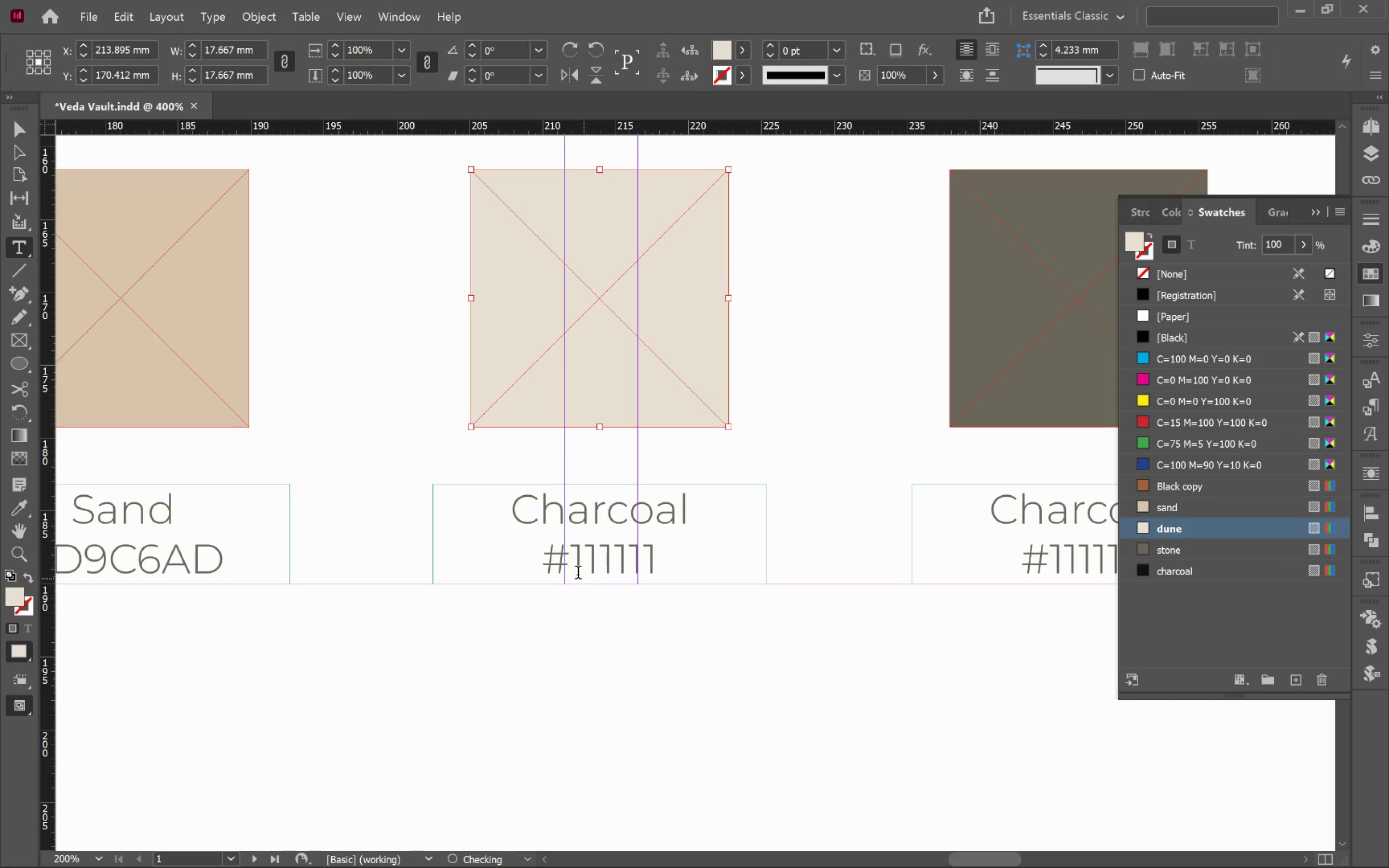 
left_click_drag(start_coordinate=[572, 564], to_coordinate=[656, 570])
 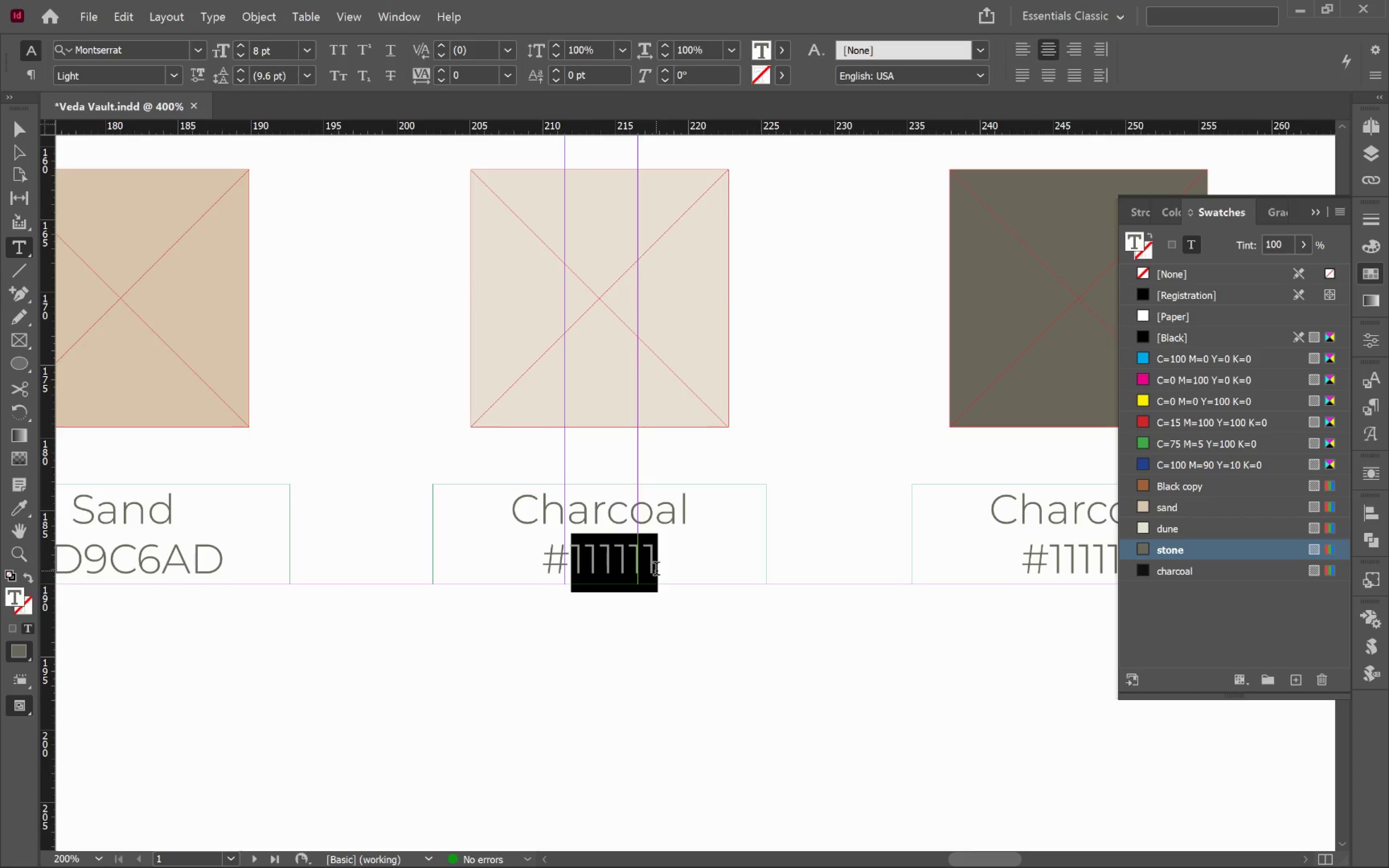 
key(Control+V)
 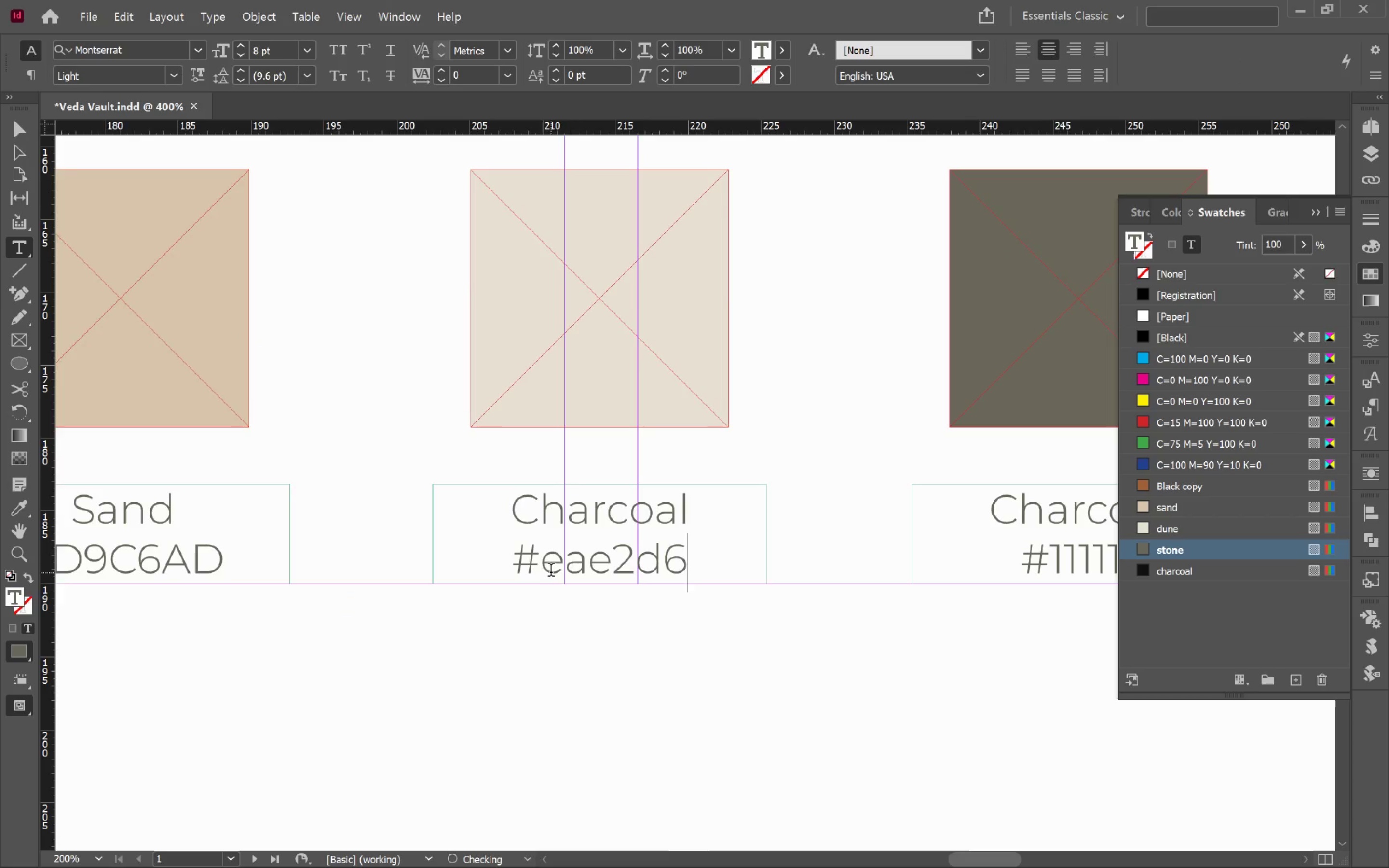 
left_click_drag(start_coordinate=[549, 567], to_coordinate=[610, 572])
 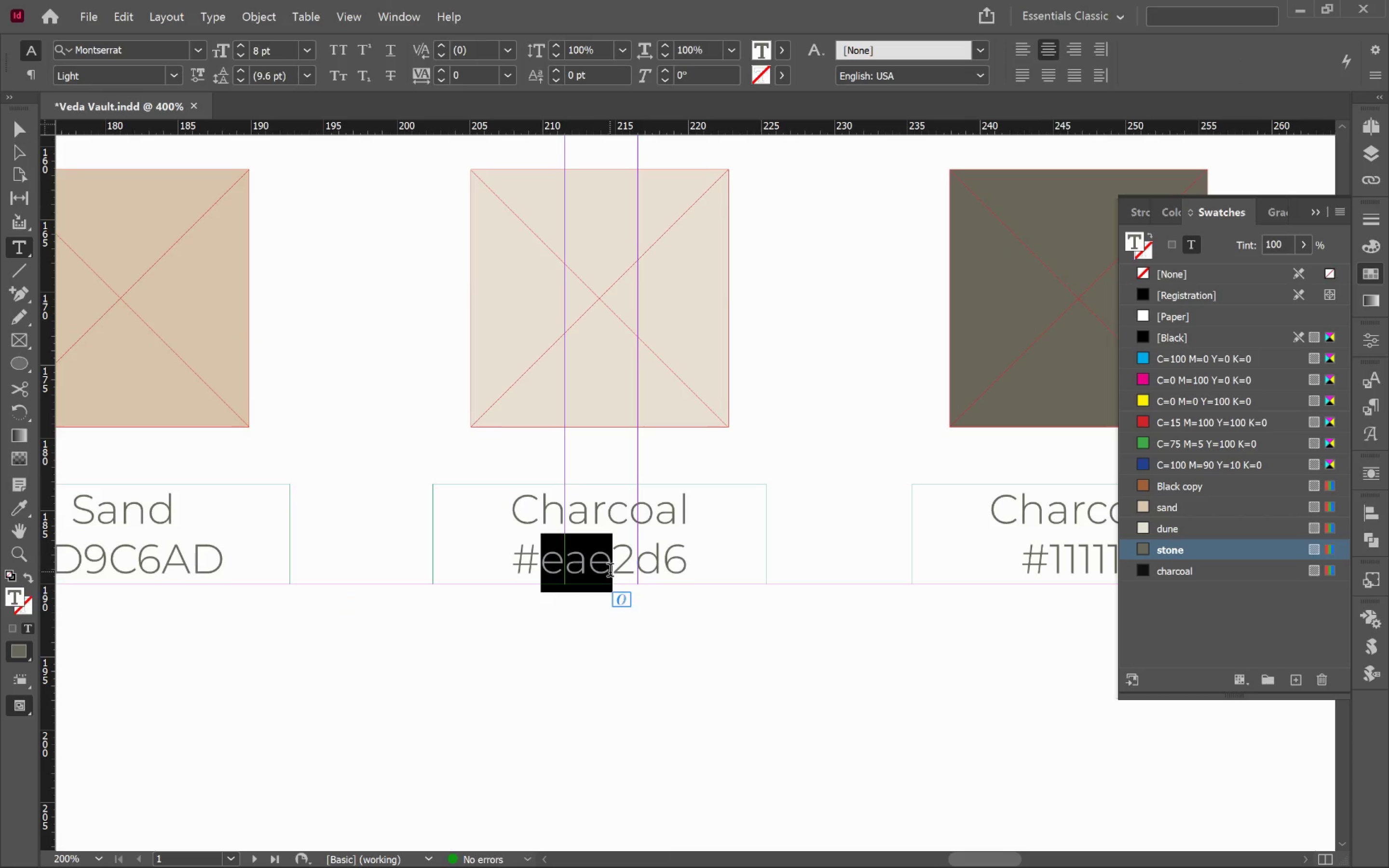 
type(EAE)
 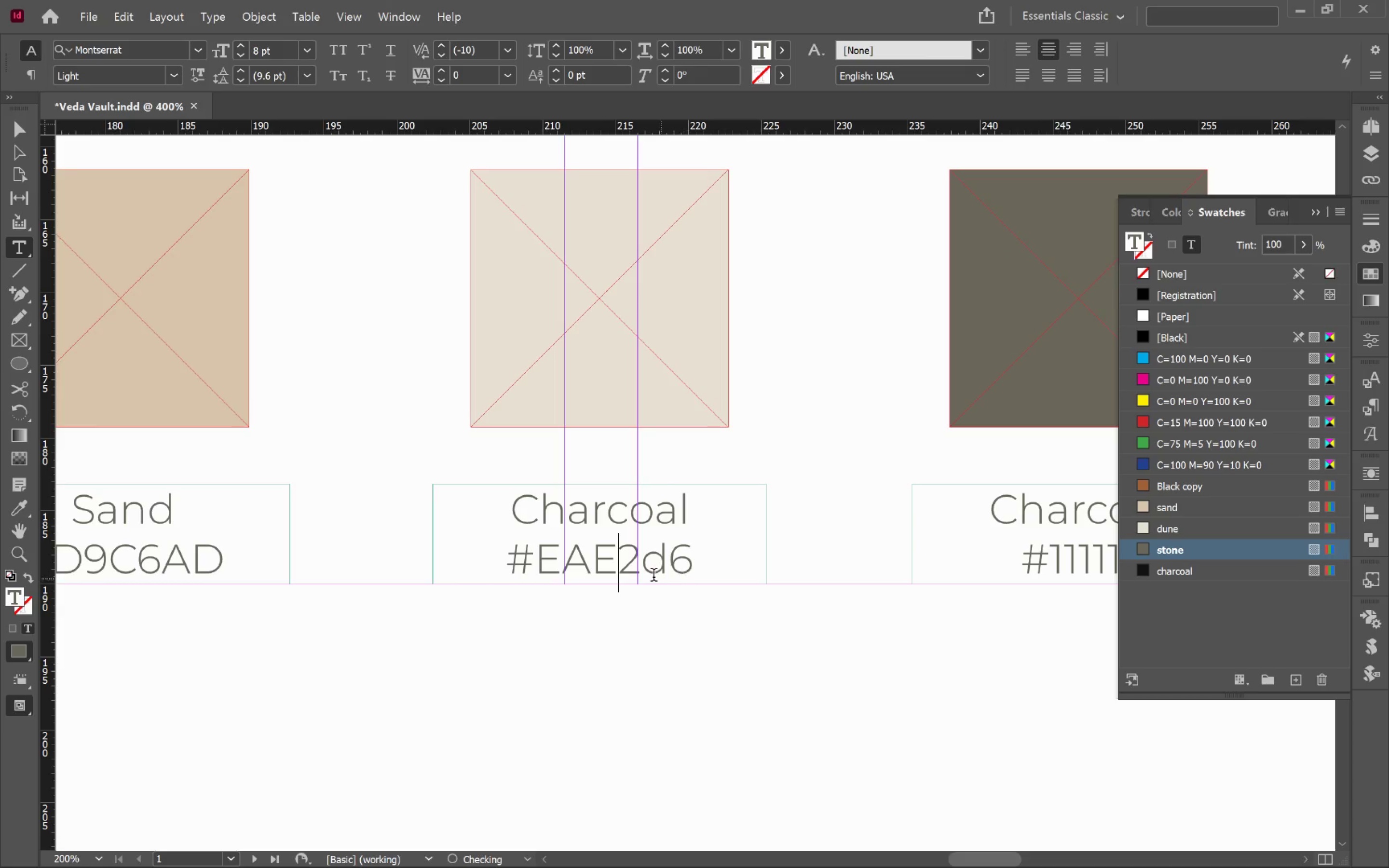 
left_click_drag(start_coordinate=[650, 569], to_coordinate=[666, 567])
 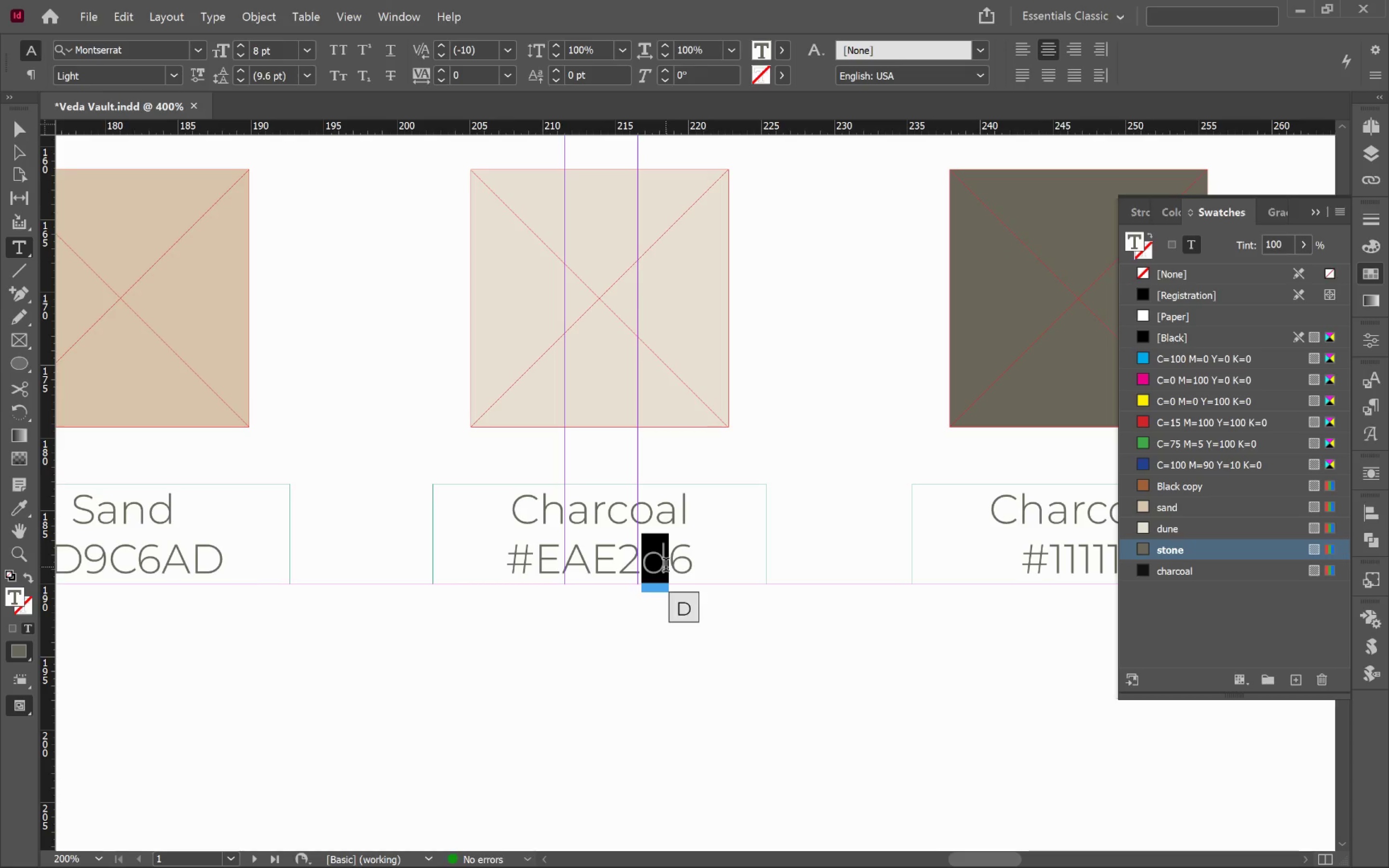 
key(Shift+D)
 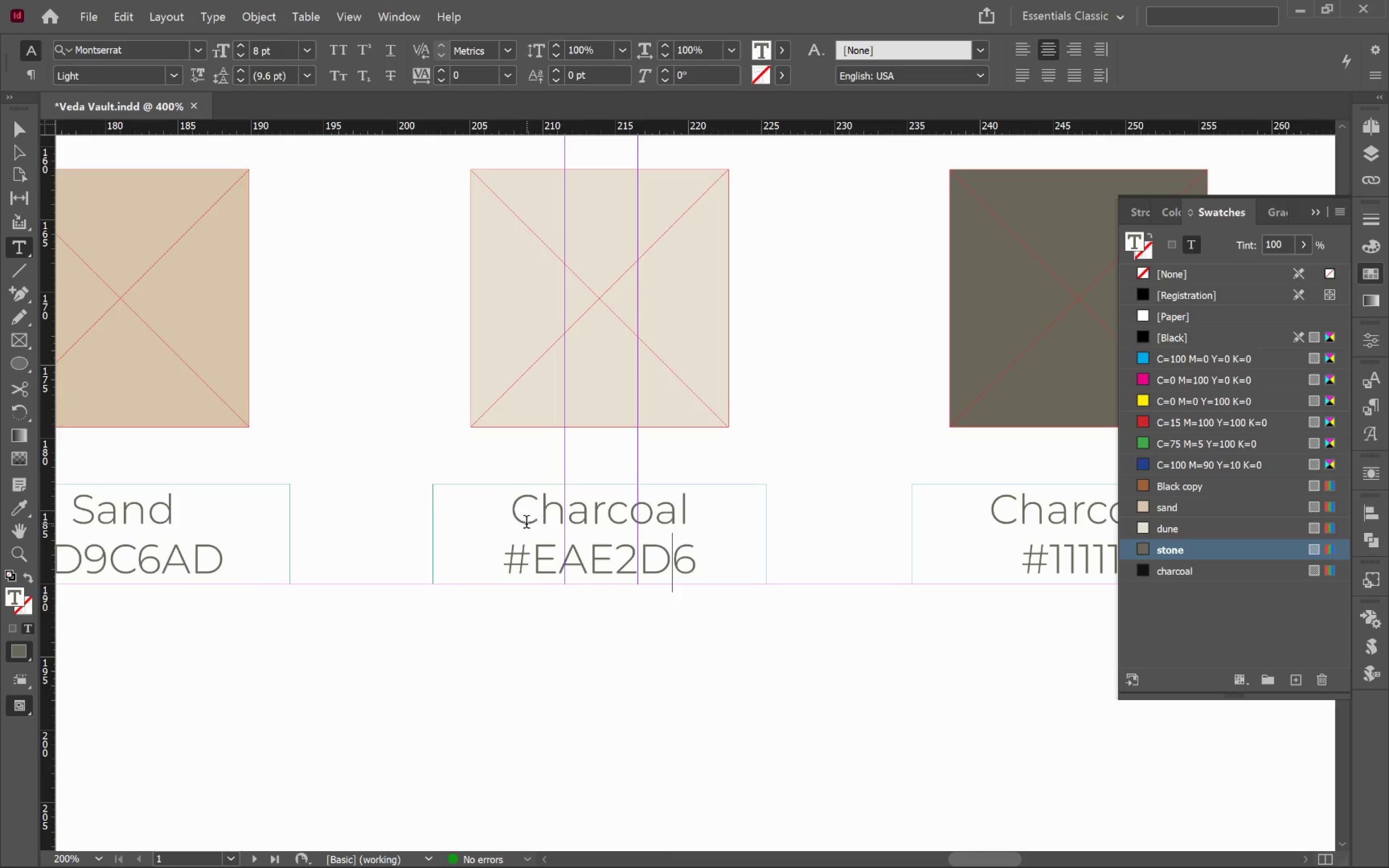 
left_click_drag(start_coordinate=[520, 511], to_coordinate=[694, 519])
 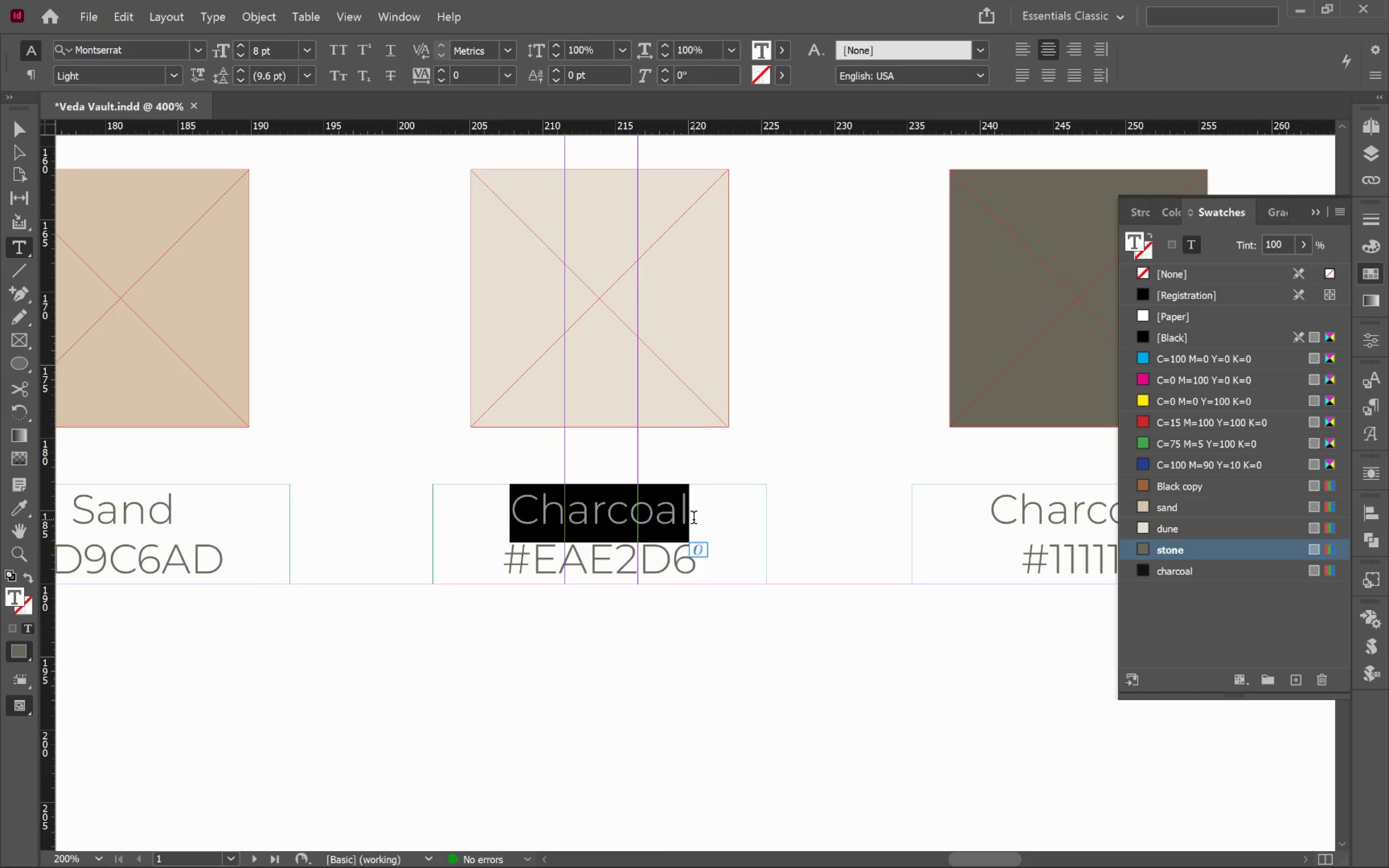 
type(Dune)
 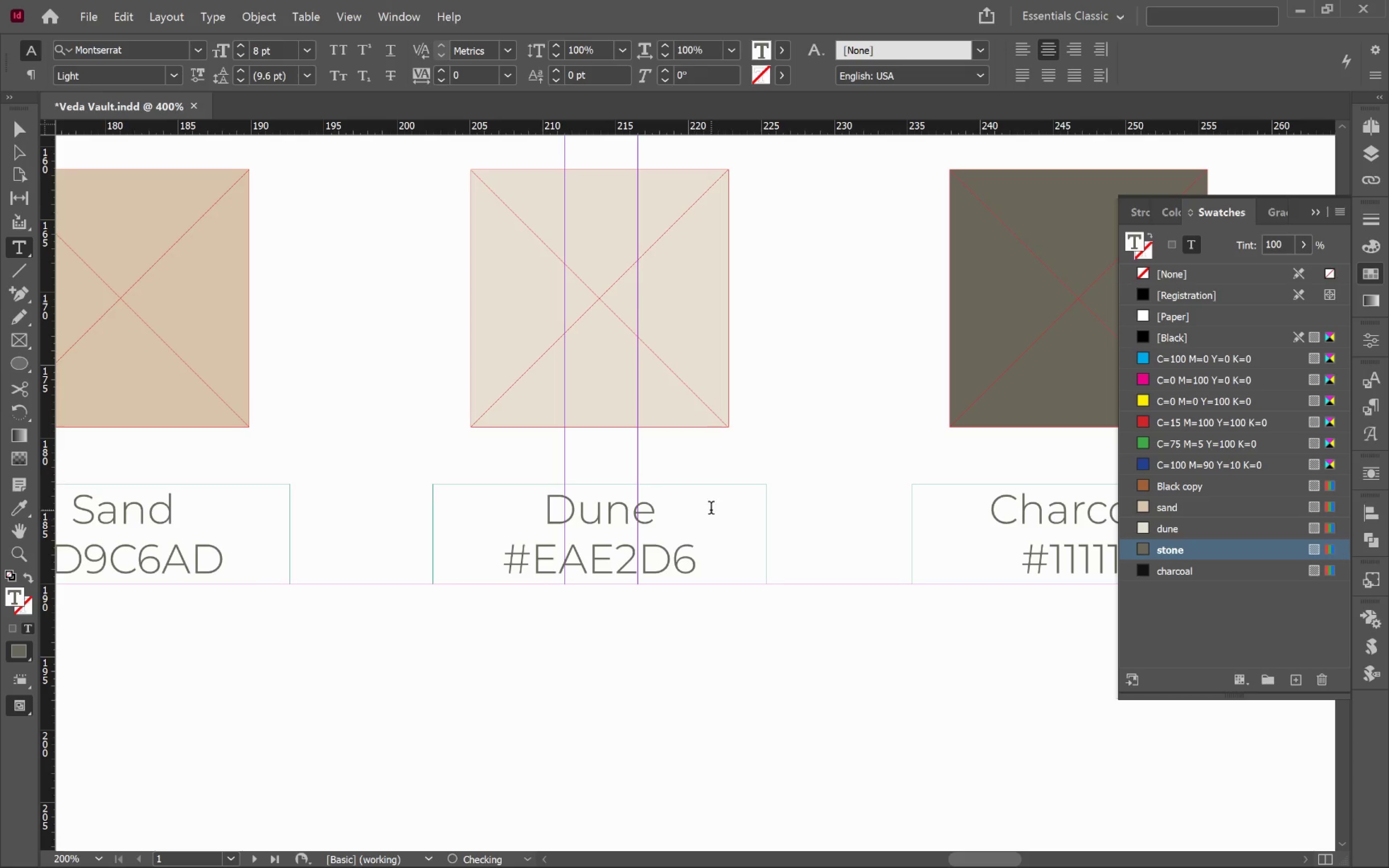 
hold_key(key=ControlLeft, duration=1.18)
scroll: coordinate [769, 596], scroll_direction: down, amount: 5.0
 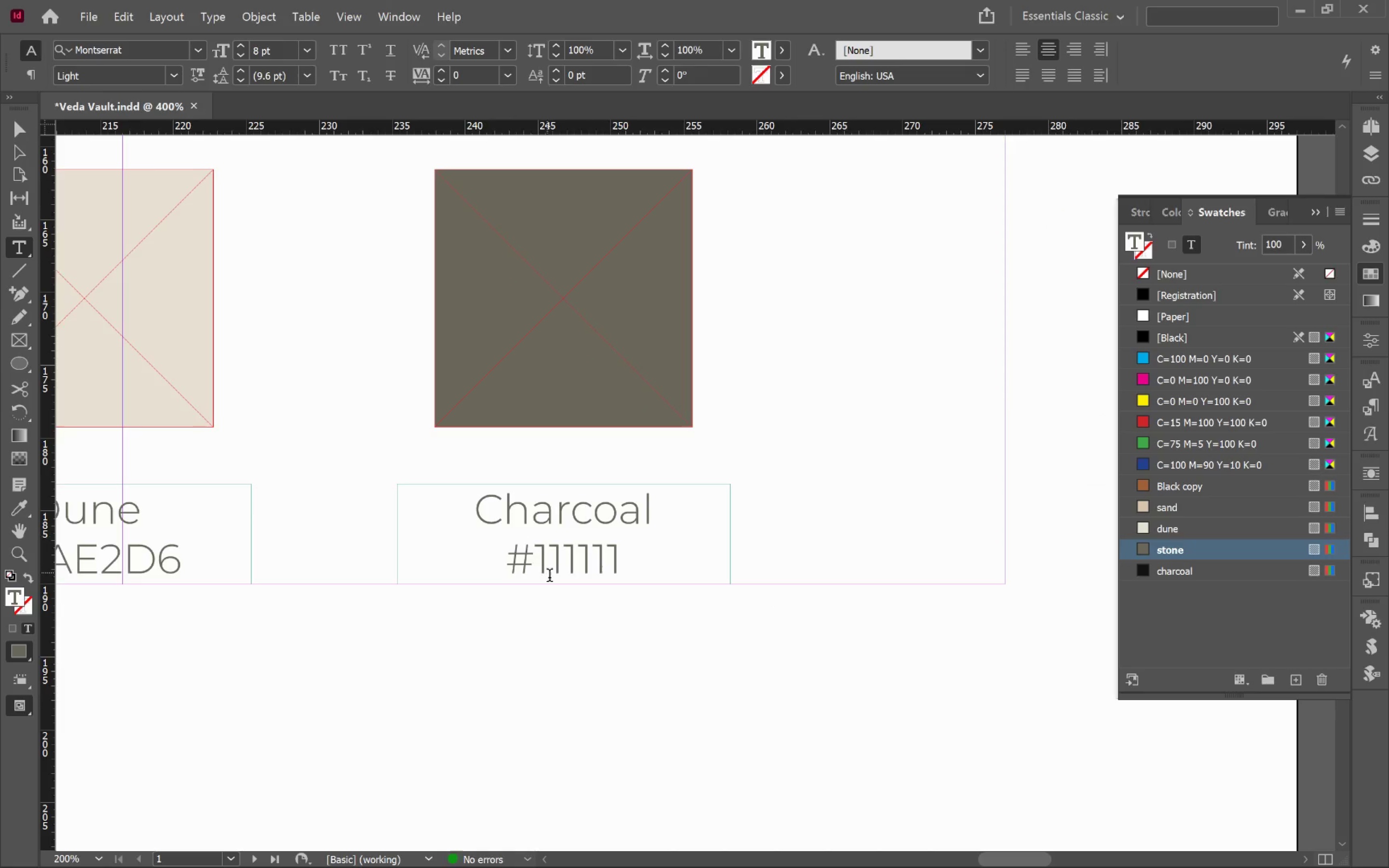 
hold_key(key=ControlLeft, duration=0.59)
left_click([484, 380])
 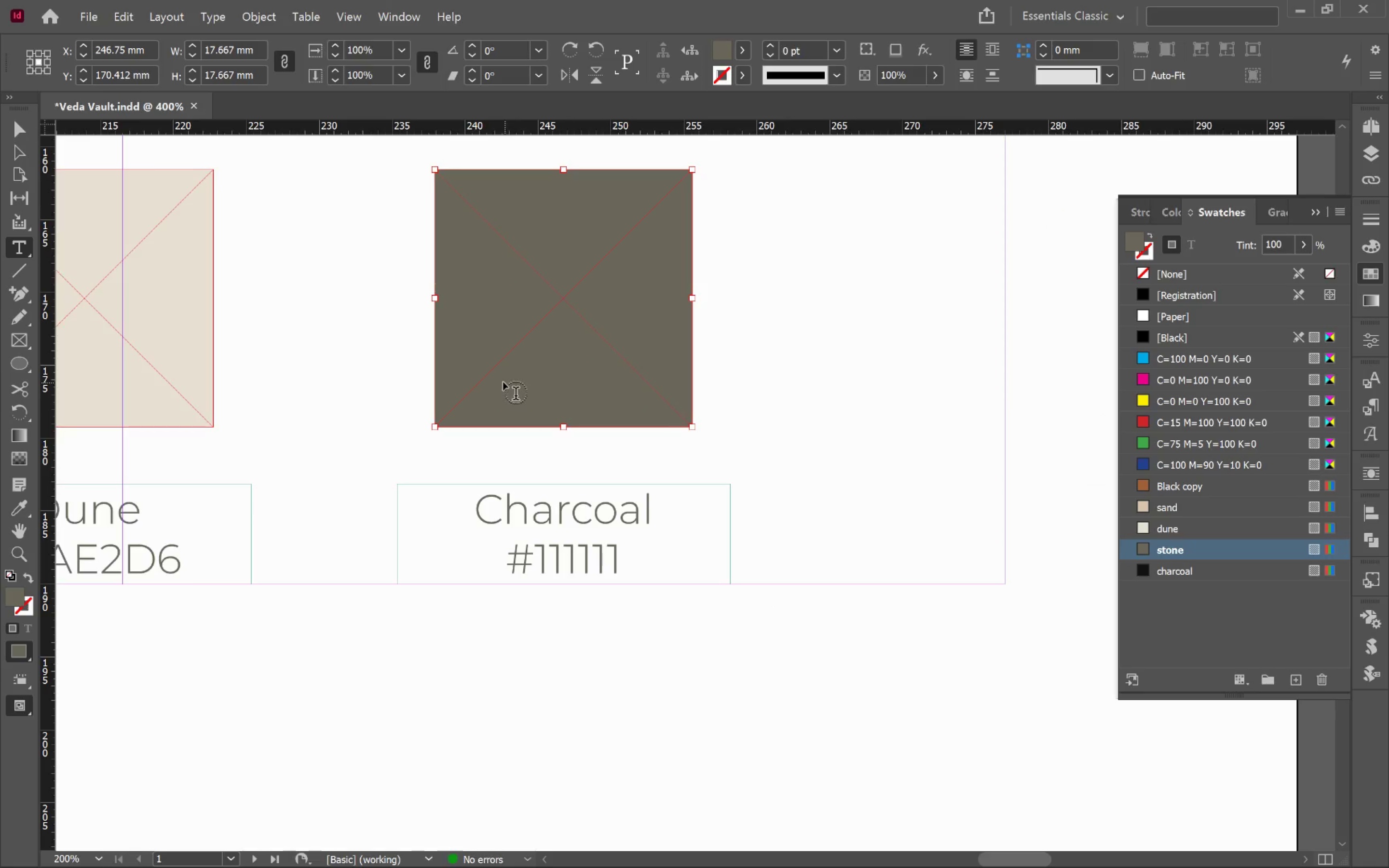 
double_click([14, 595])
 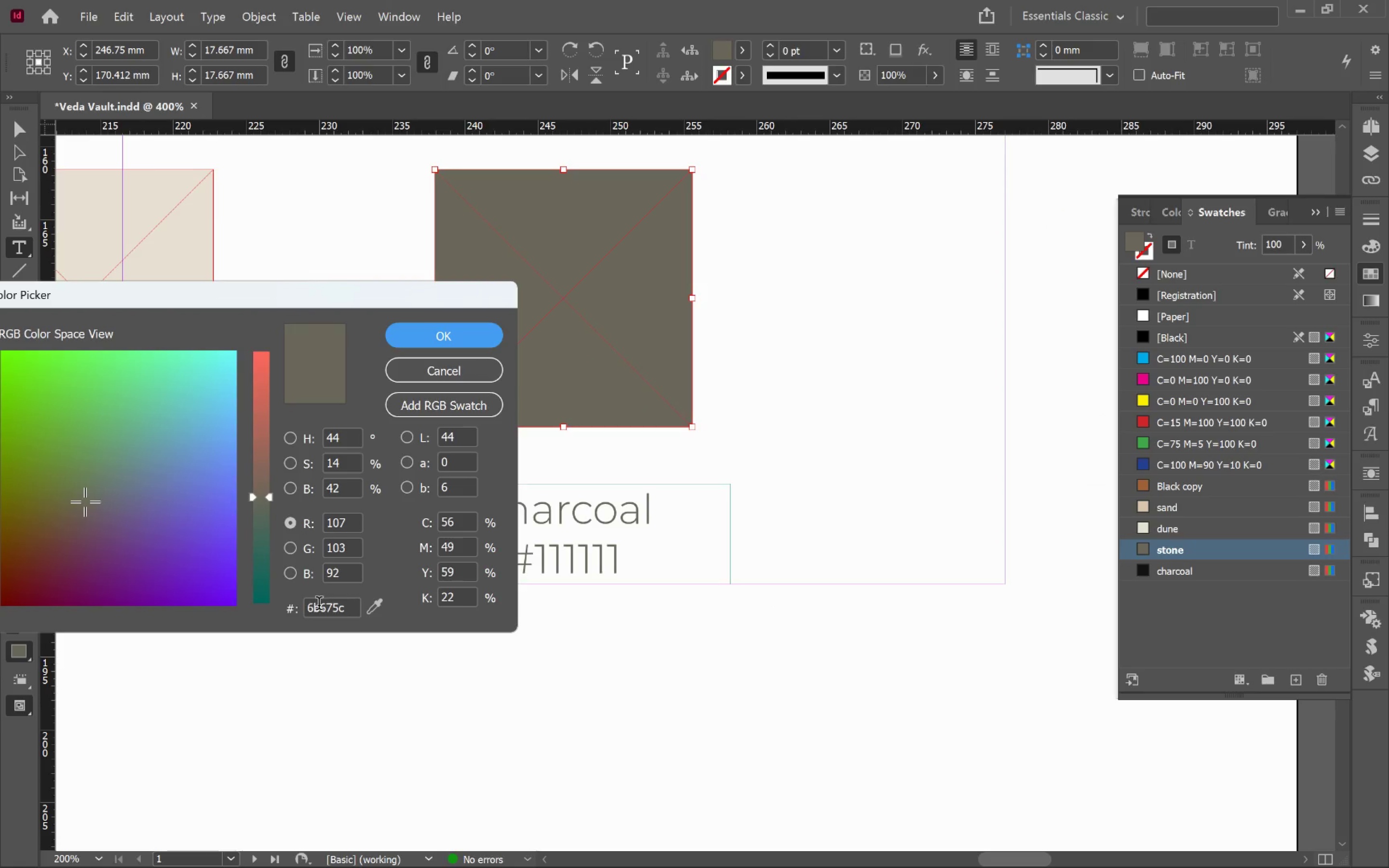 
double_click([319, 606])
 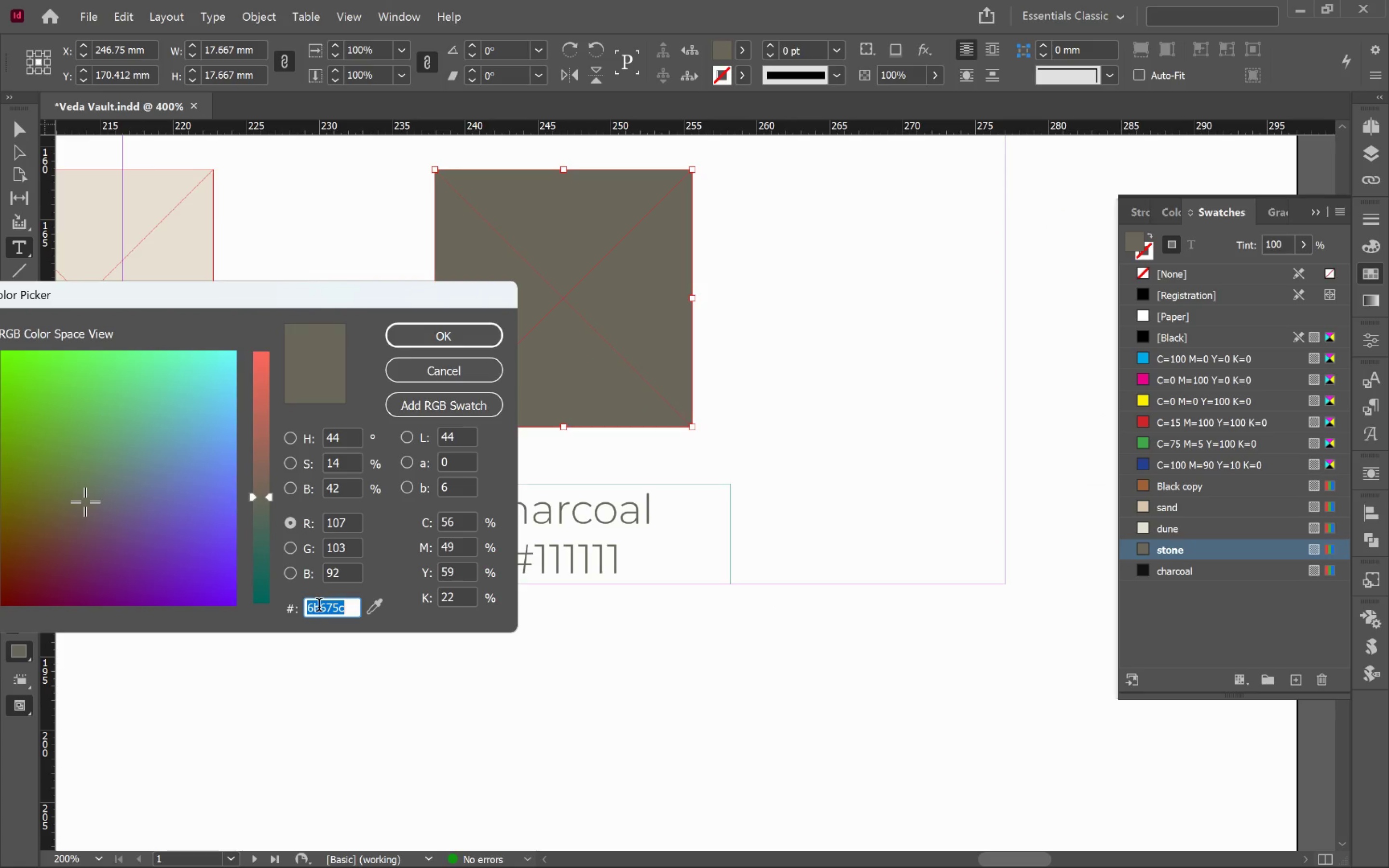 
key(Control+C)
 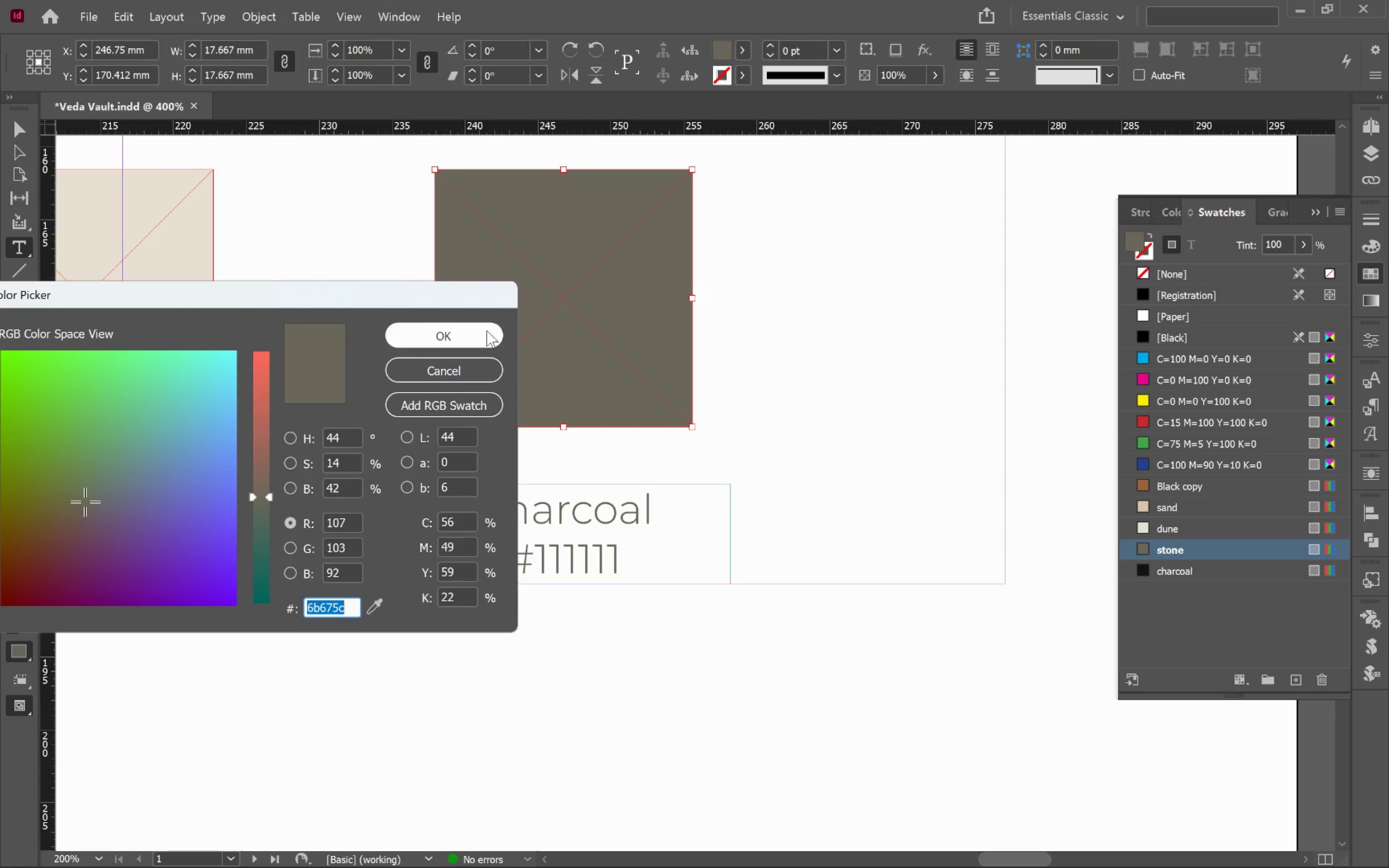 
left_click([451, 333])
 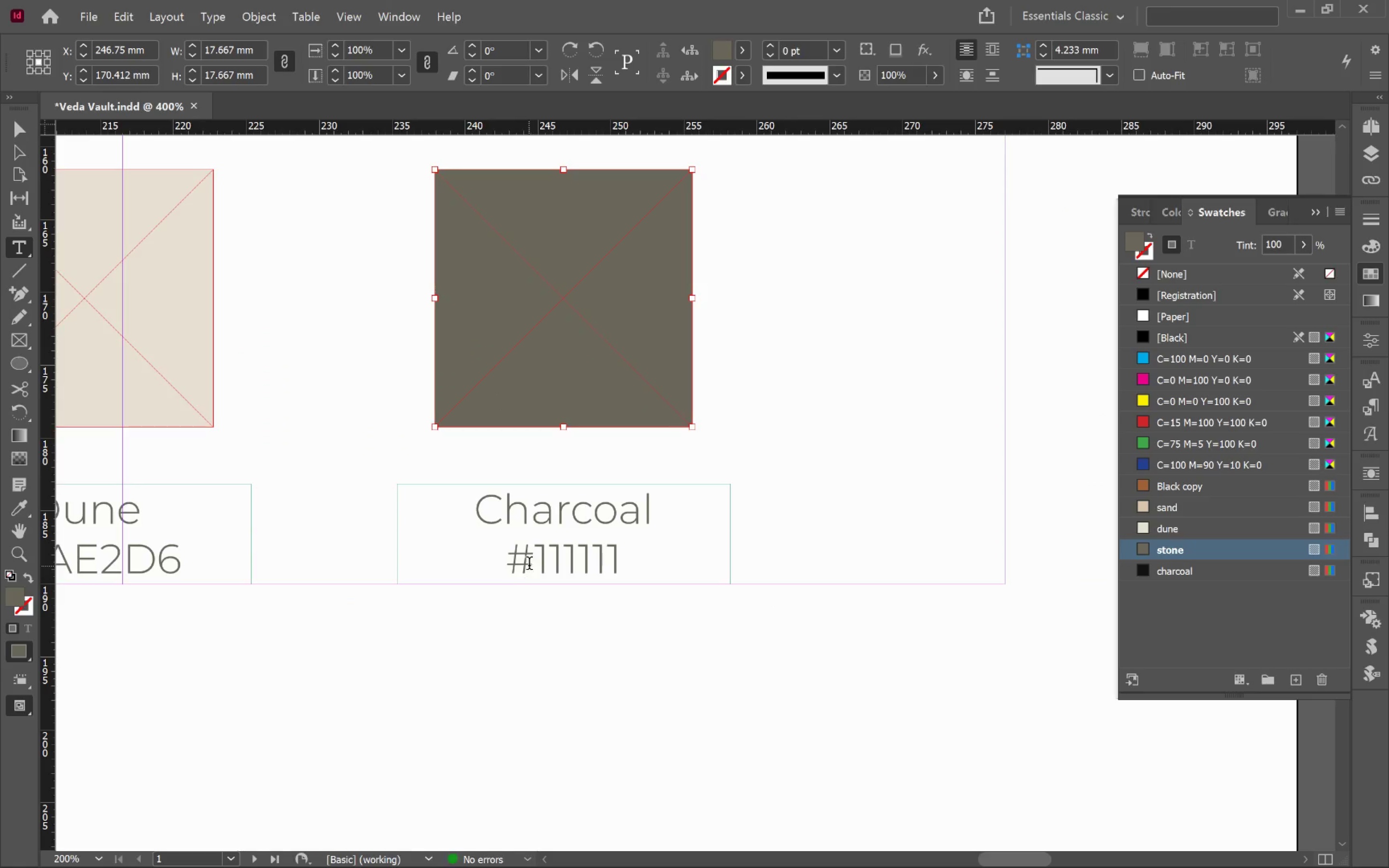 
left_click_drag(start_coordinate=[538, 561], to_coordinate=[621, 568])
 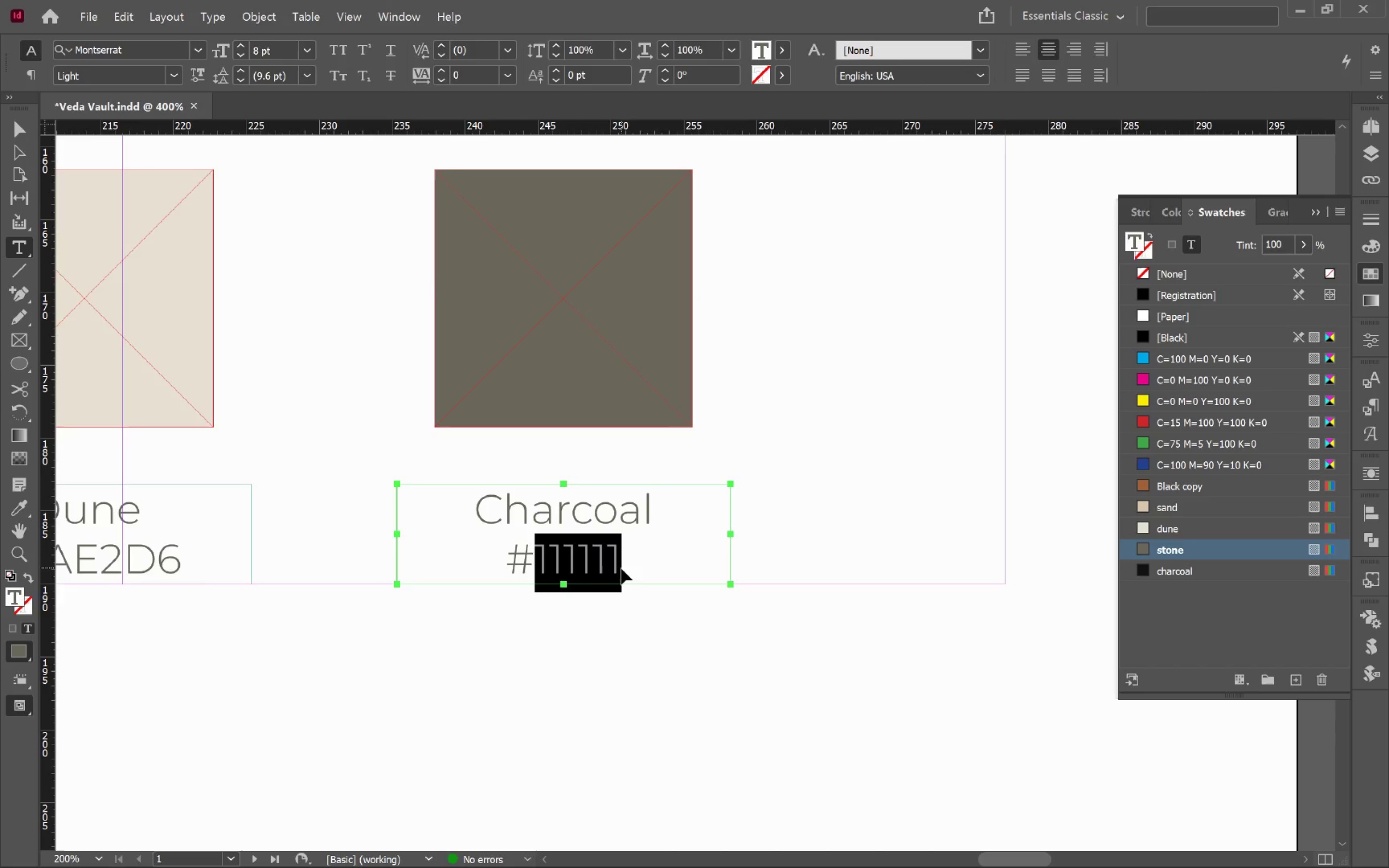 
key(Control+V)
 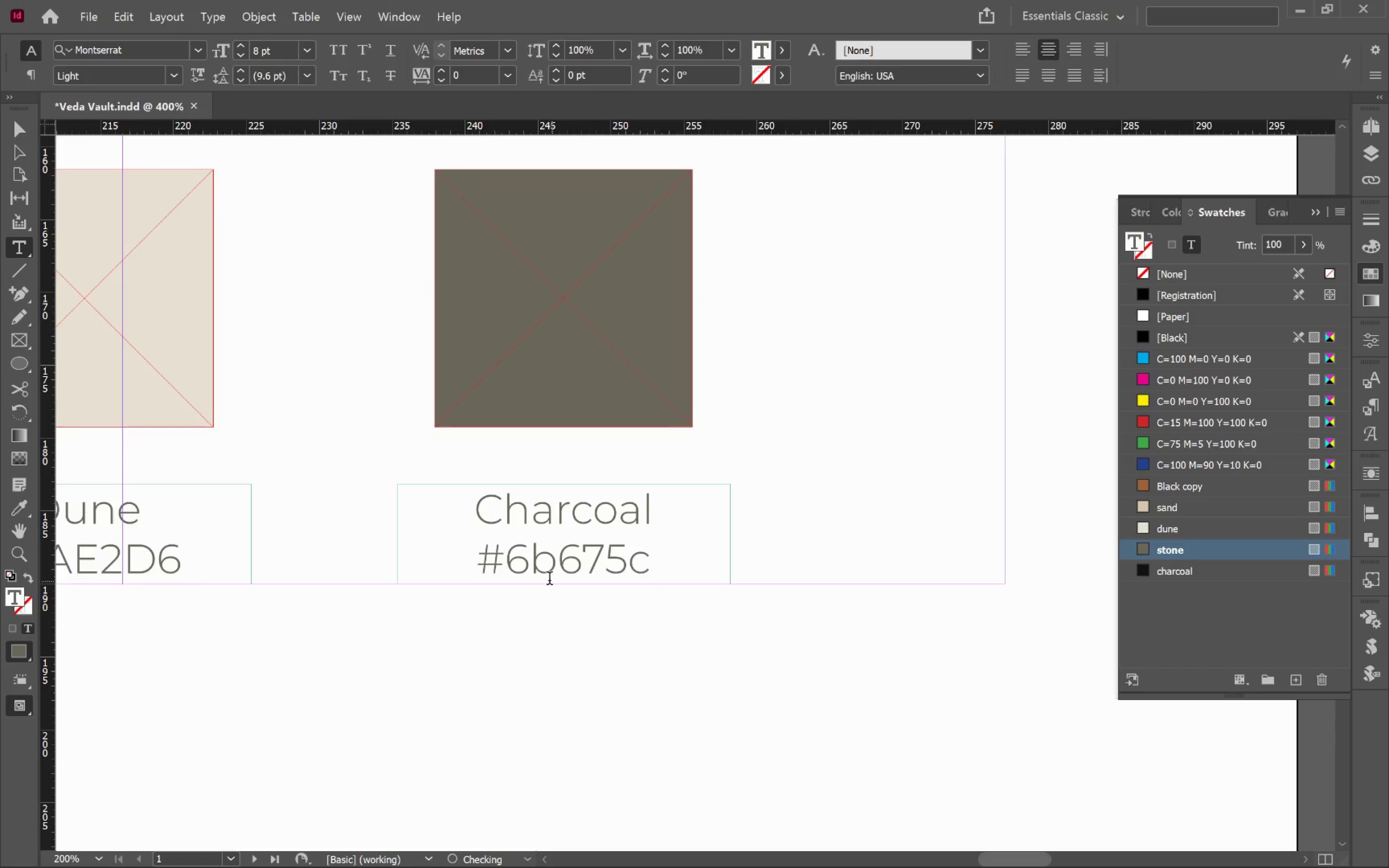 
left_click_drag(start_coordinate=[531, 565], to_coordinate=[547, 565])
 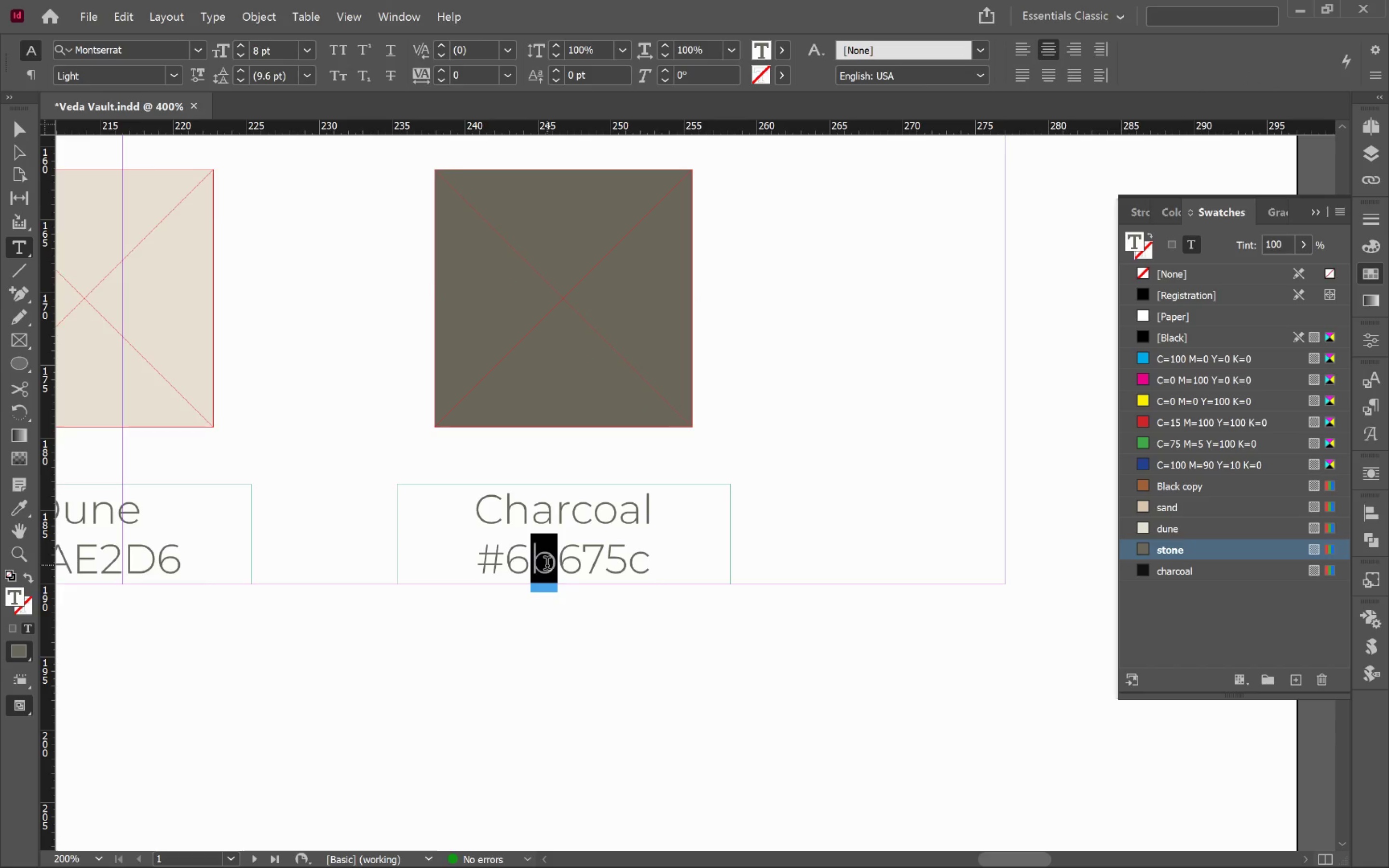 
key(Shift+B)
 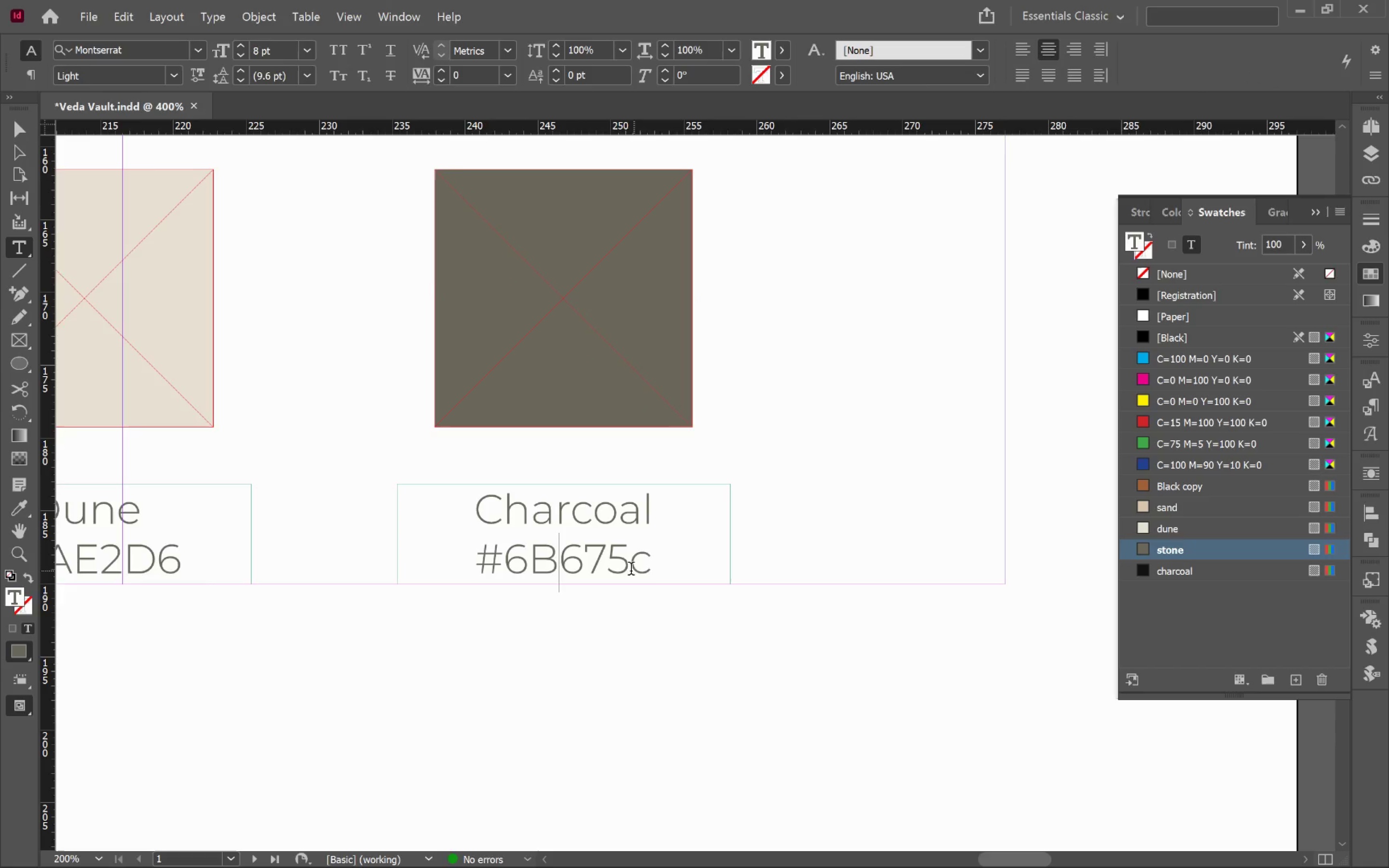 
left_click_drag(start_coordinate=[628, 569], to_coordinate=[647, 568])
 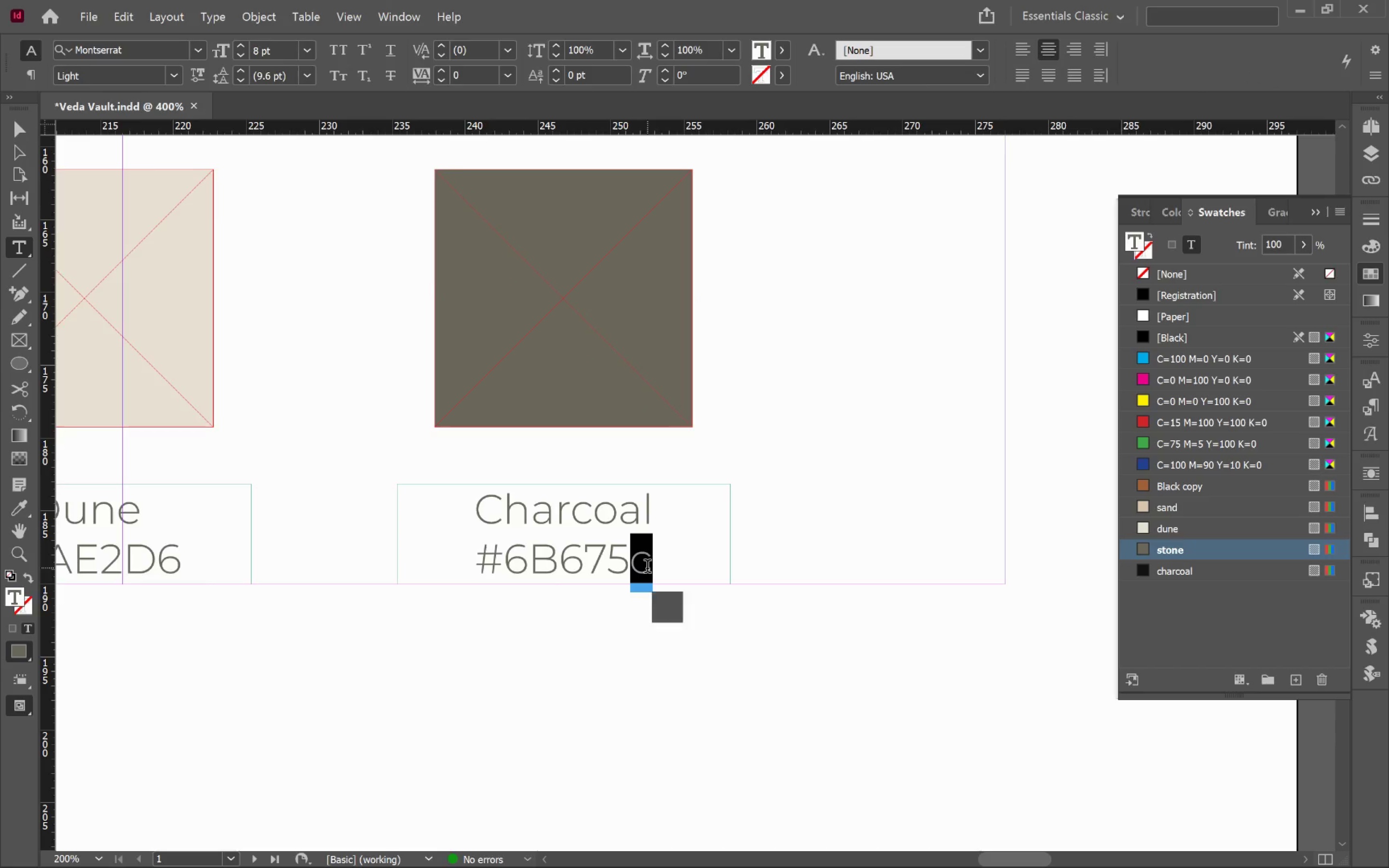 
type(CStone)
 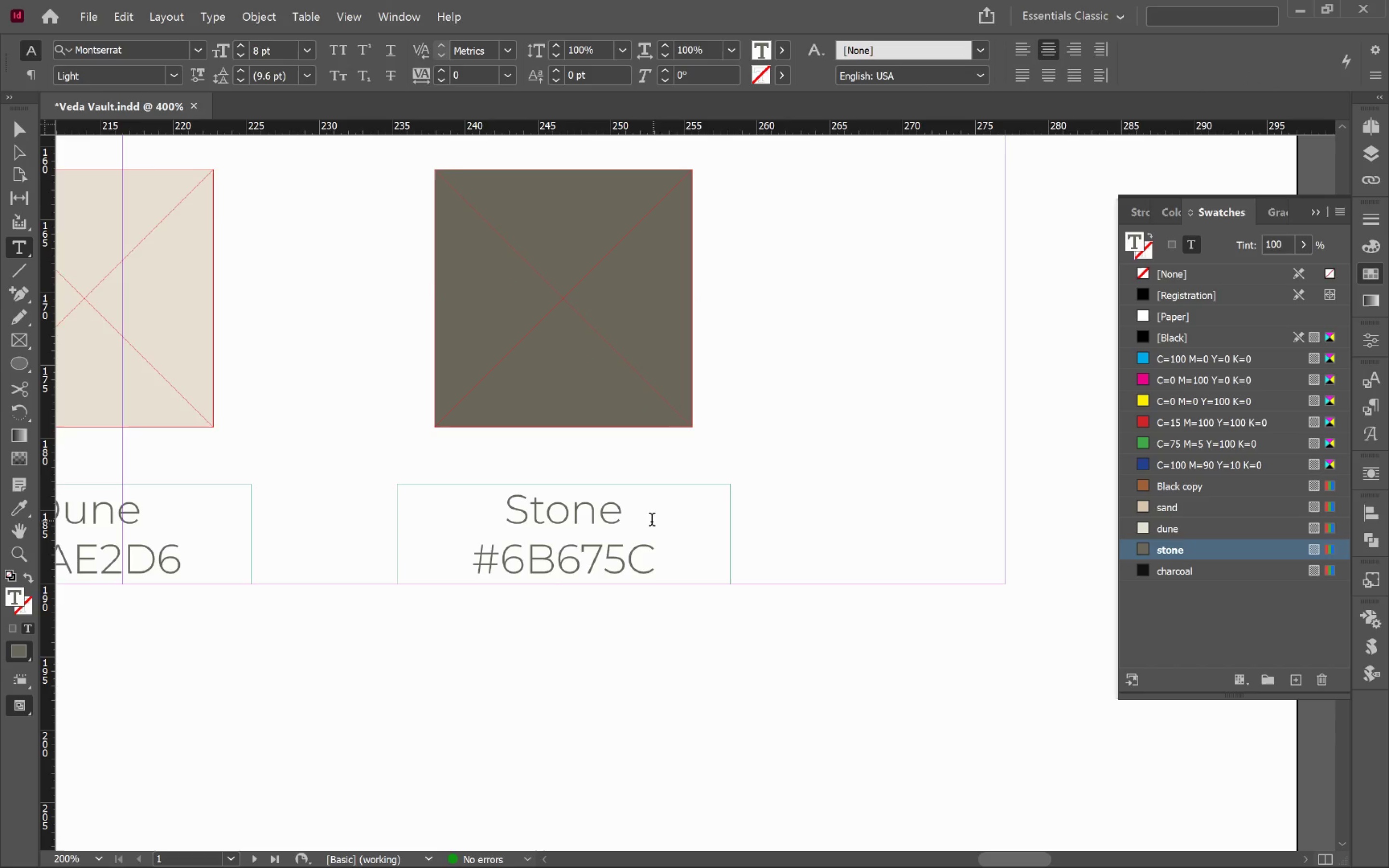 
left_click_drag(start_coordinate=[483, 512], to_coordinate=[654, 520])
 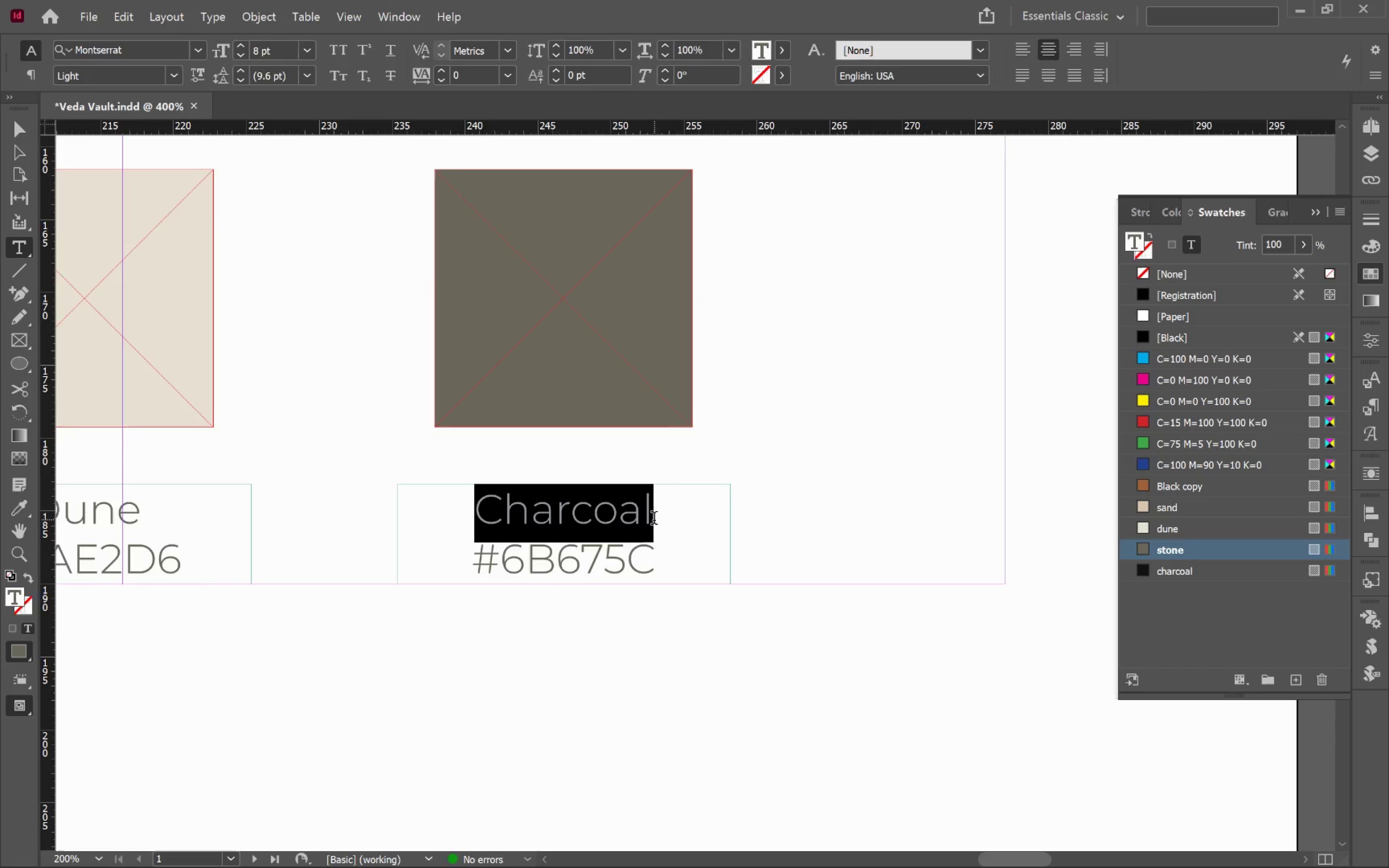 
hold_key(key=ControlLeft, duration=0.41)
left_click([729, 671])
 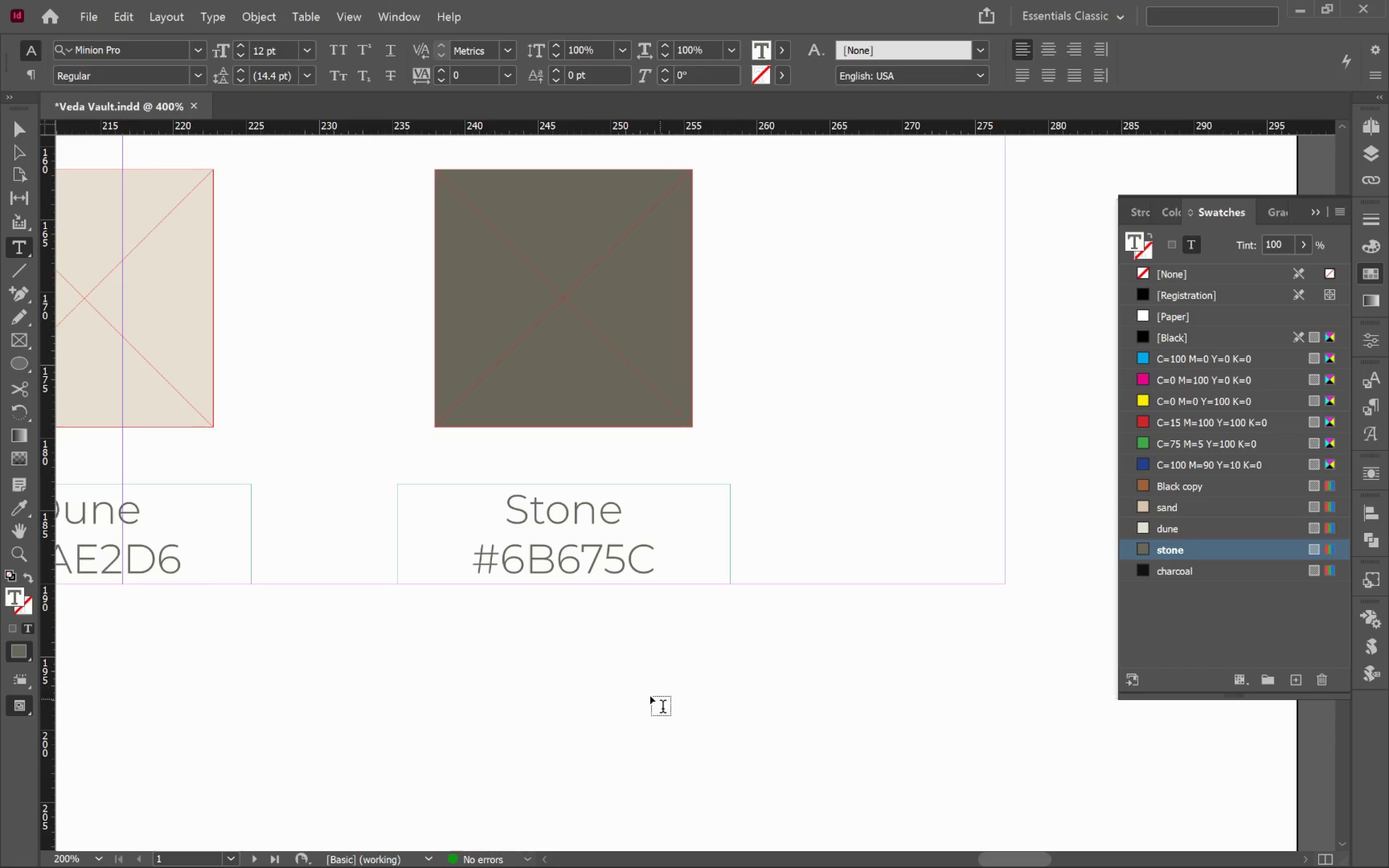 
key(V)
 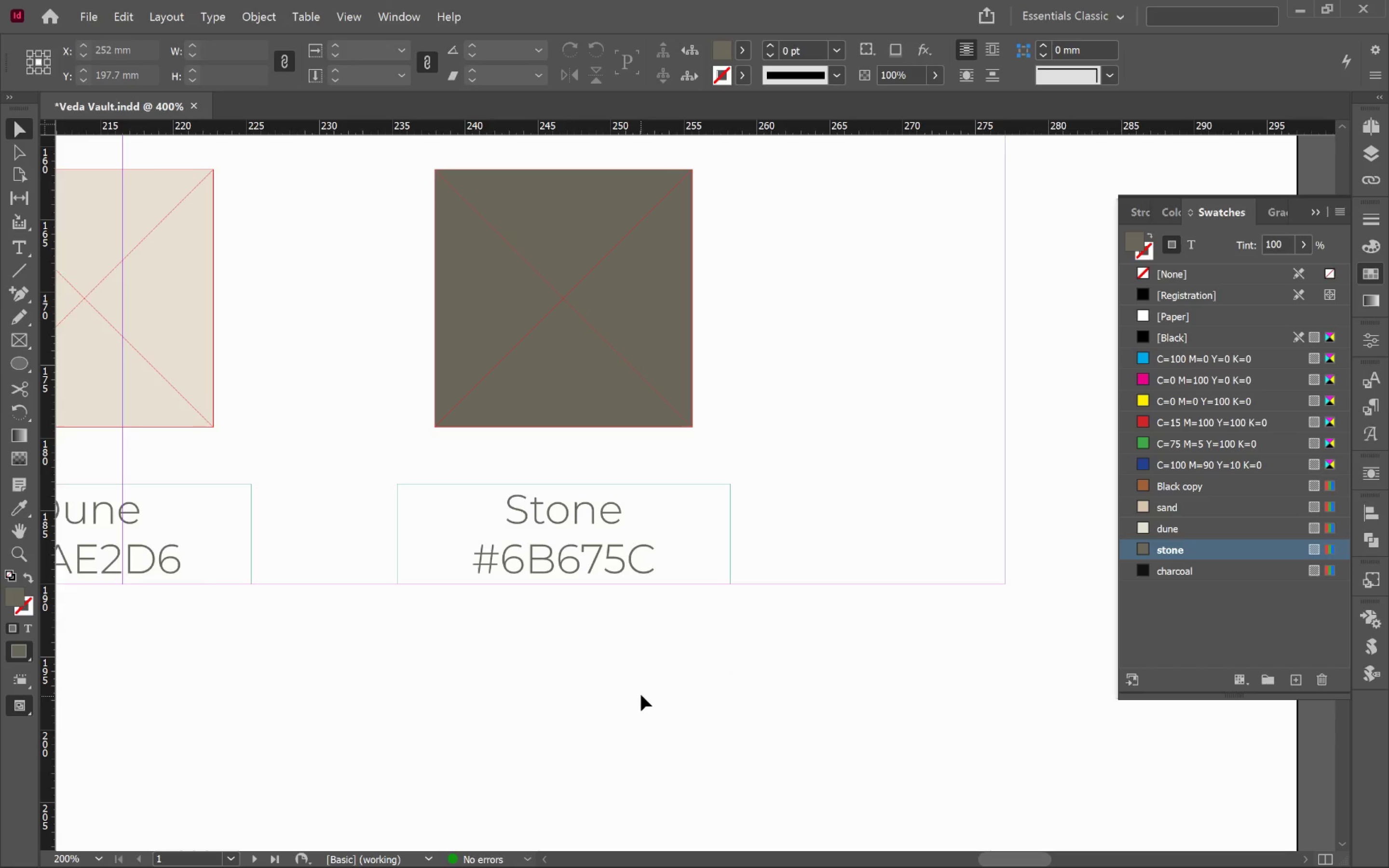 
left_click([640, 690])
 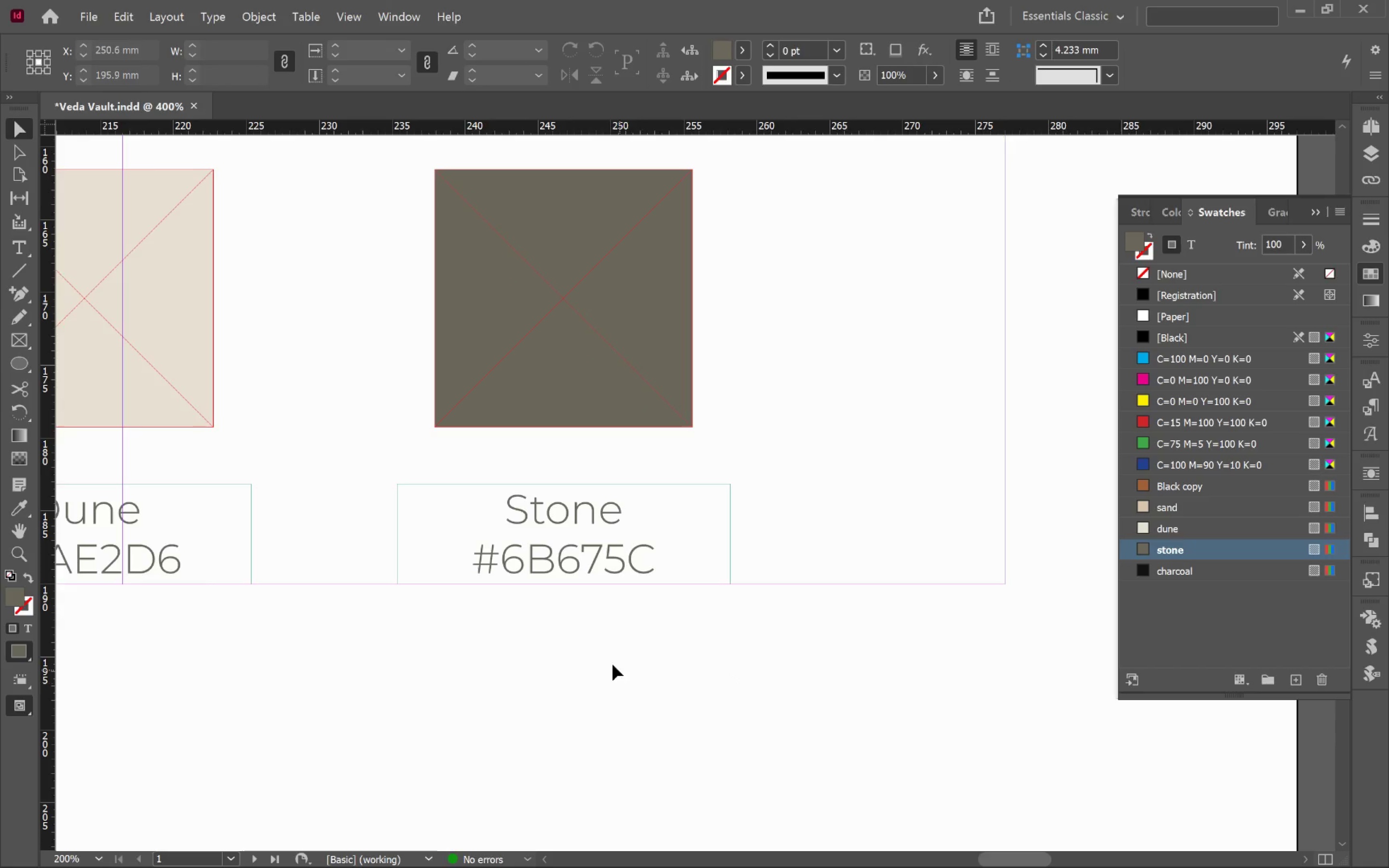 
hold_key(key=AltLeft, duration=0.86)
scroll: coordinate [614, 652], scroll_direction: down, amount: 4.0
 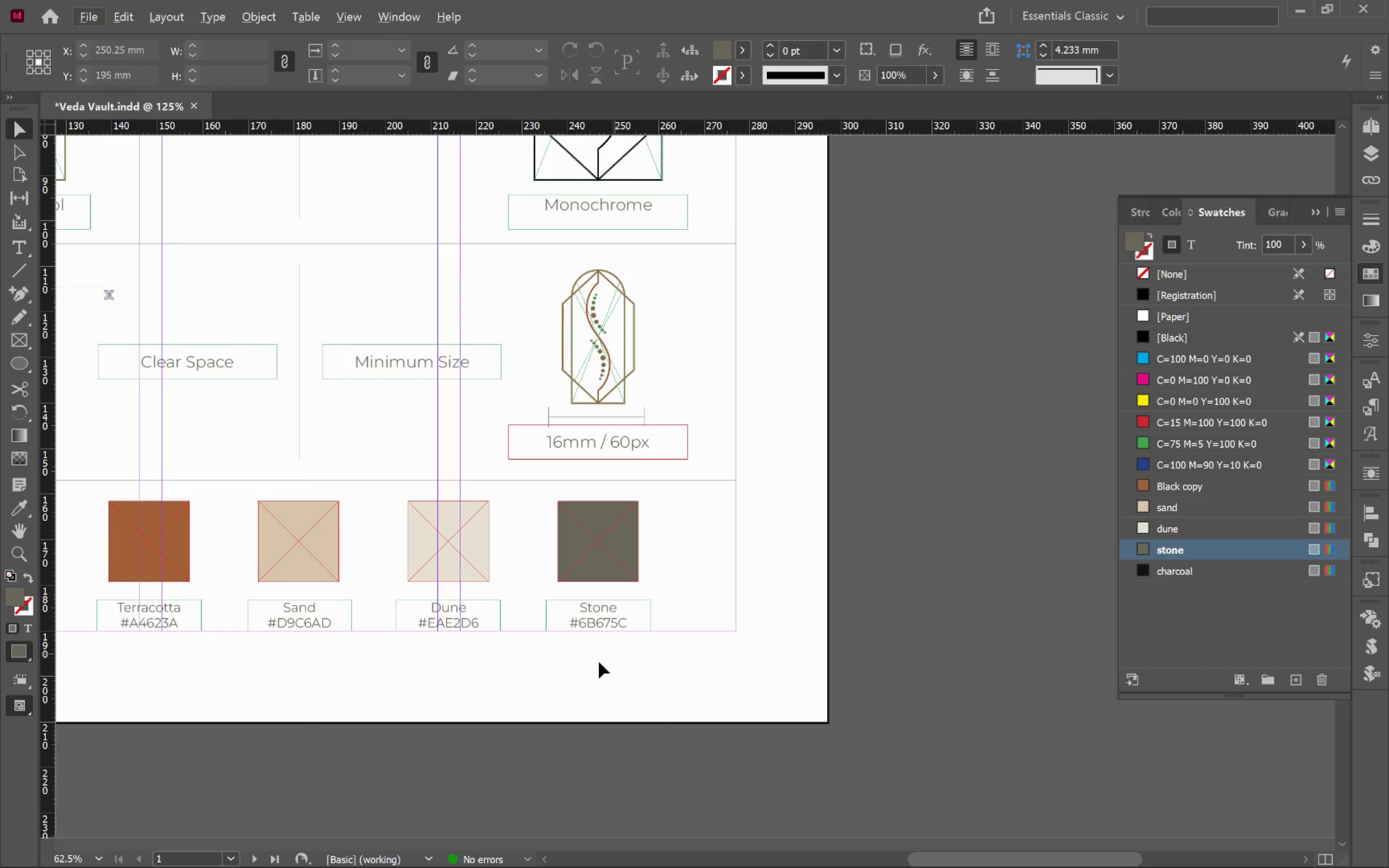 
hold_key(key=Space, duration=0.82)
 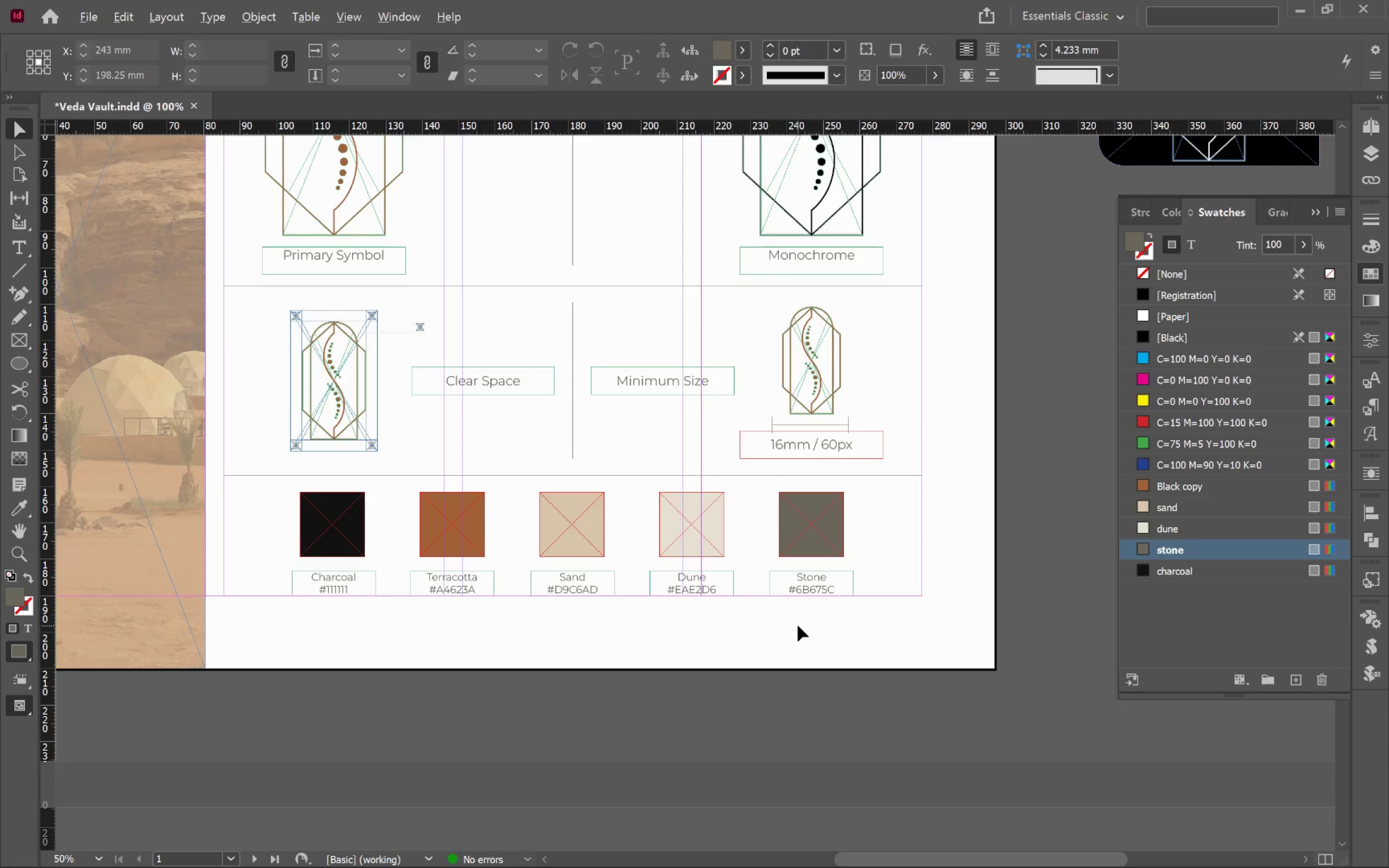 
left_click_drag(start_coordinate=[581, 668], to_coordinate=[798, 626])
 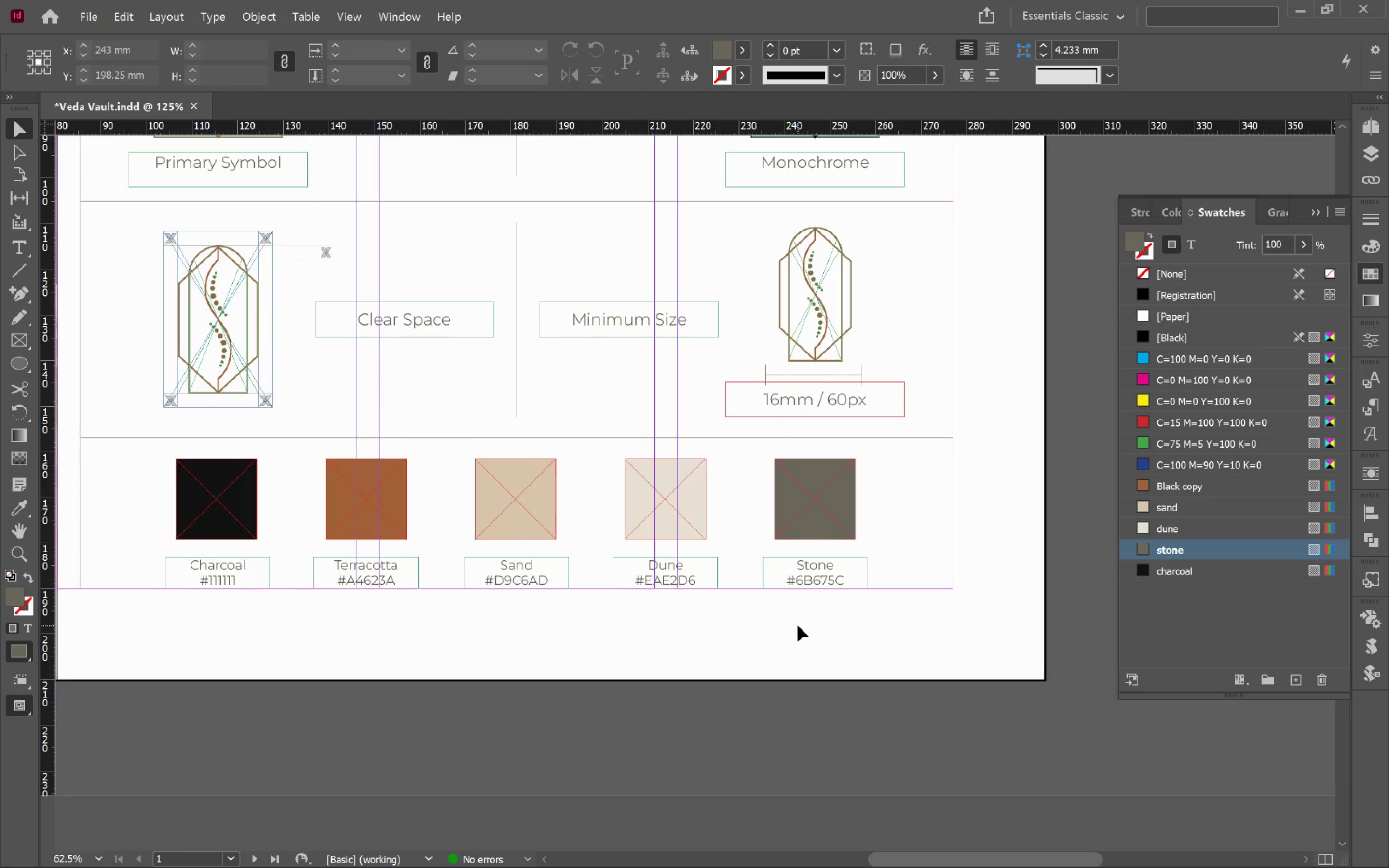 
hold_key(key=AltLeft, duration=0.36)
scroll: coordinate [798, 625], scroll_direction: down, amount: 1.0
 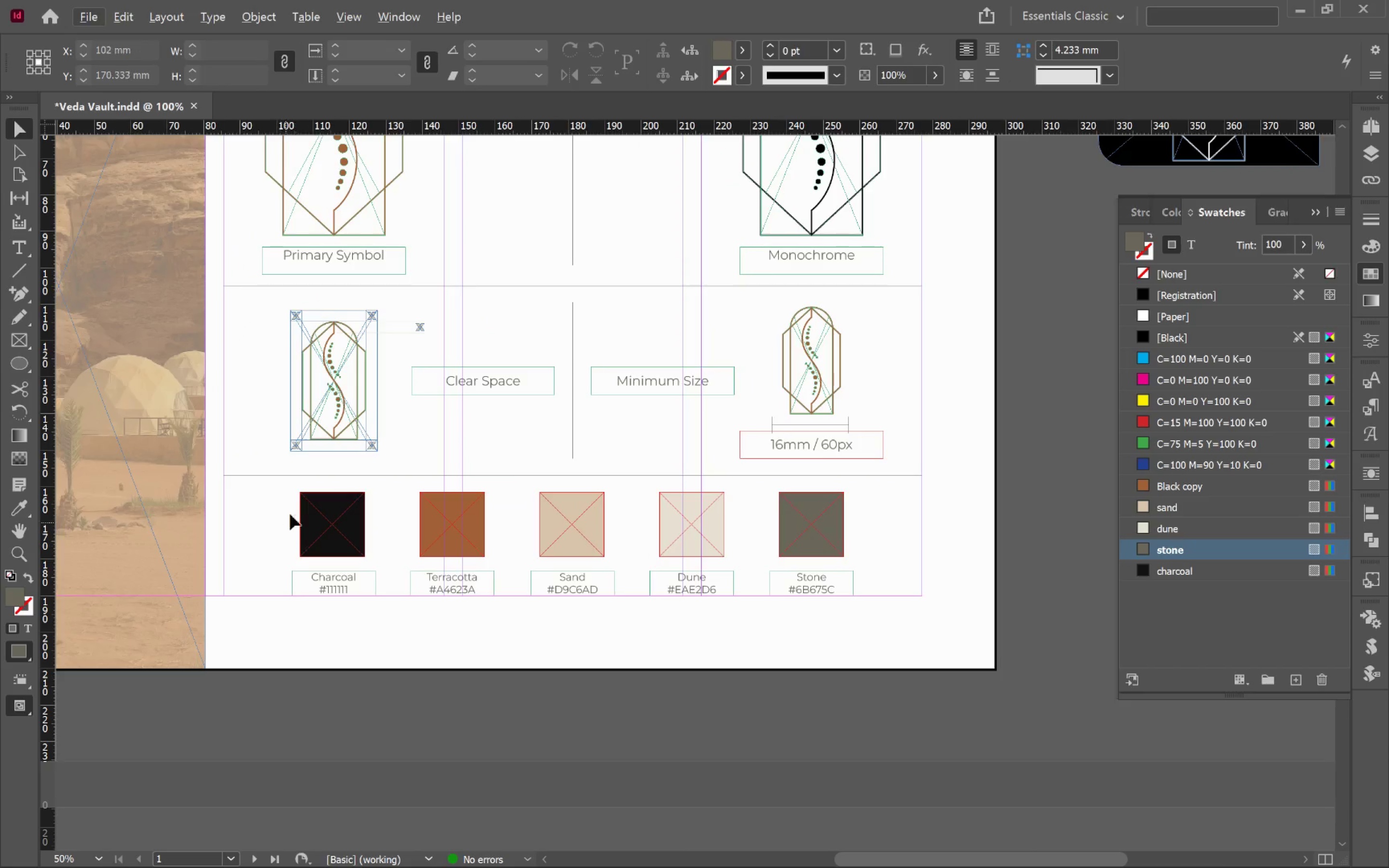 
left_click_drag(start_coordinate=[272, 499], to_coordinate=[898, 523])
 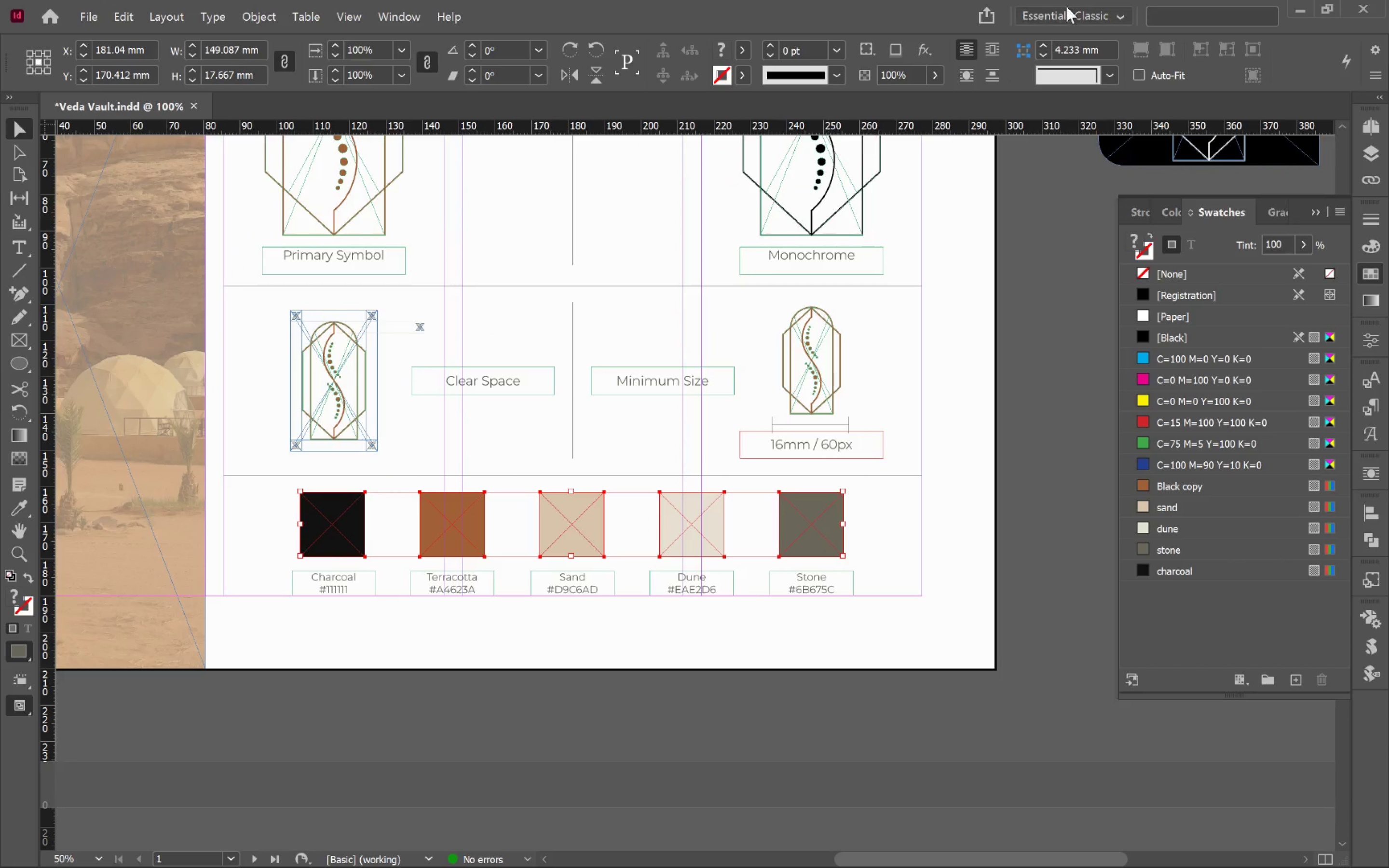 
hold_key(key=AltLeft, duration=0.47)
left_click([1024, 51])
 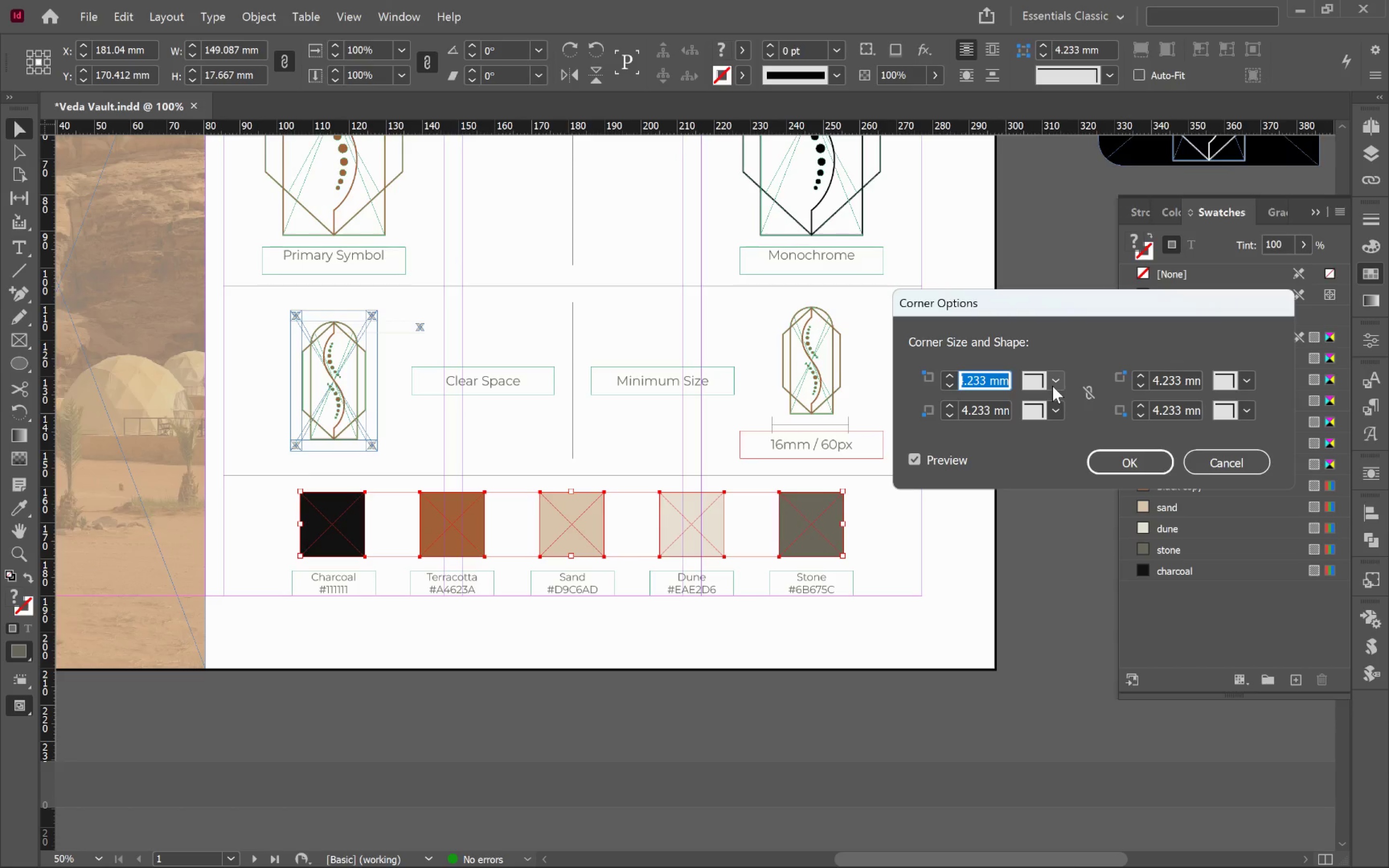 
left_click([1054, 408])
 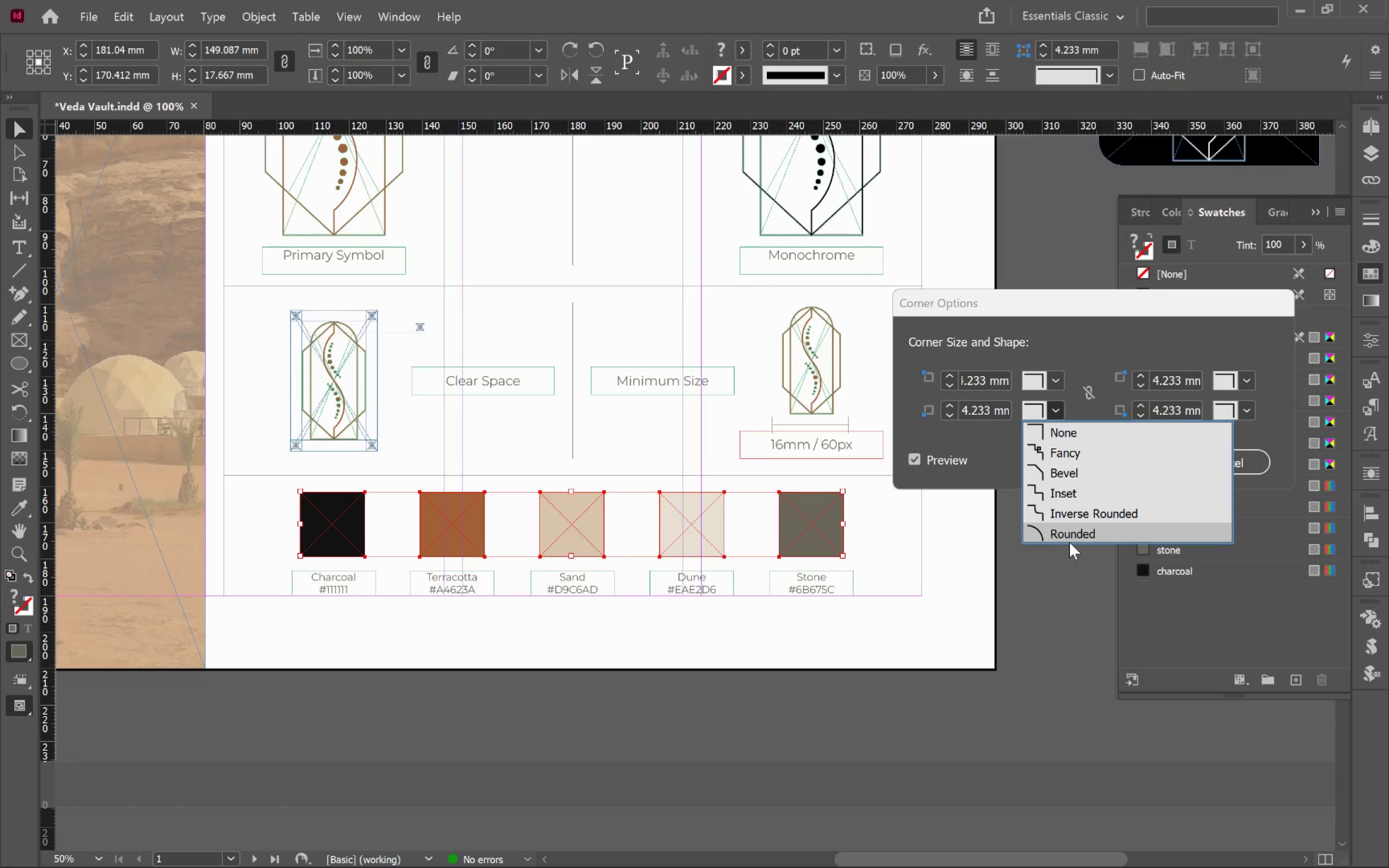 
left_click([1069, 540])
 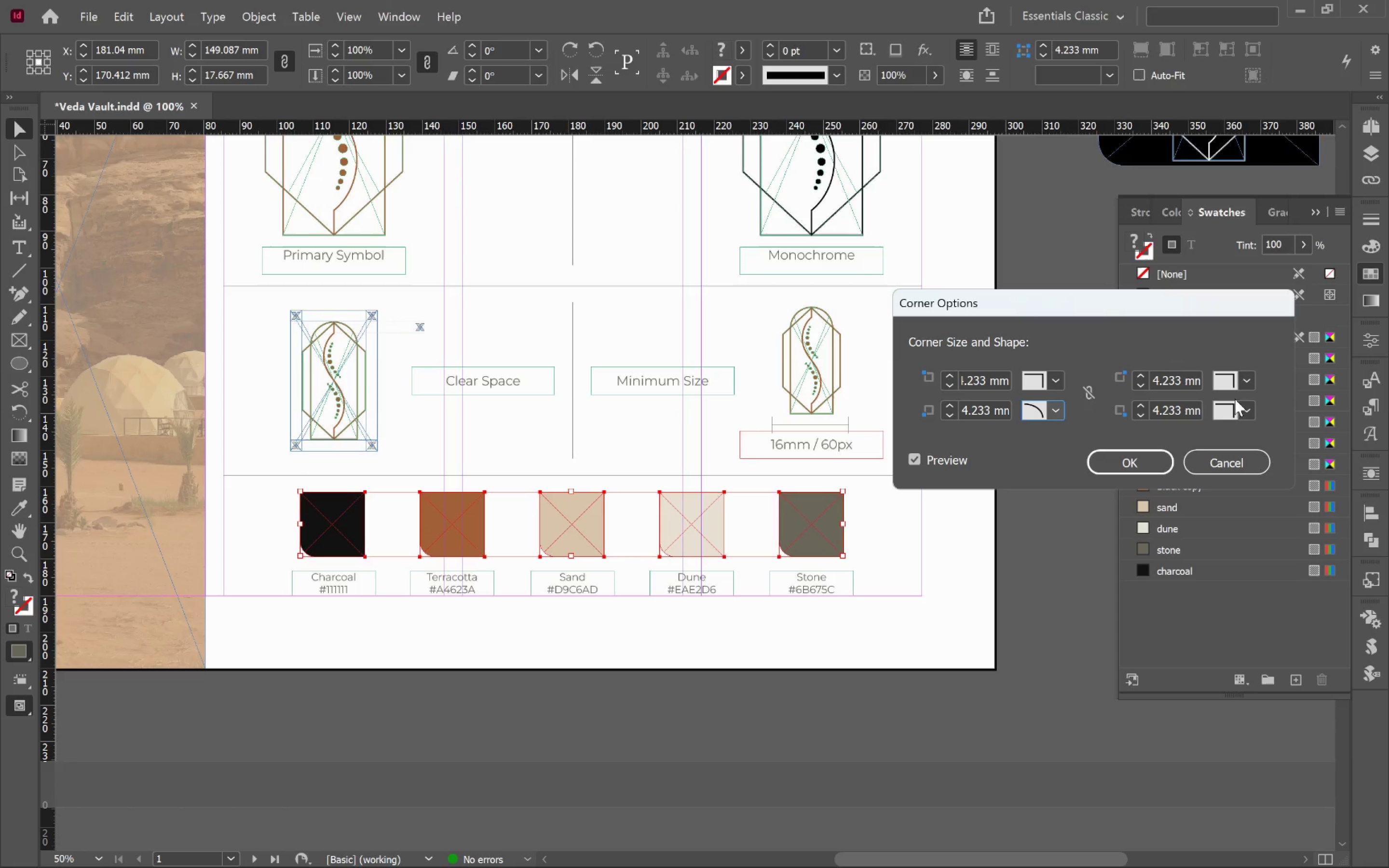 
left_click([1247, 380])
 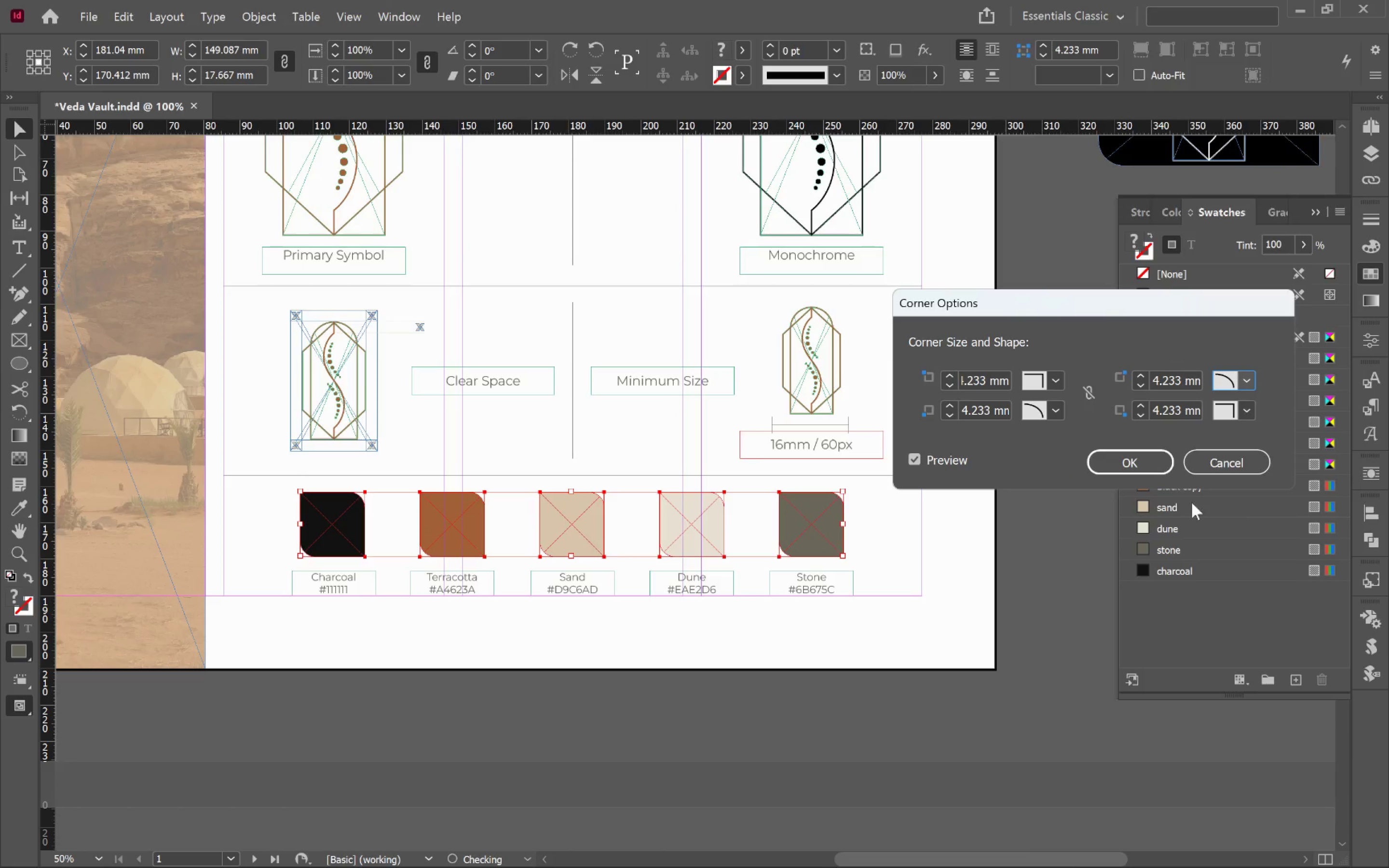 
left_click([1048, 547])
 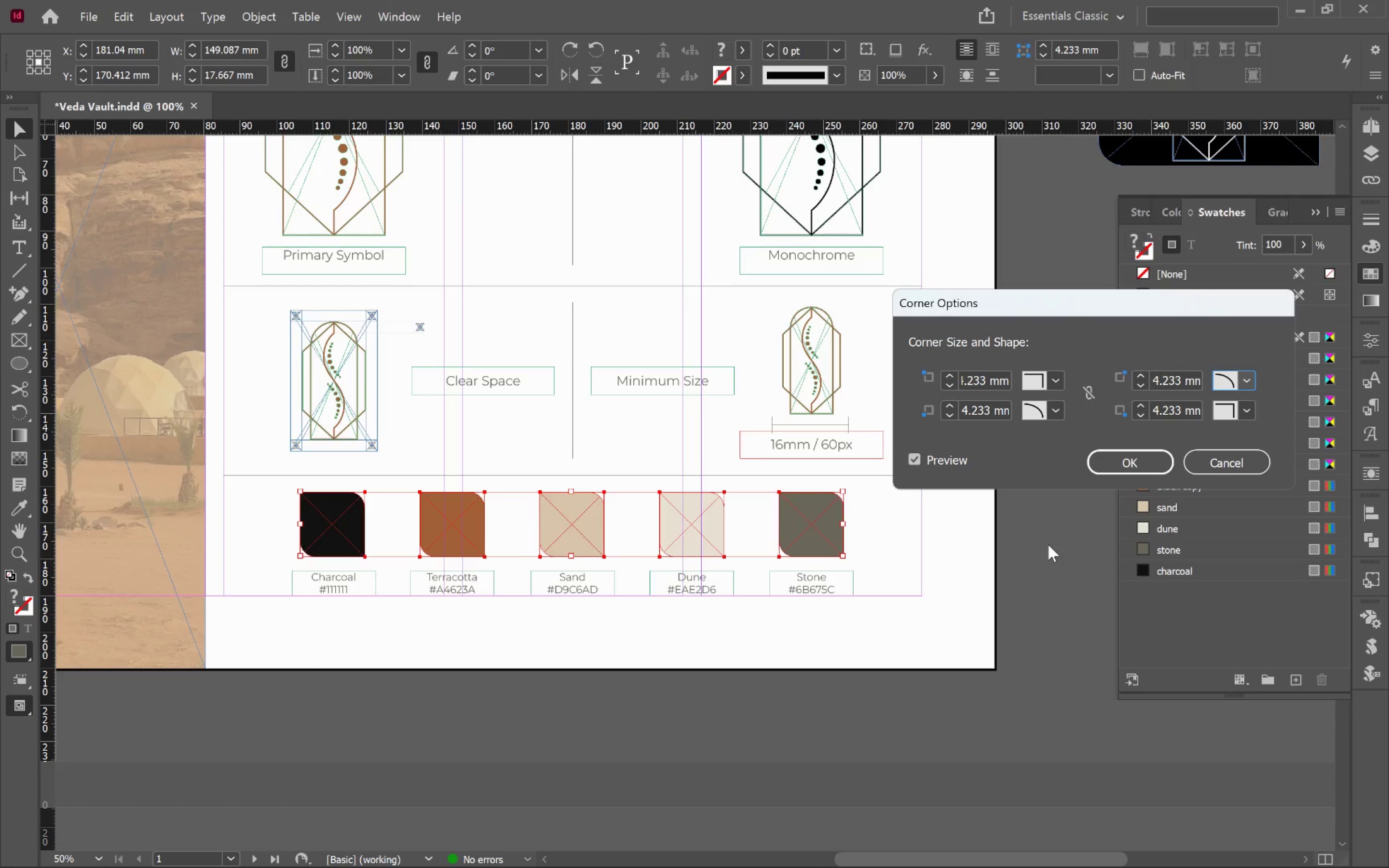 
key(W)
 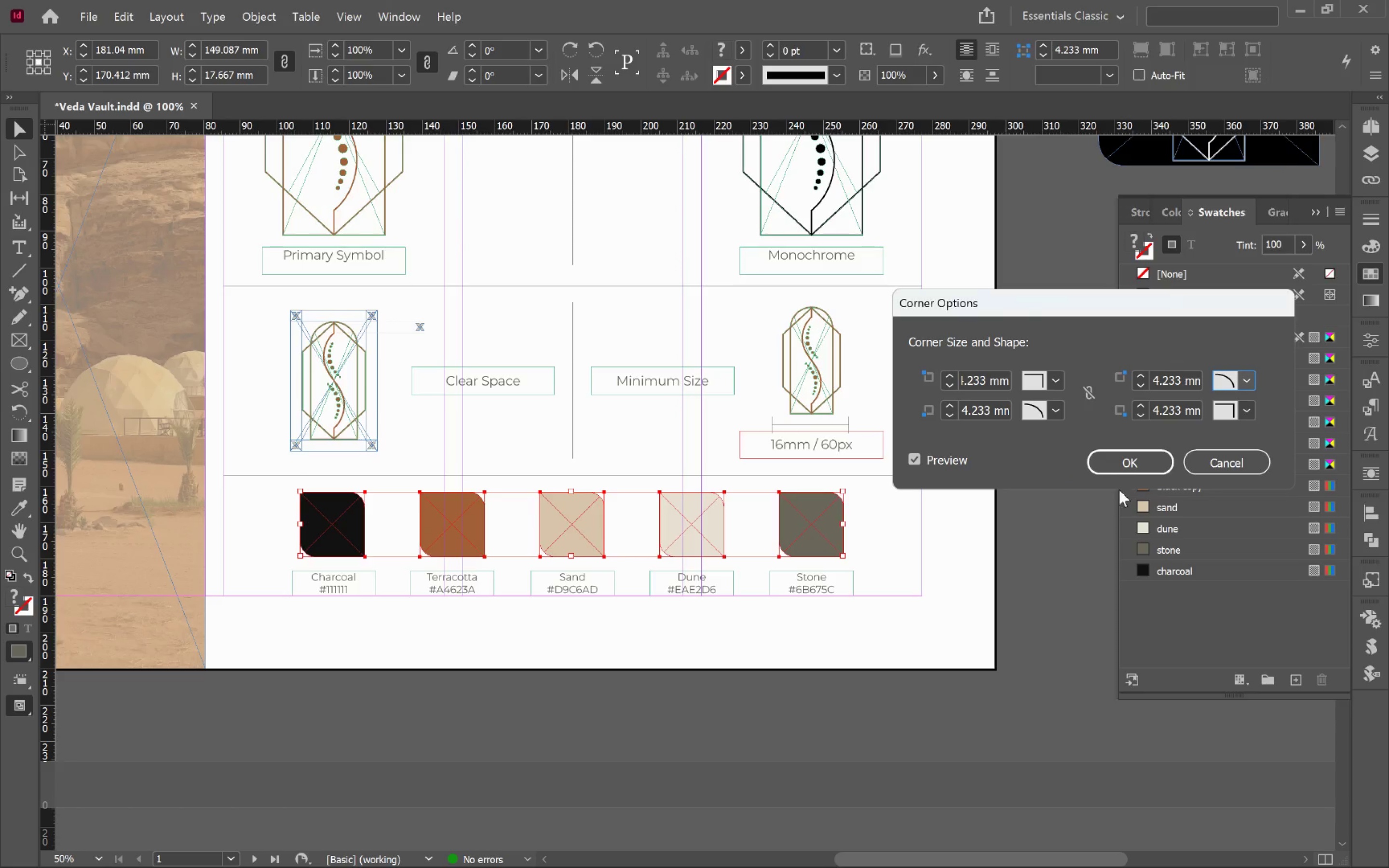 
left_click([1122, 460])
 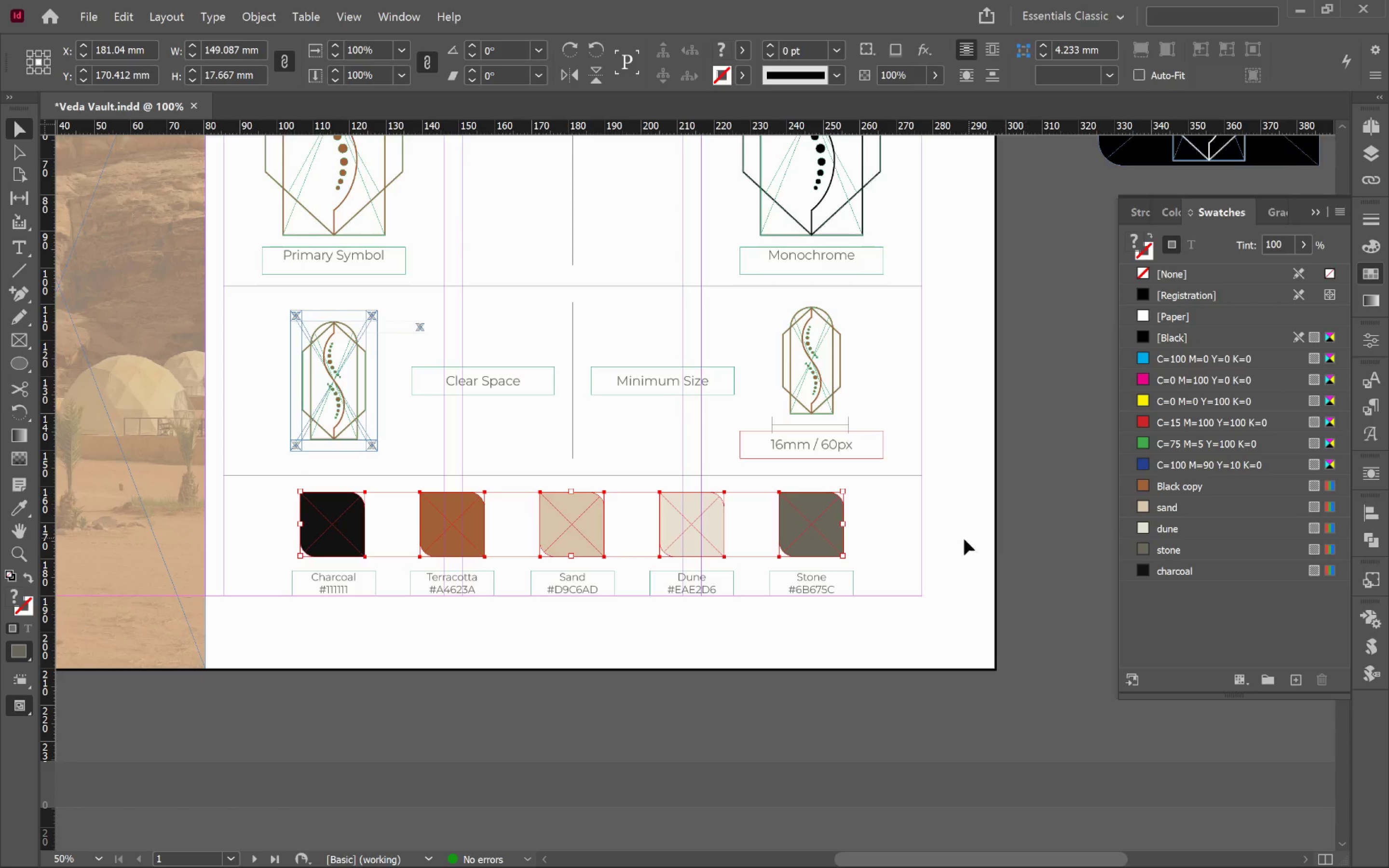 
left_click([945, 544])
 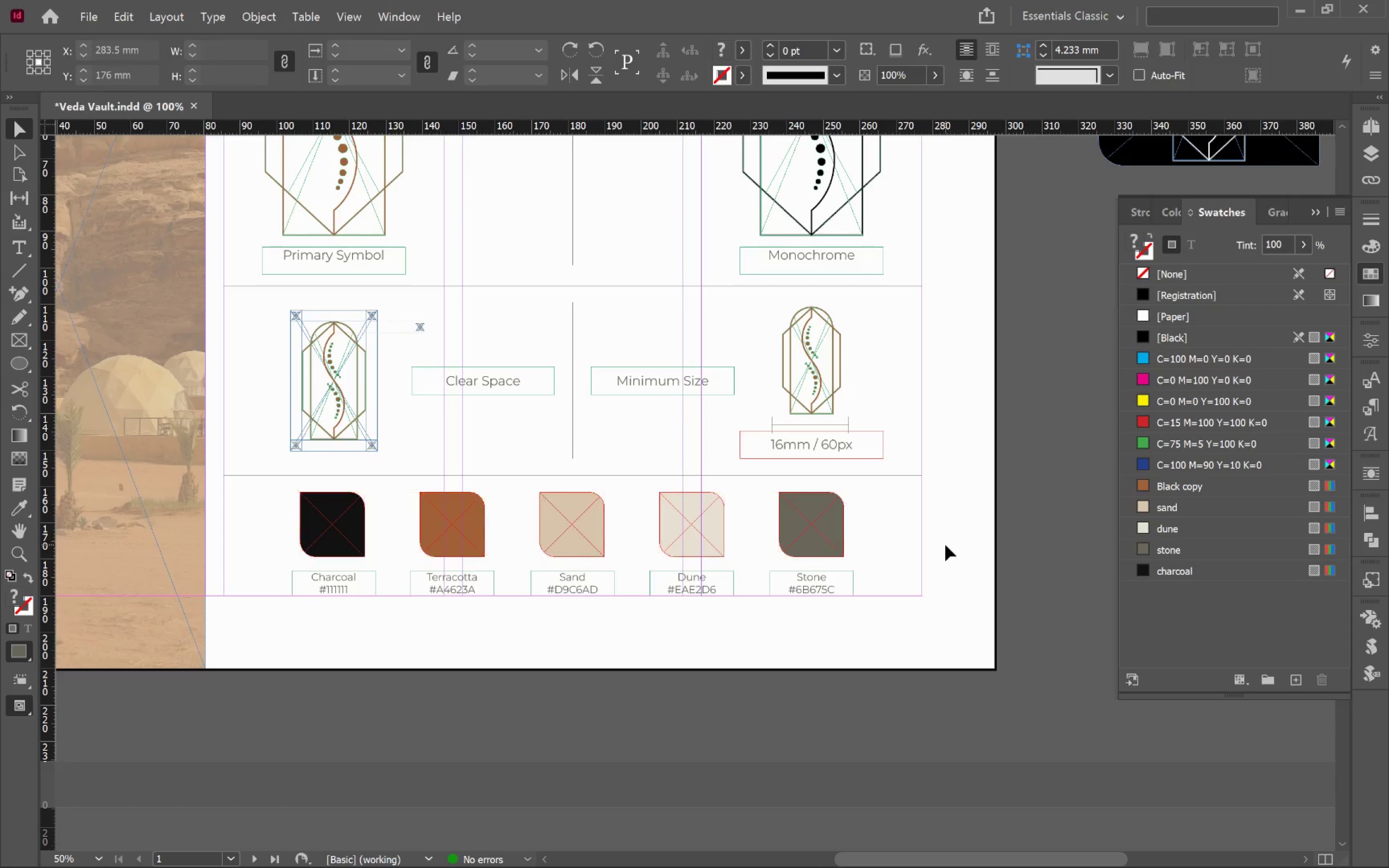 
key(W)
 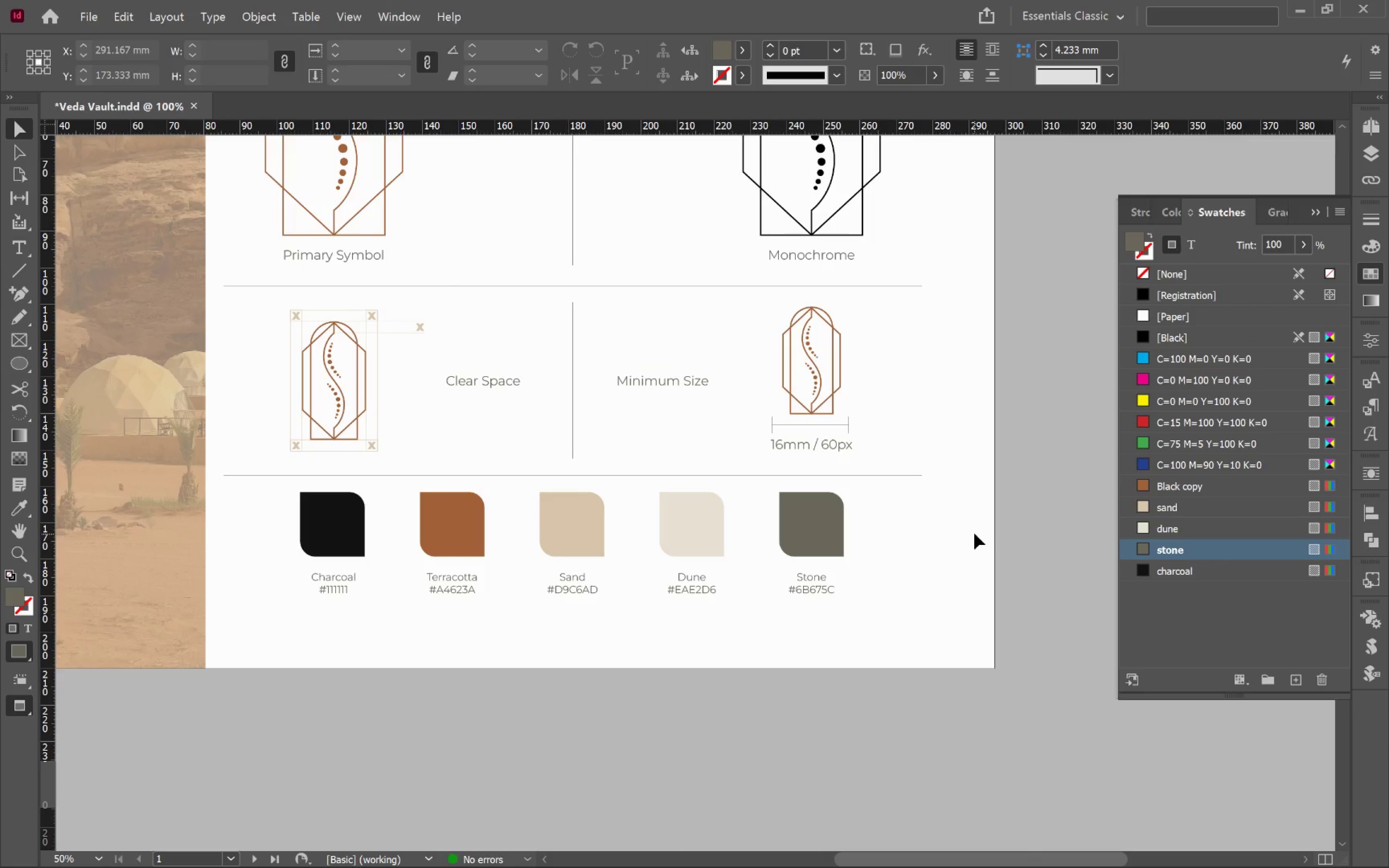 
hold_key(key=AltLeft, duration=0.47)
scroll: coordinate [977, 530], scroll_direction: down, amount: 1.0
 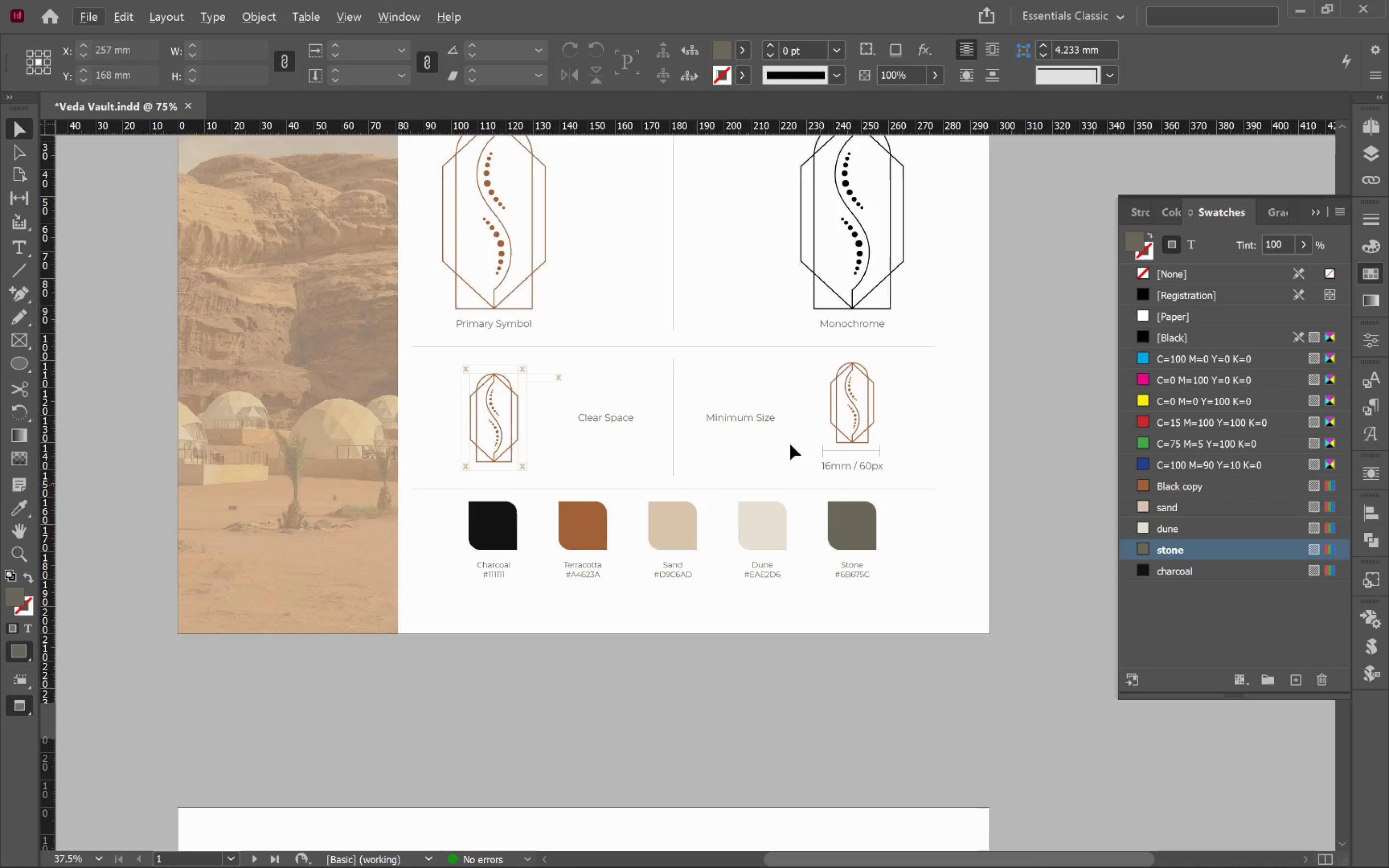 
hold_key(key=Space, duration=1.52)
 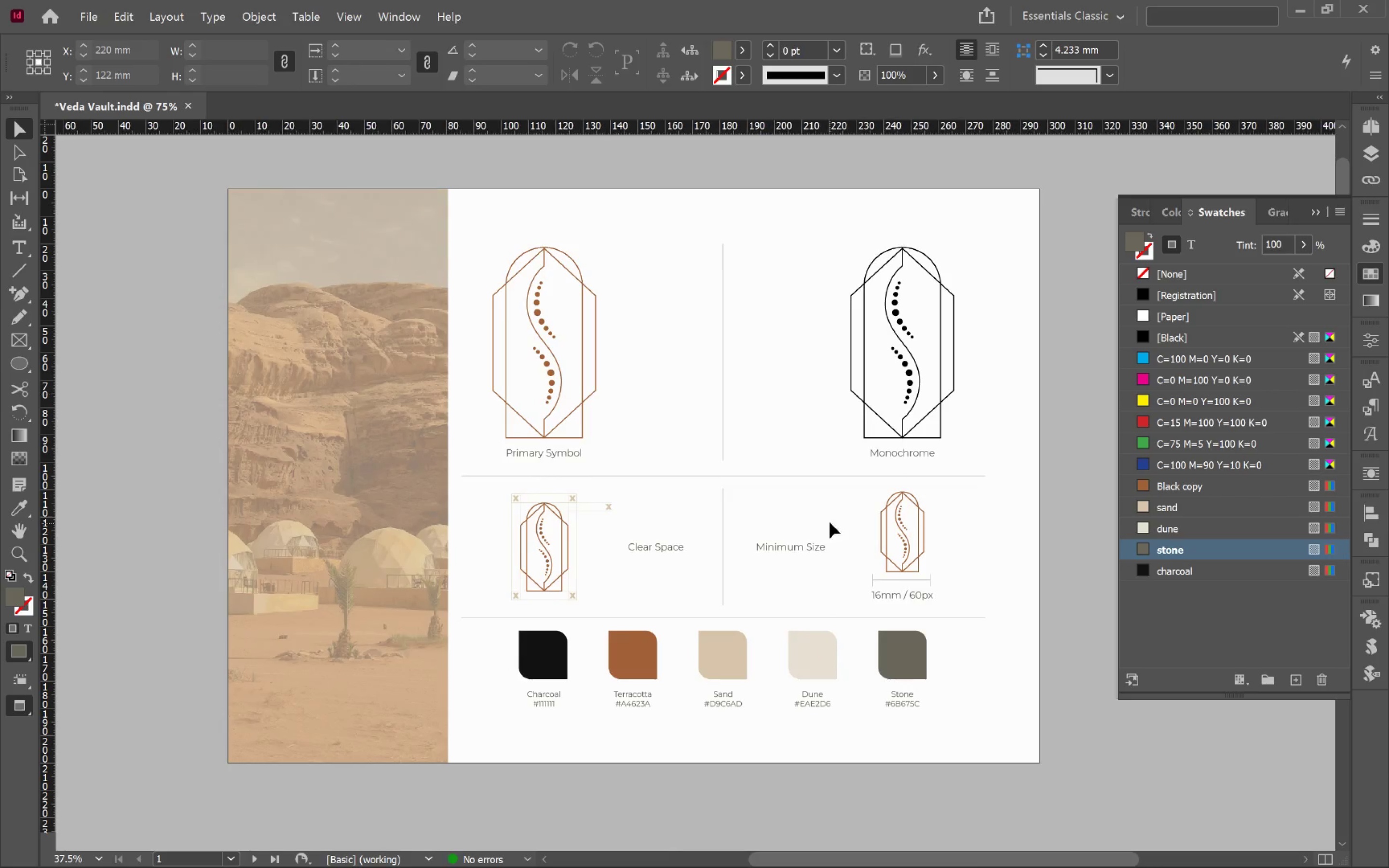 
left_click_drag(start_coordinate=[779, 394], to_coordinate=[830, 523])
 